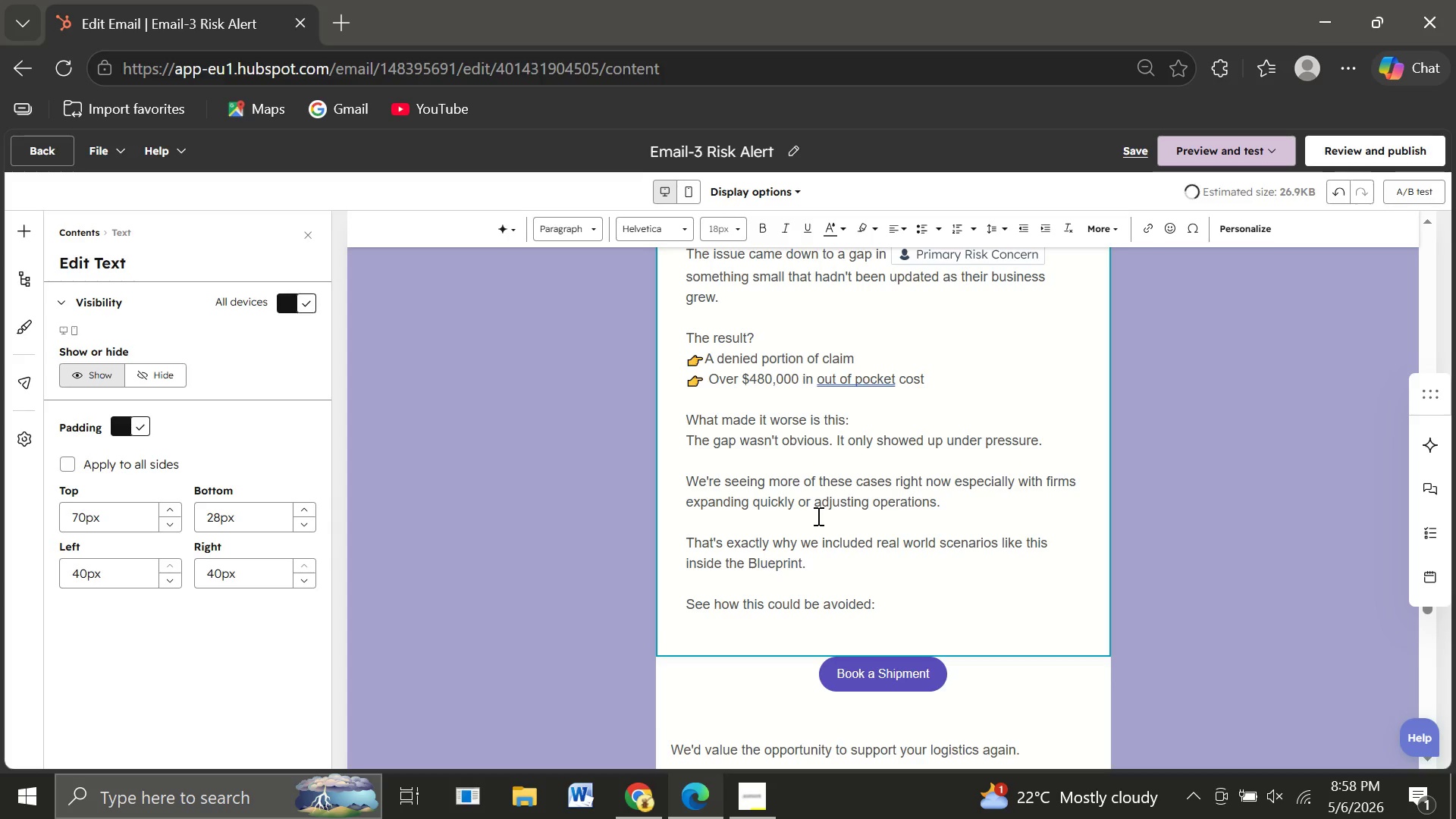 
key(Enter)
 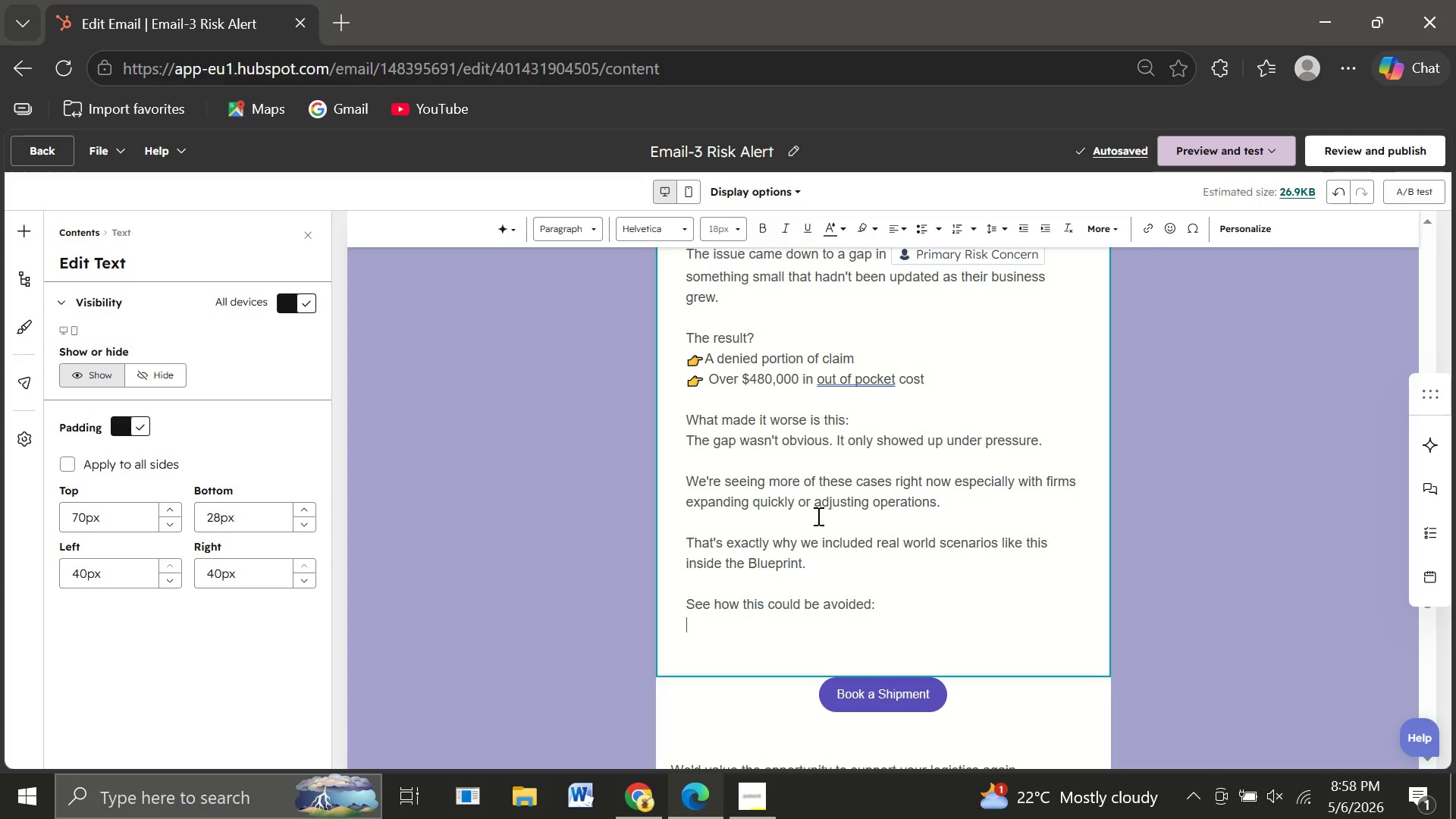 
wait(10.39)
 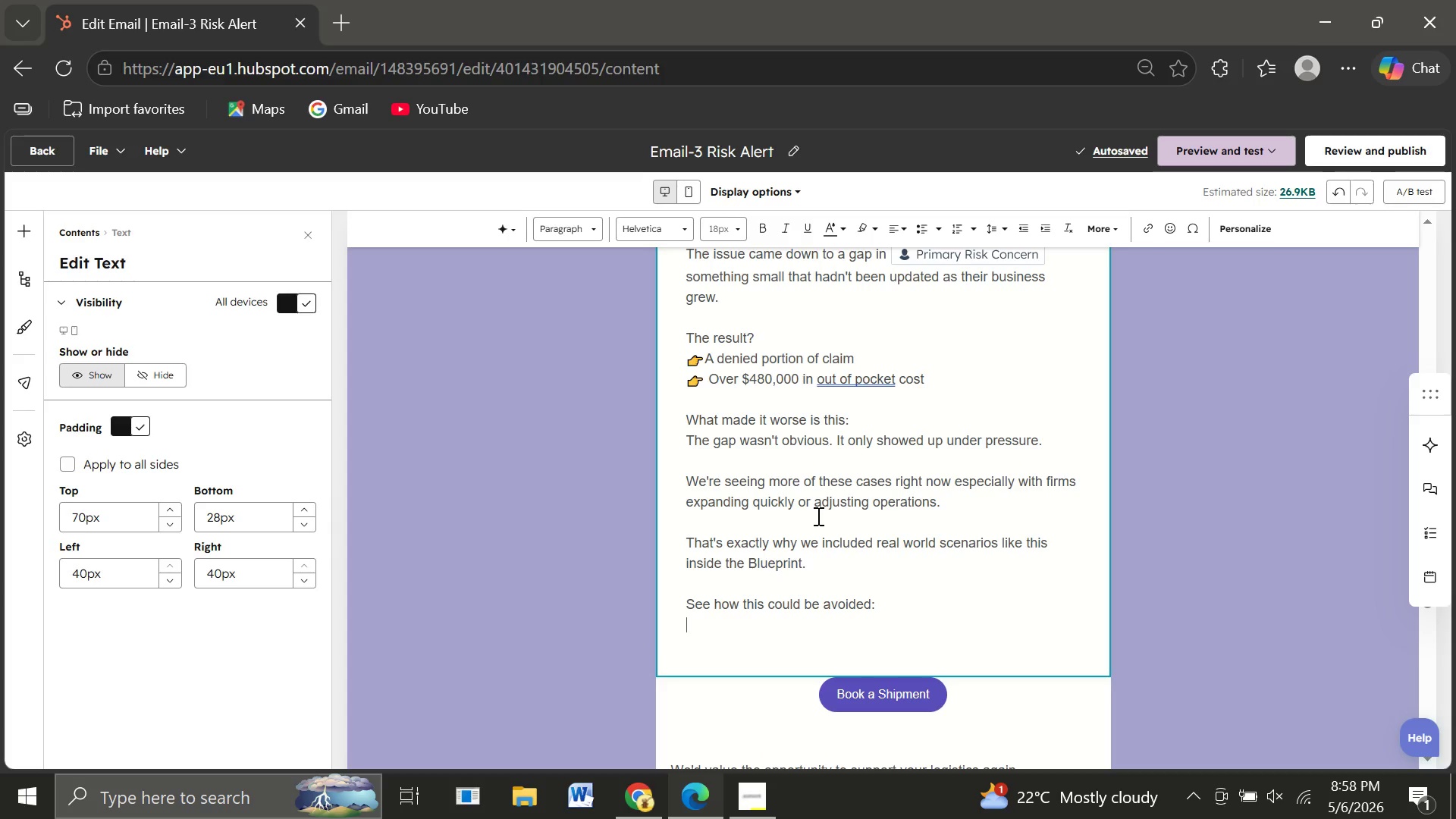 
key(Backspace)
 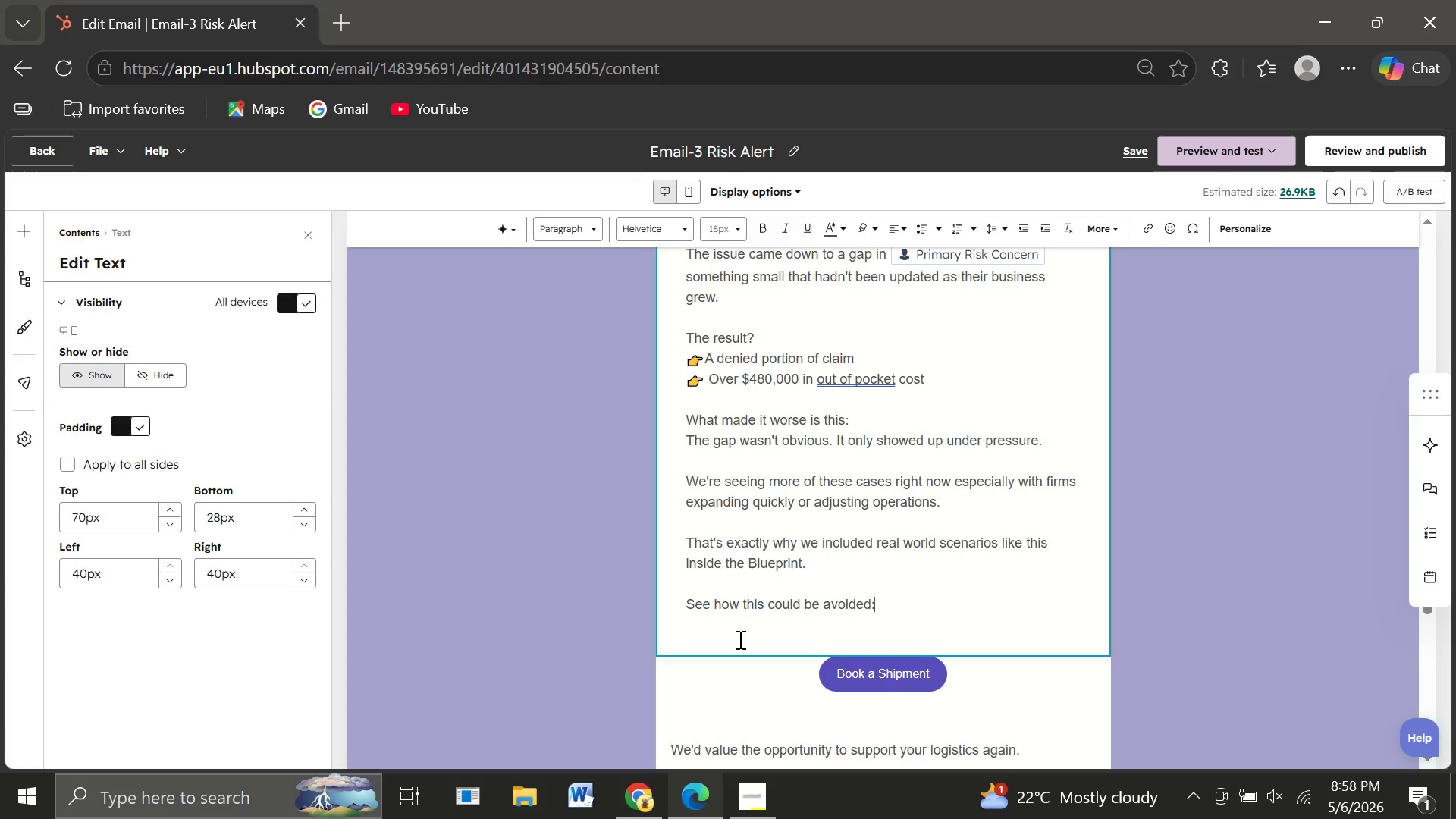 
left_click([739, 639])
 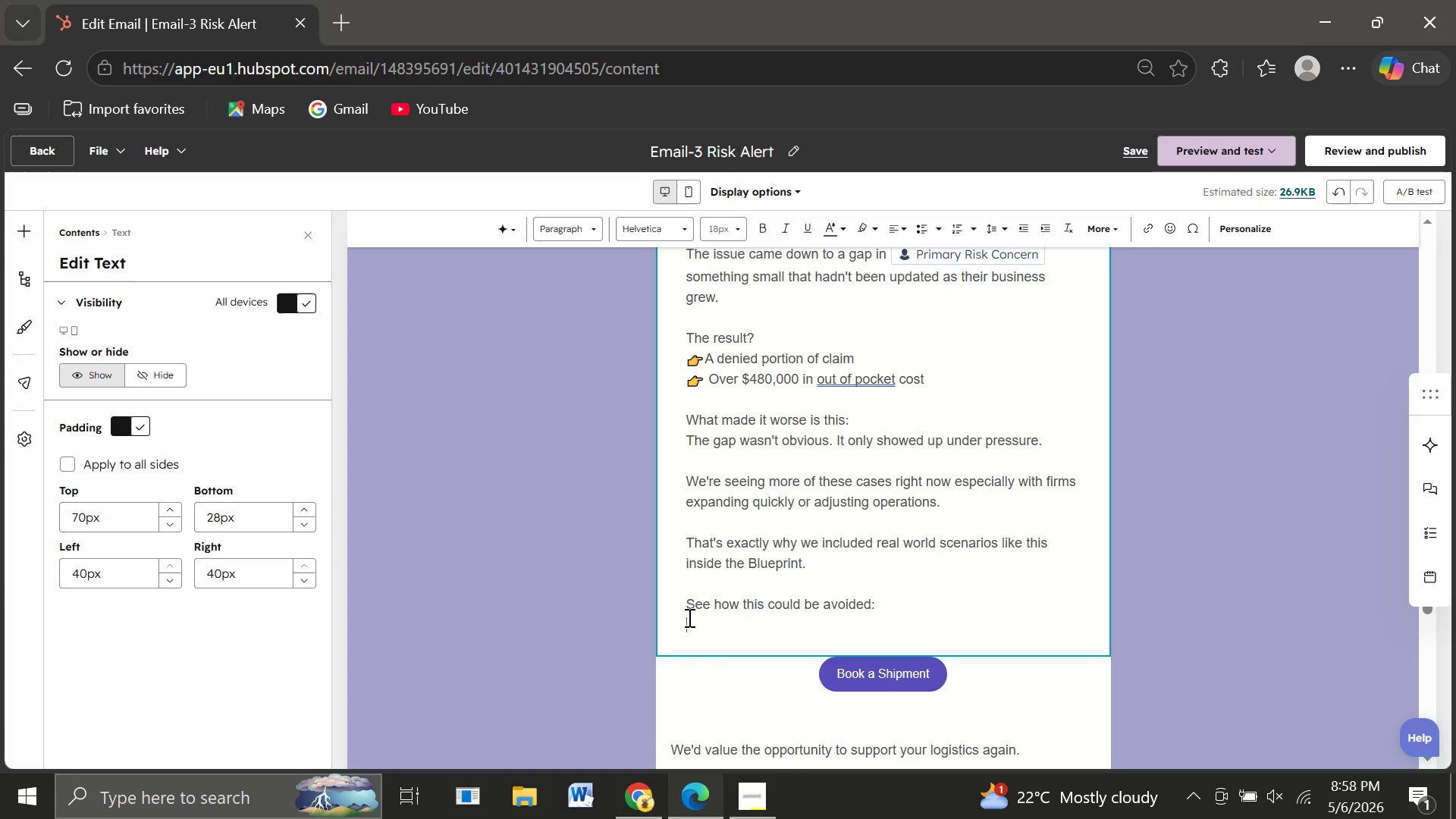 
double_click([688, 617])
 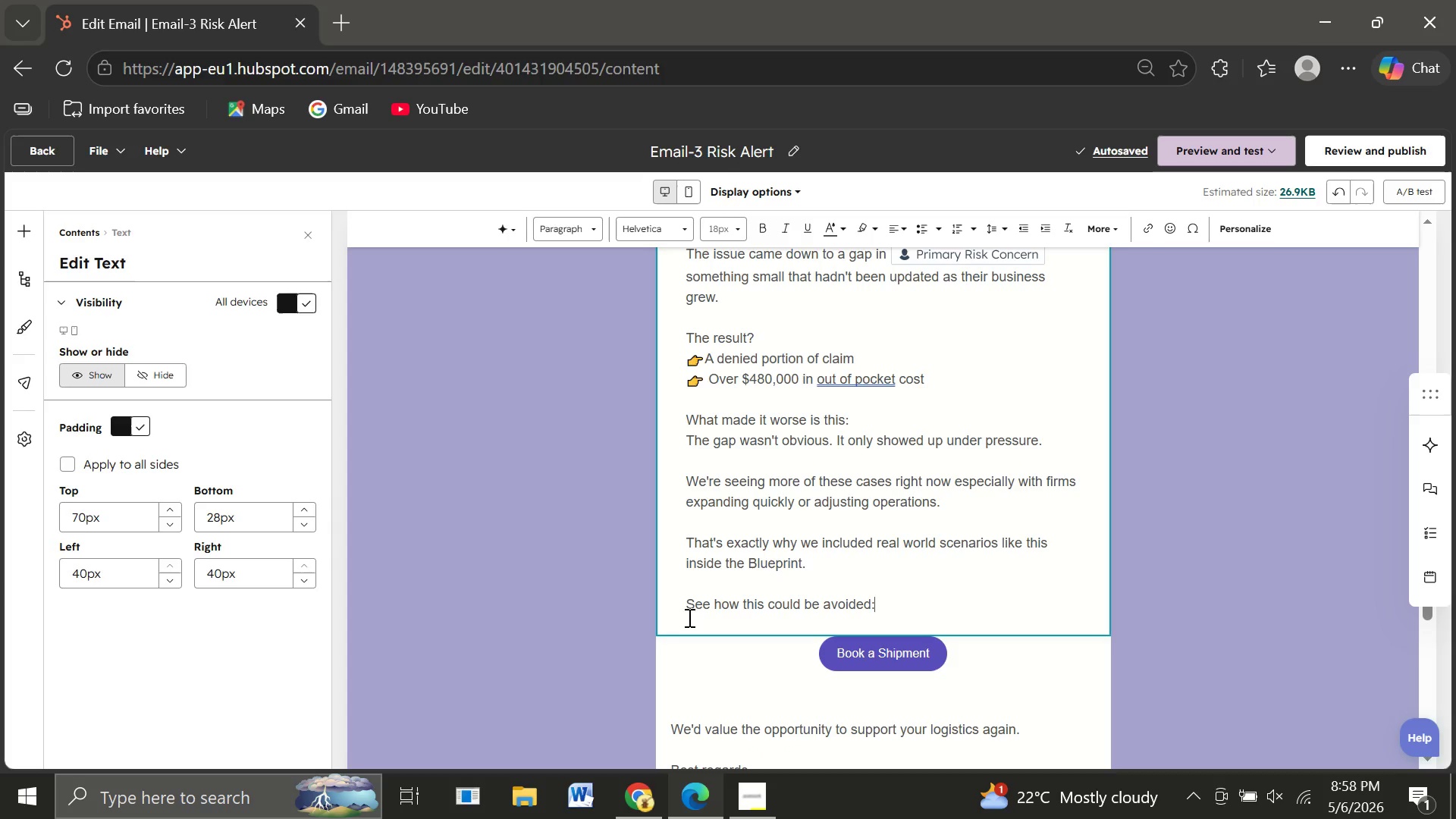 
key(Backspace)
 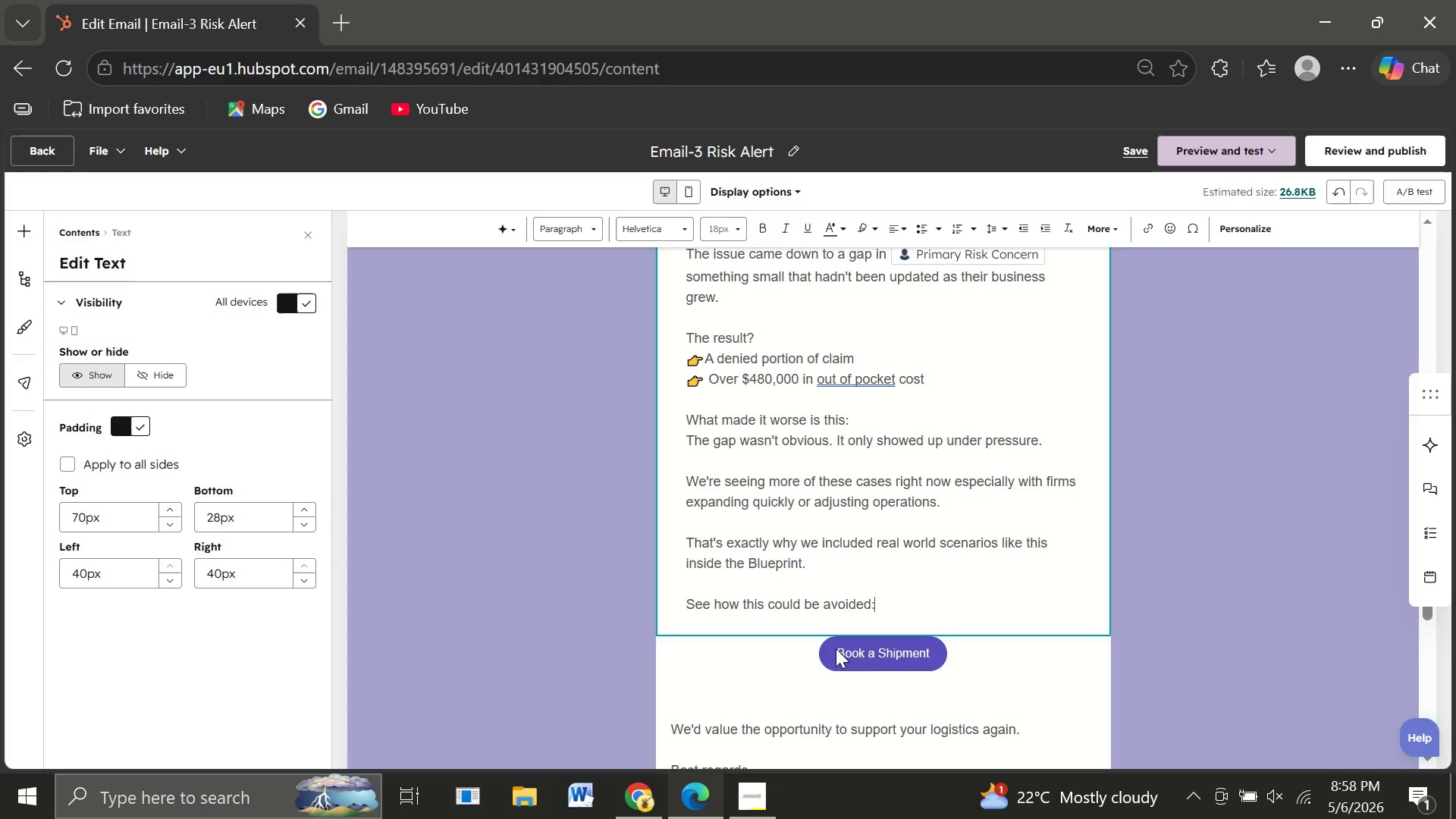 
left_click([866, 664])
 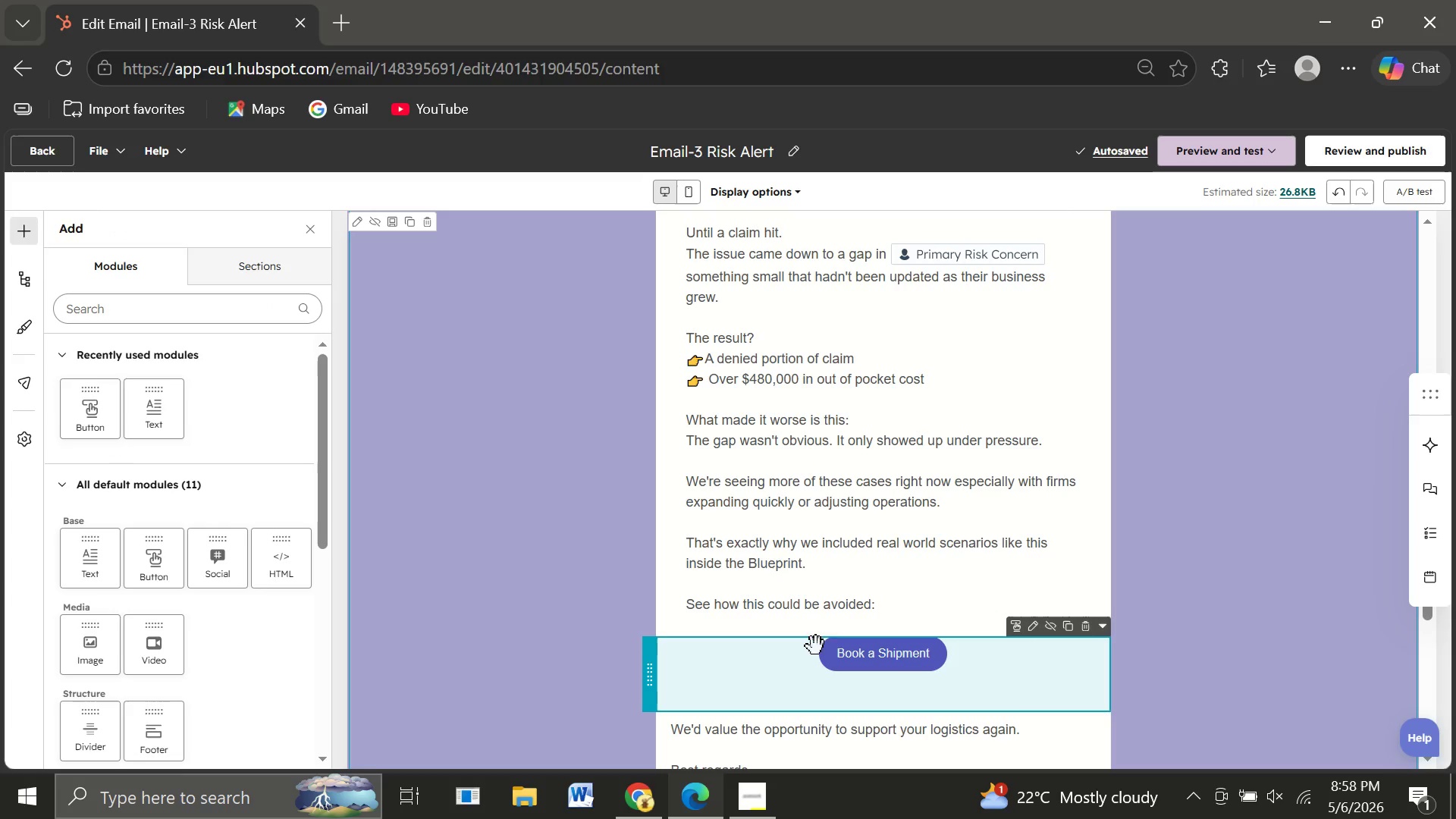 
left_click([871, 662])
 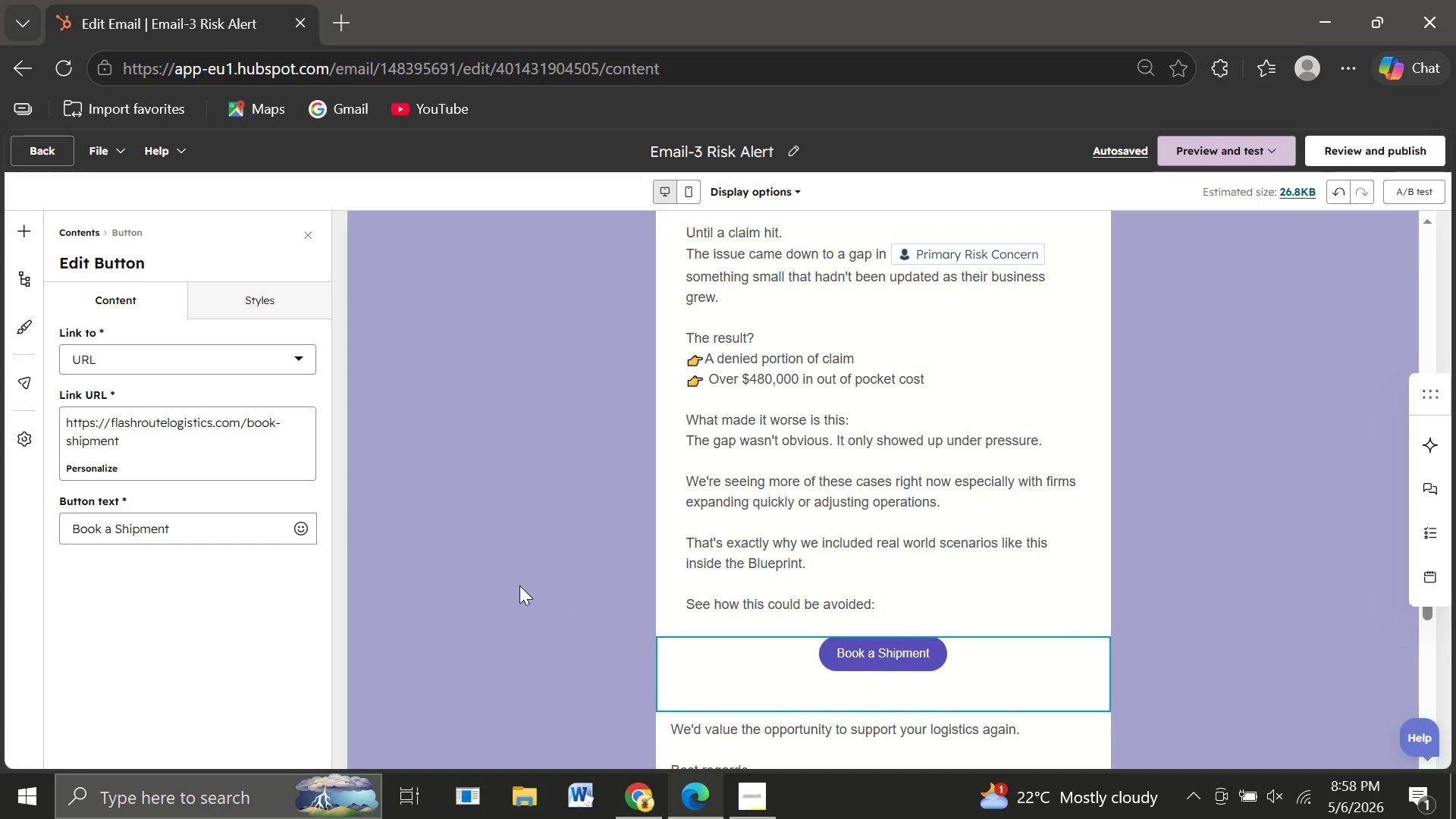 
wait(9.97)
 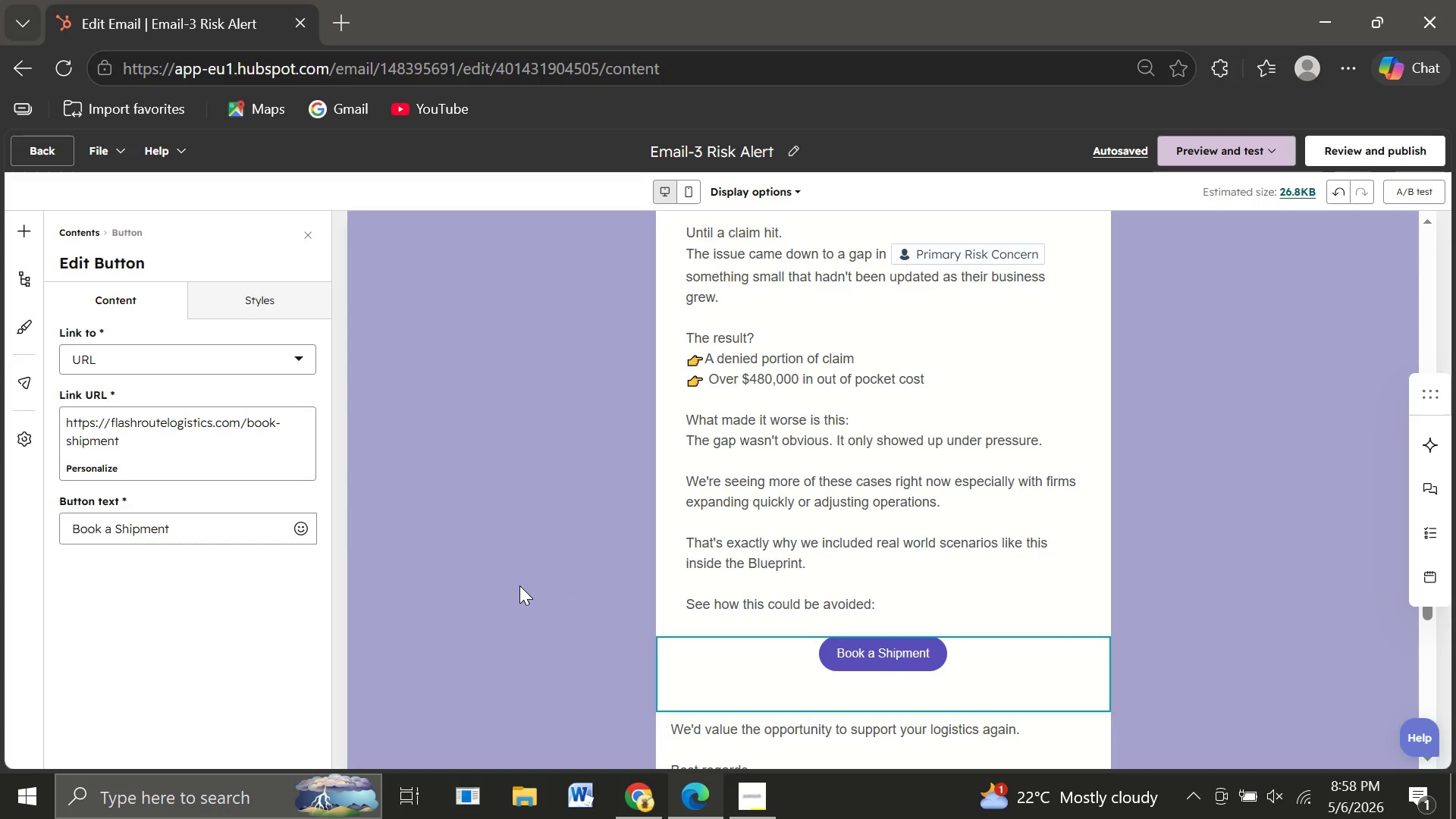 
left_click_drag(start_coordinate=[172, 530], to_coordinate=[13, 543])
 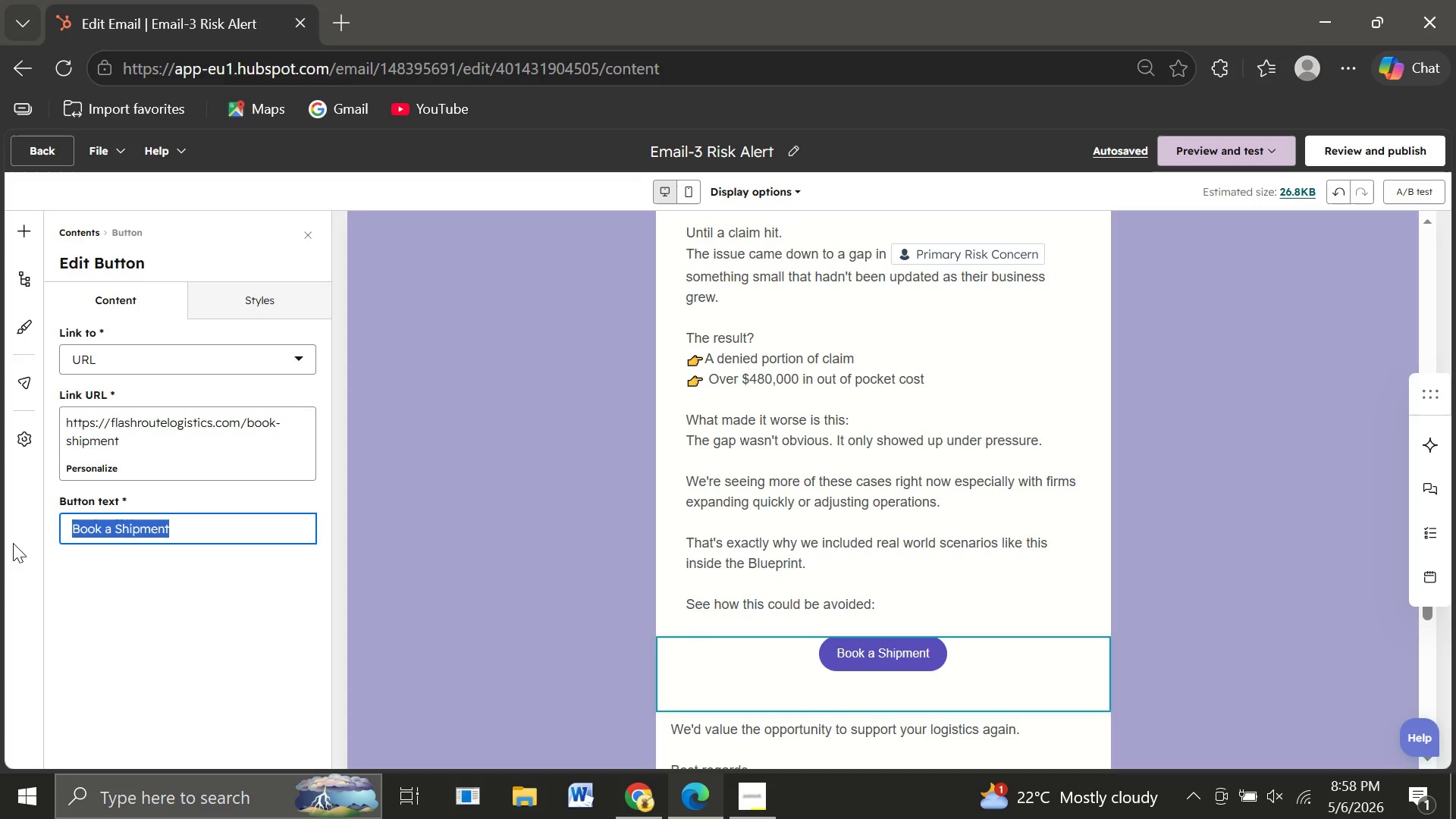 
wait(11.16)
 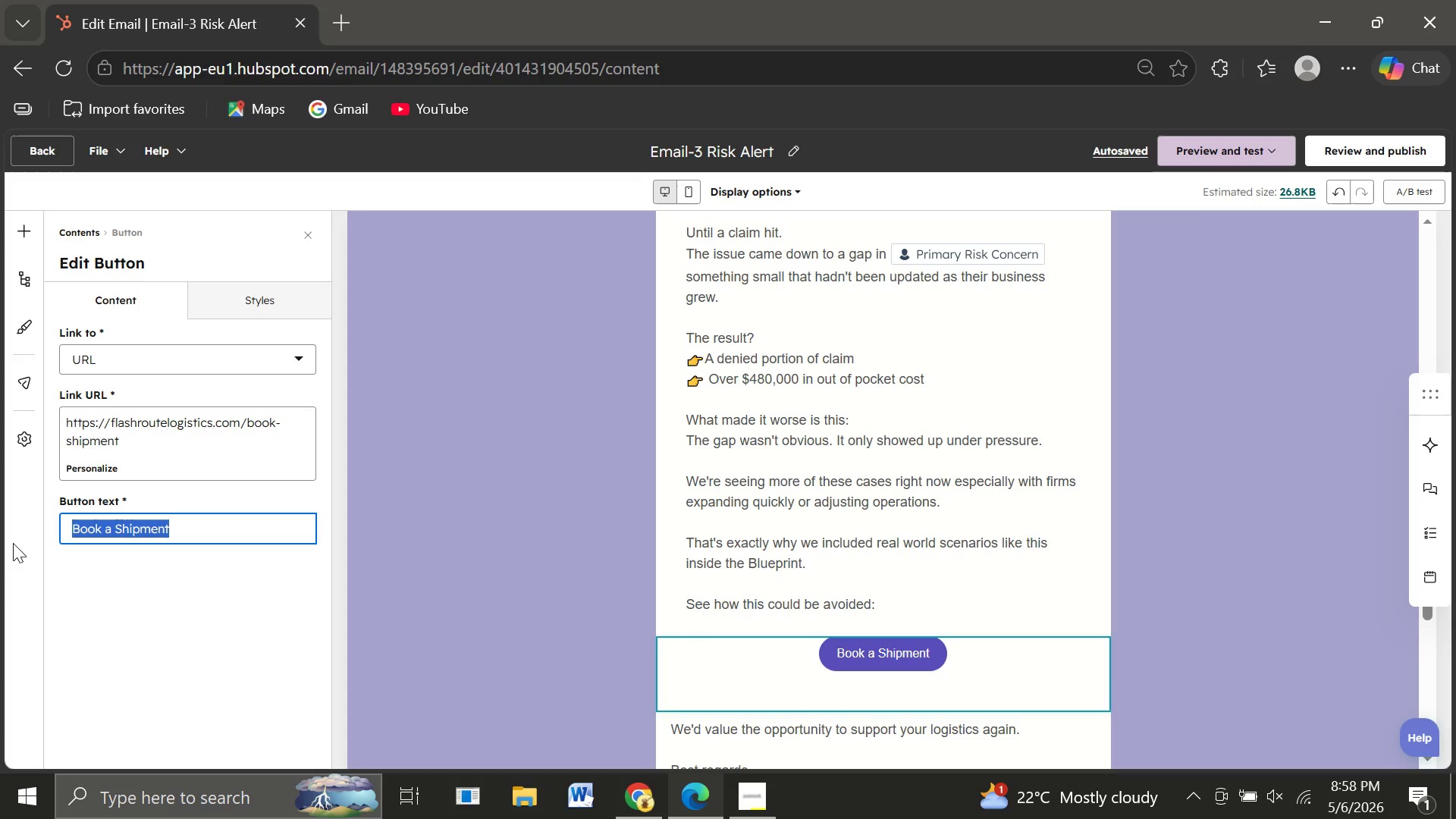 
key(Backspace)
type(Review the Blueprint)
 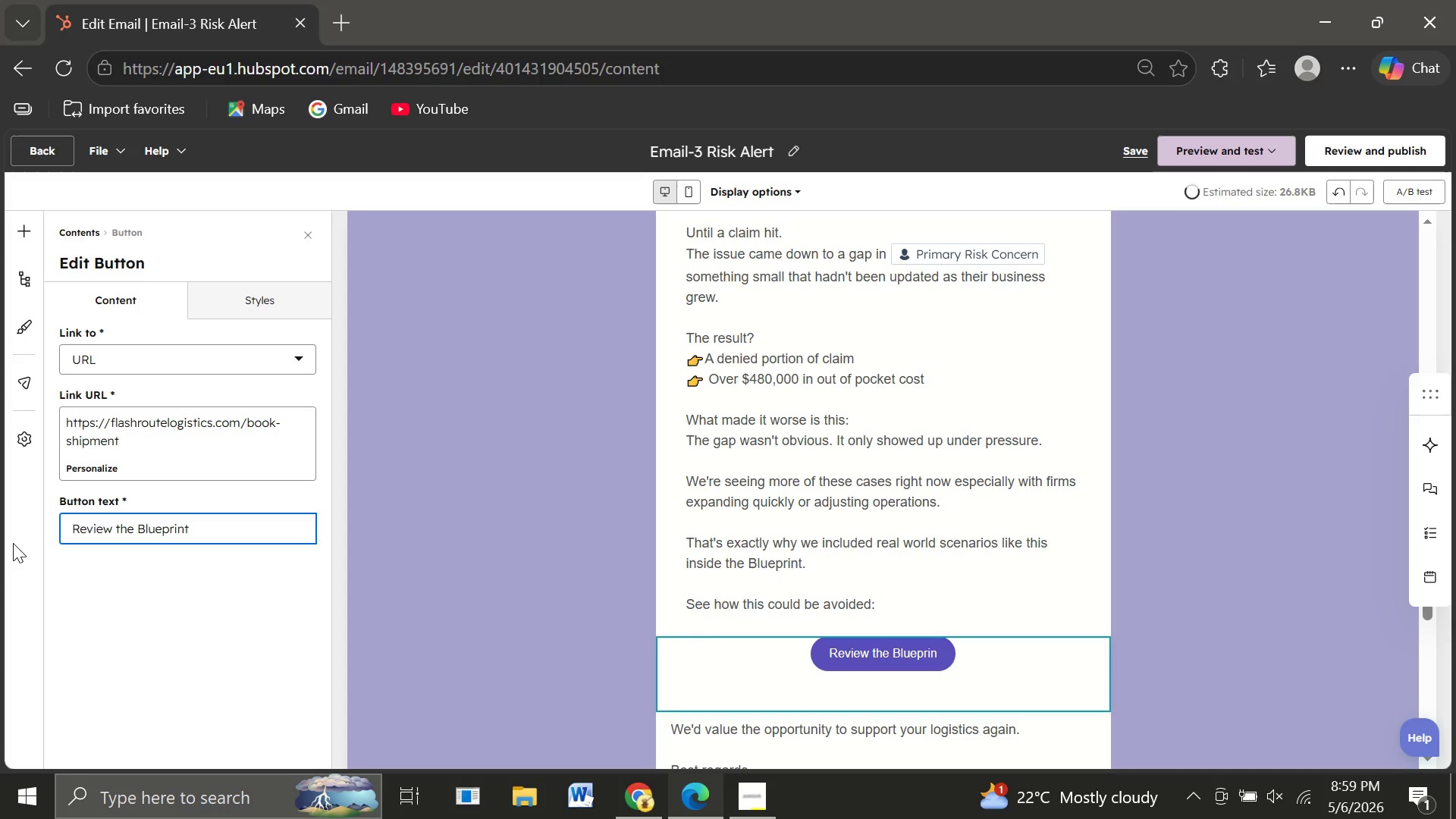 
wait(11.06)
 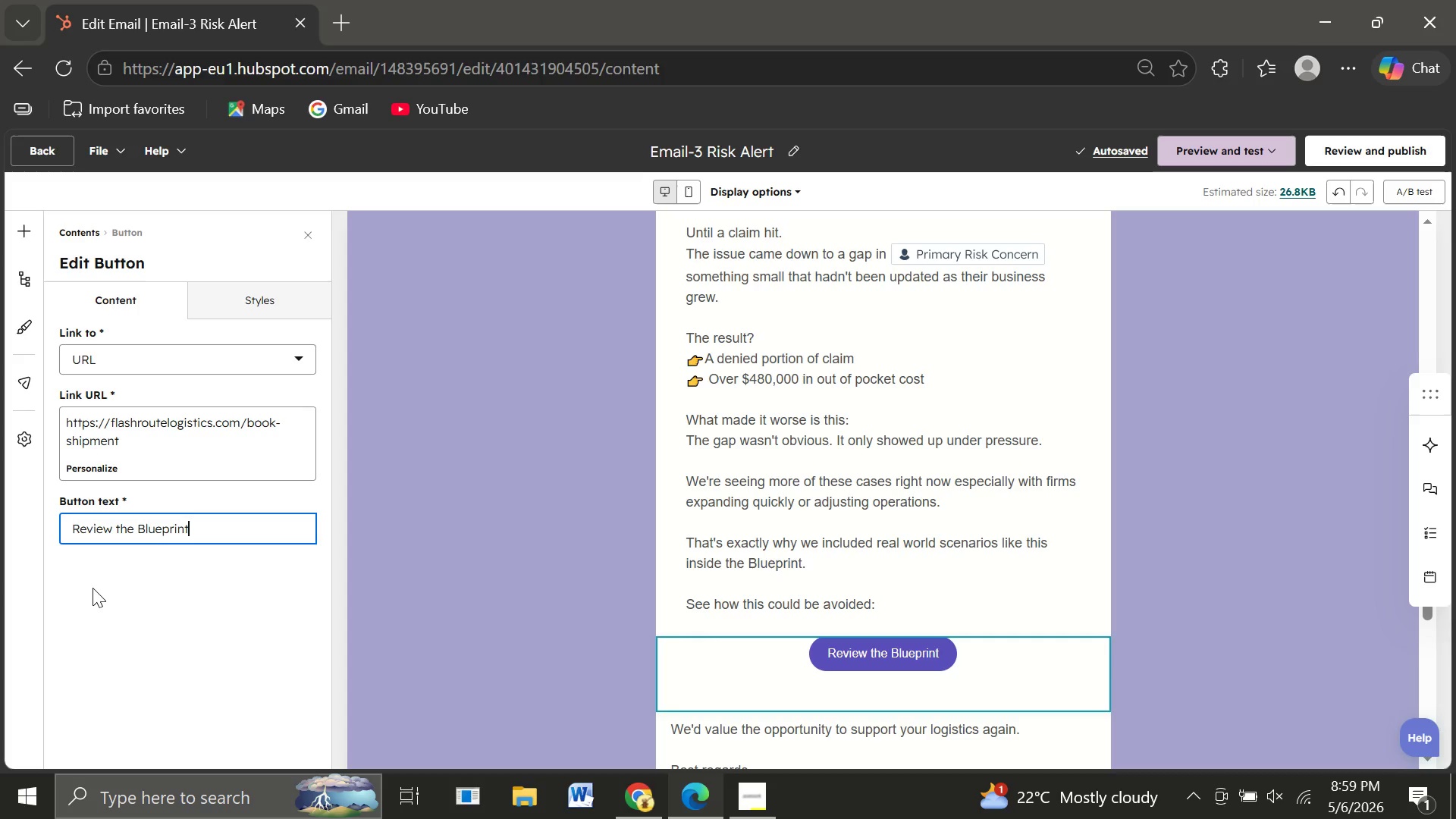 
left_click_drag(start_coordinate=[130, 438], to_coordinate=[36, 410])
 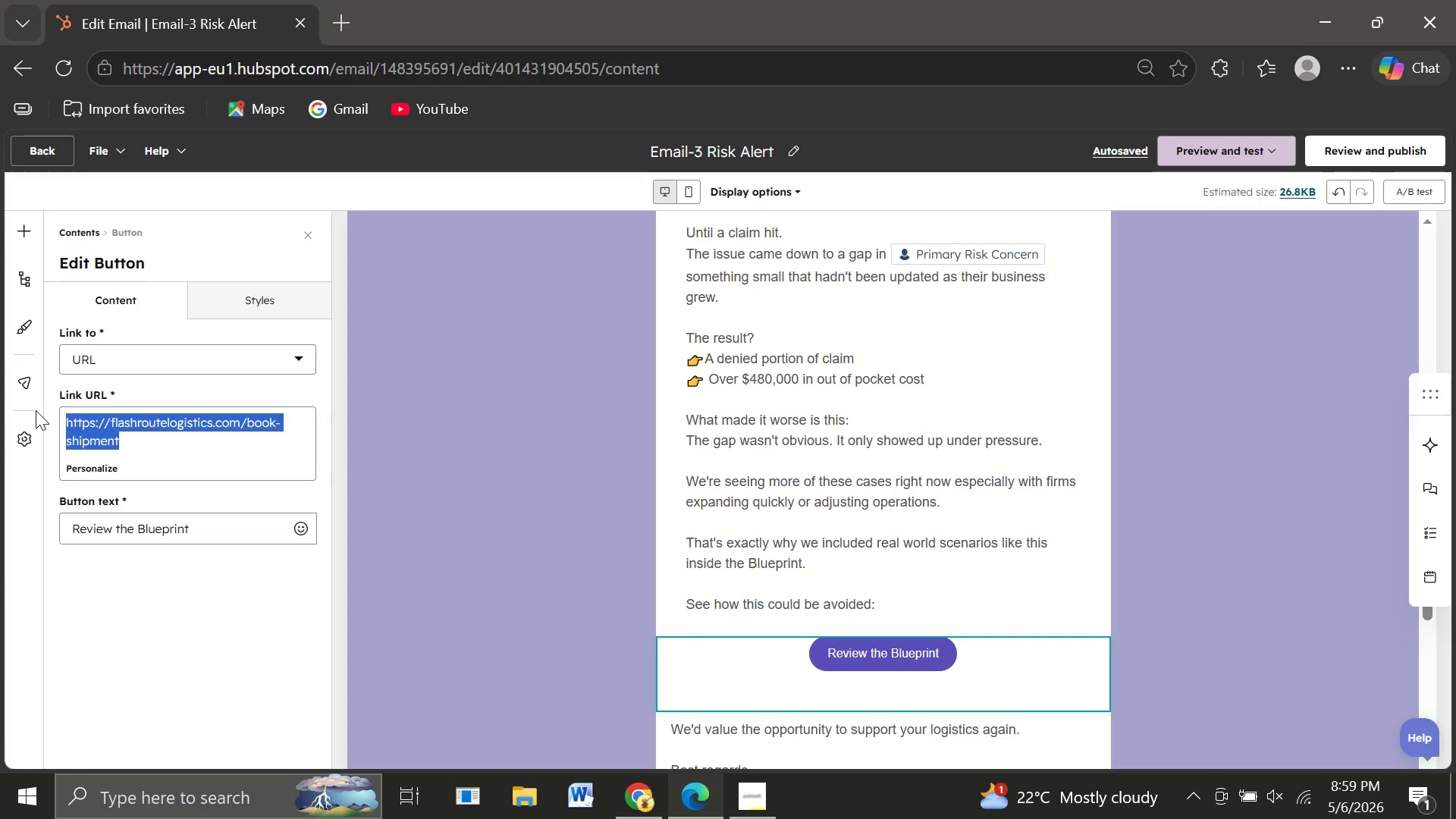 
type(https://your )
key(Backspace)
type(company.com/blueprint-download)
 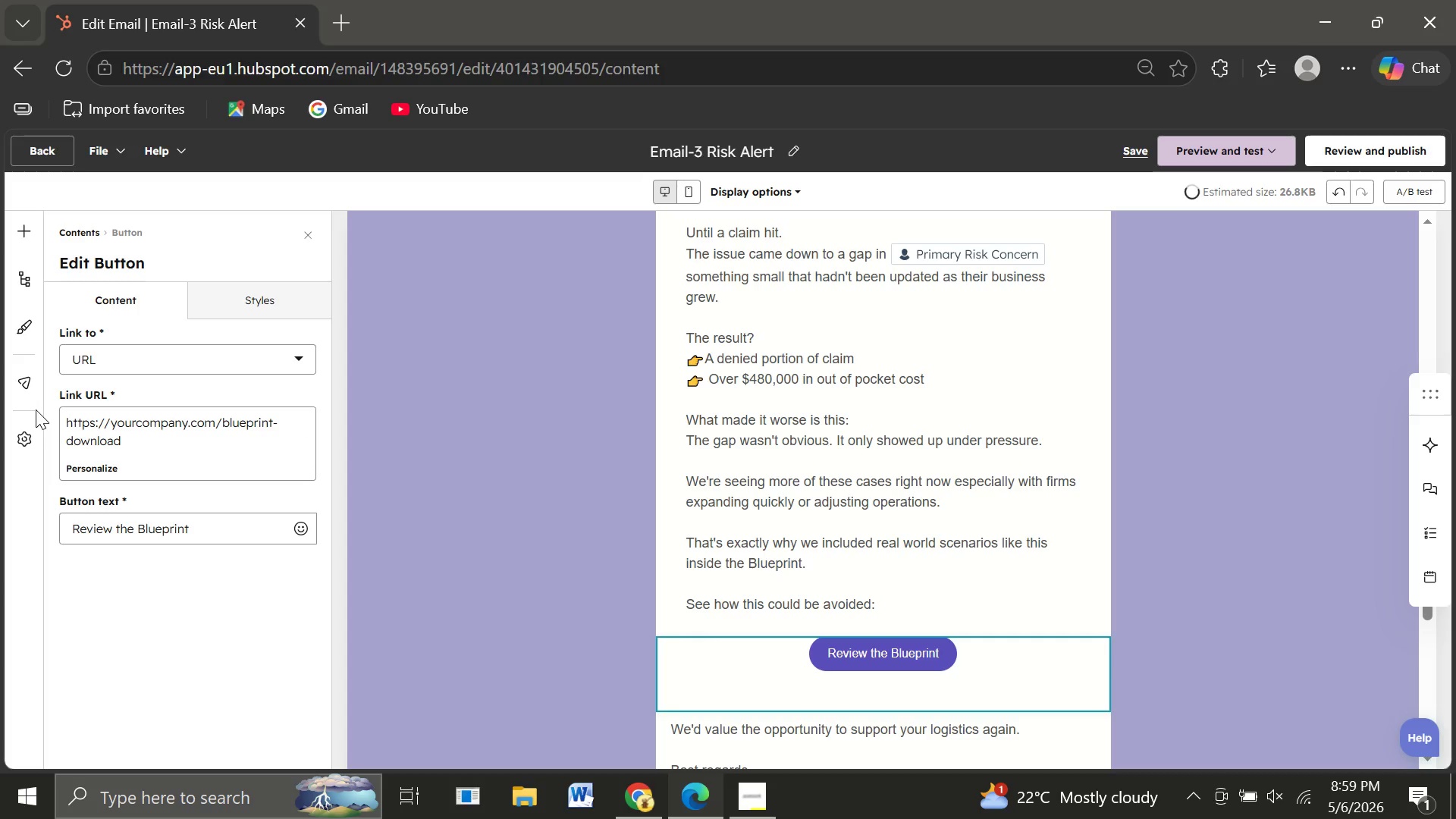 
left_click([1040, 577])
 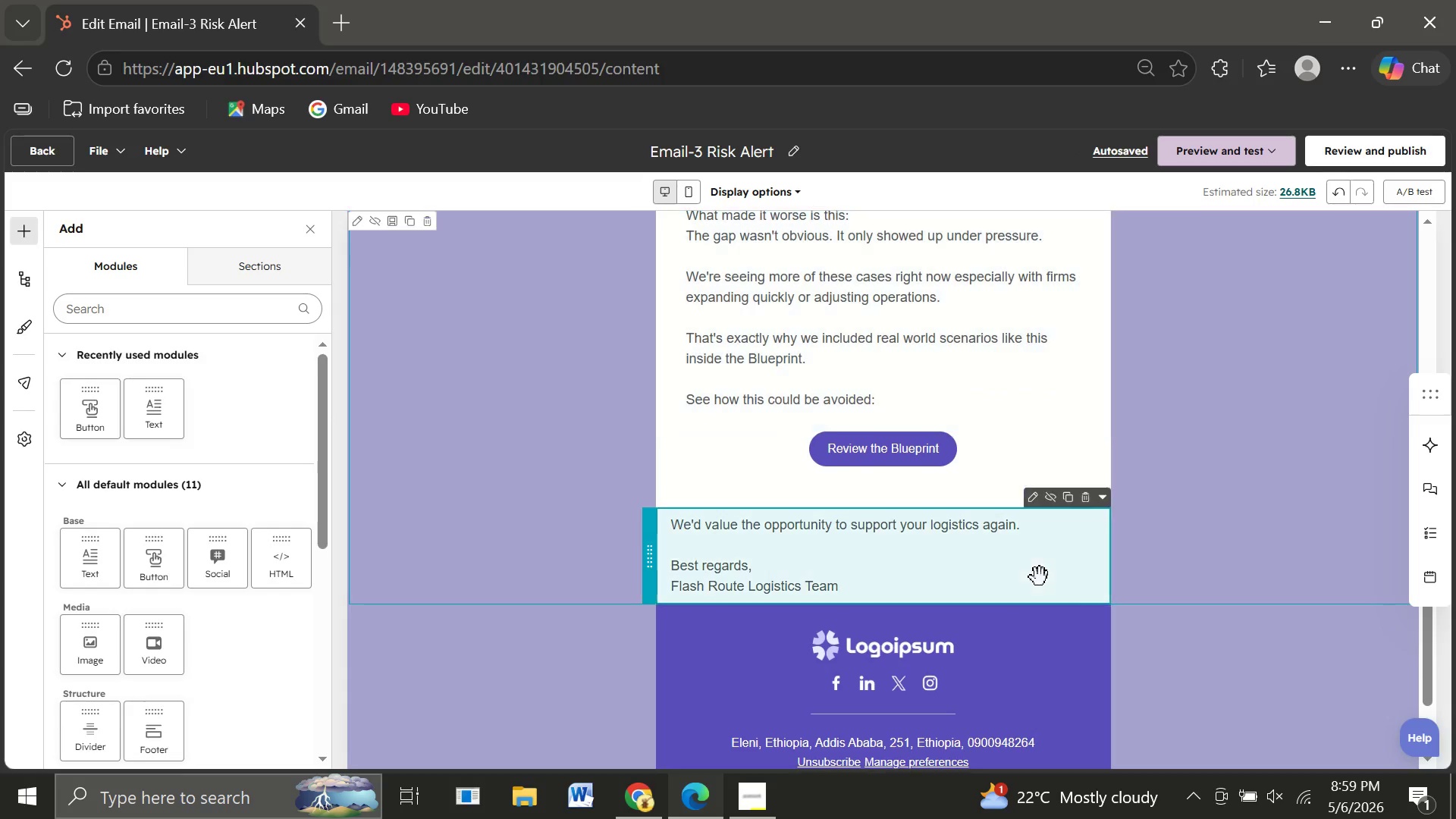 
wait(7.02)
 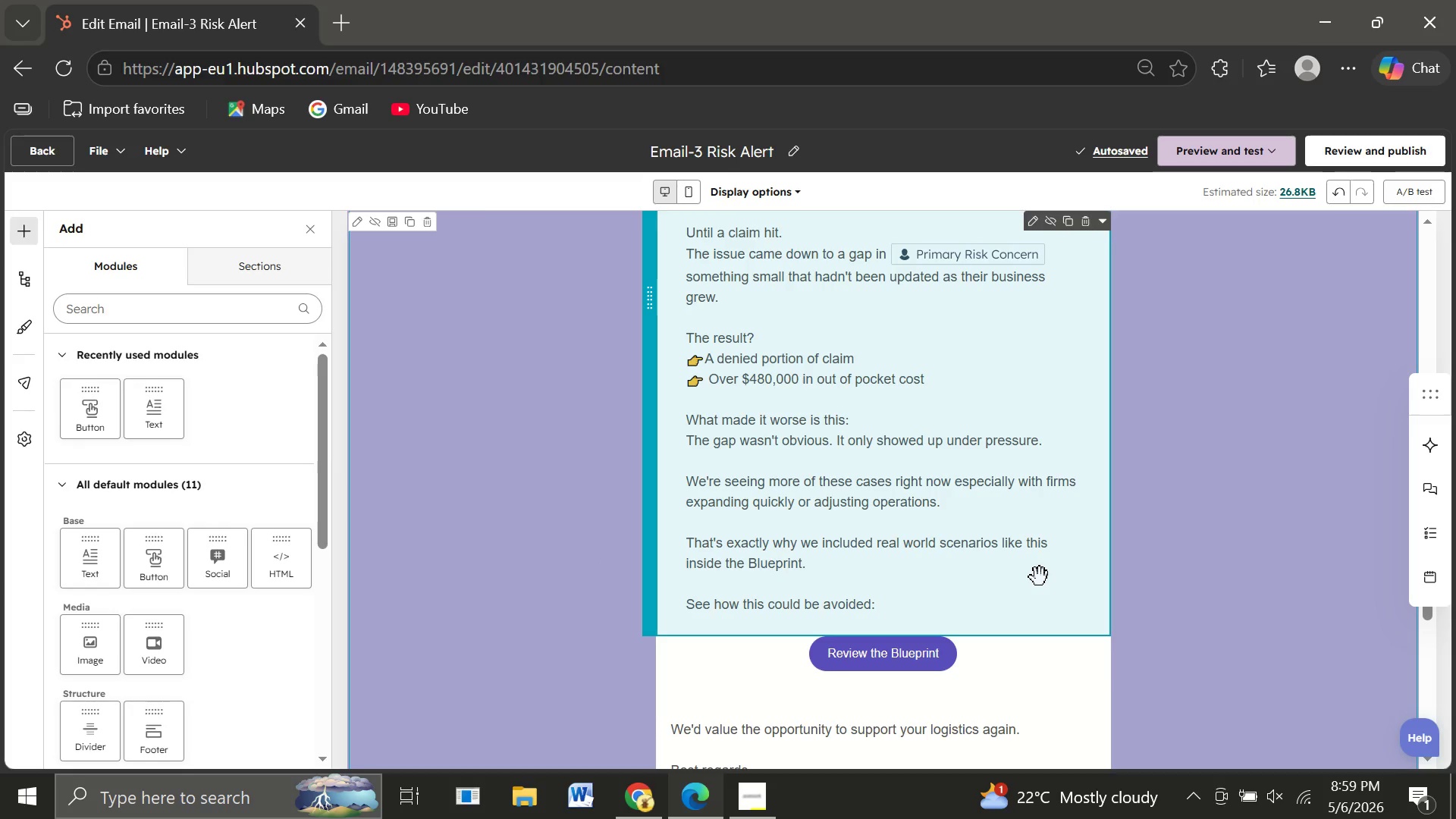 
double_click([1043, 529])
 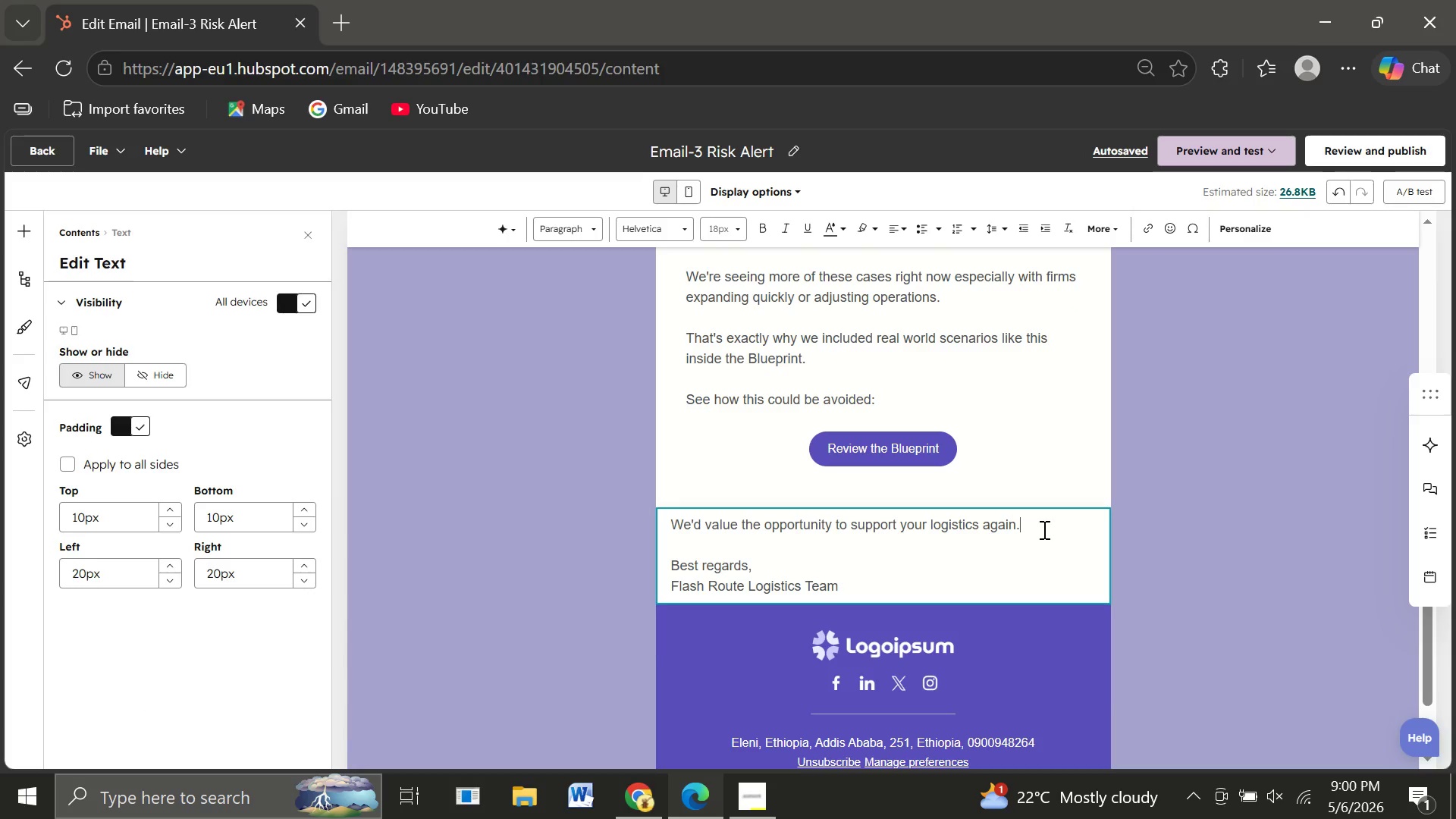 
wait(6.19)
 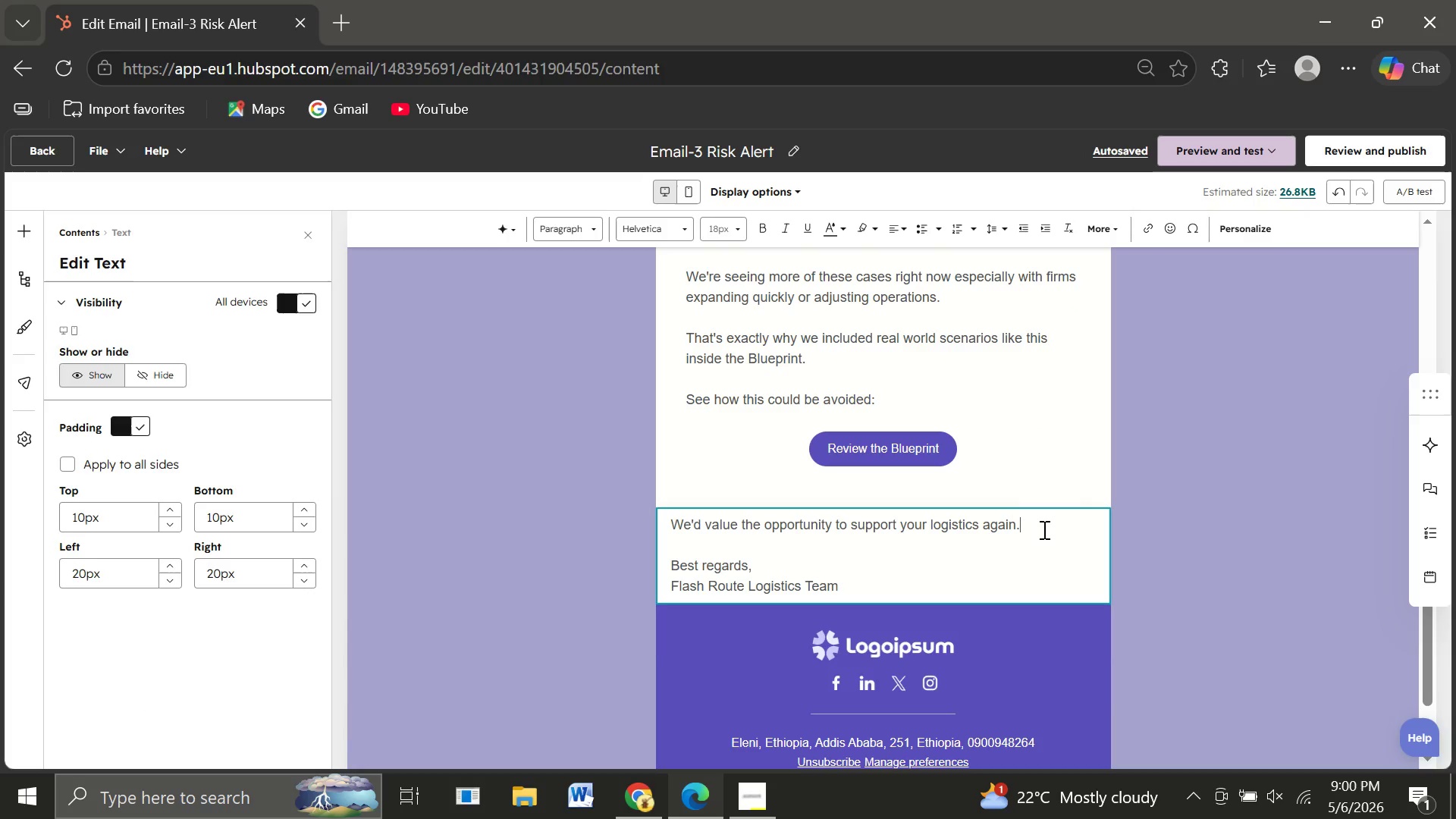 
key(Backspace)
 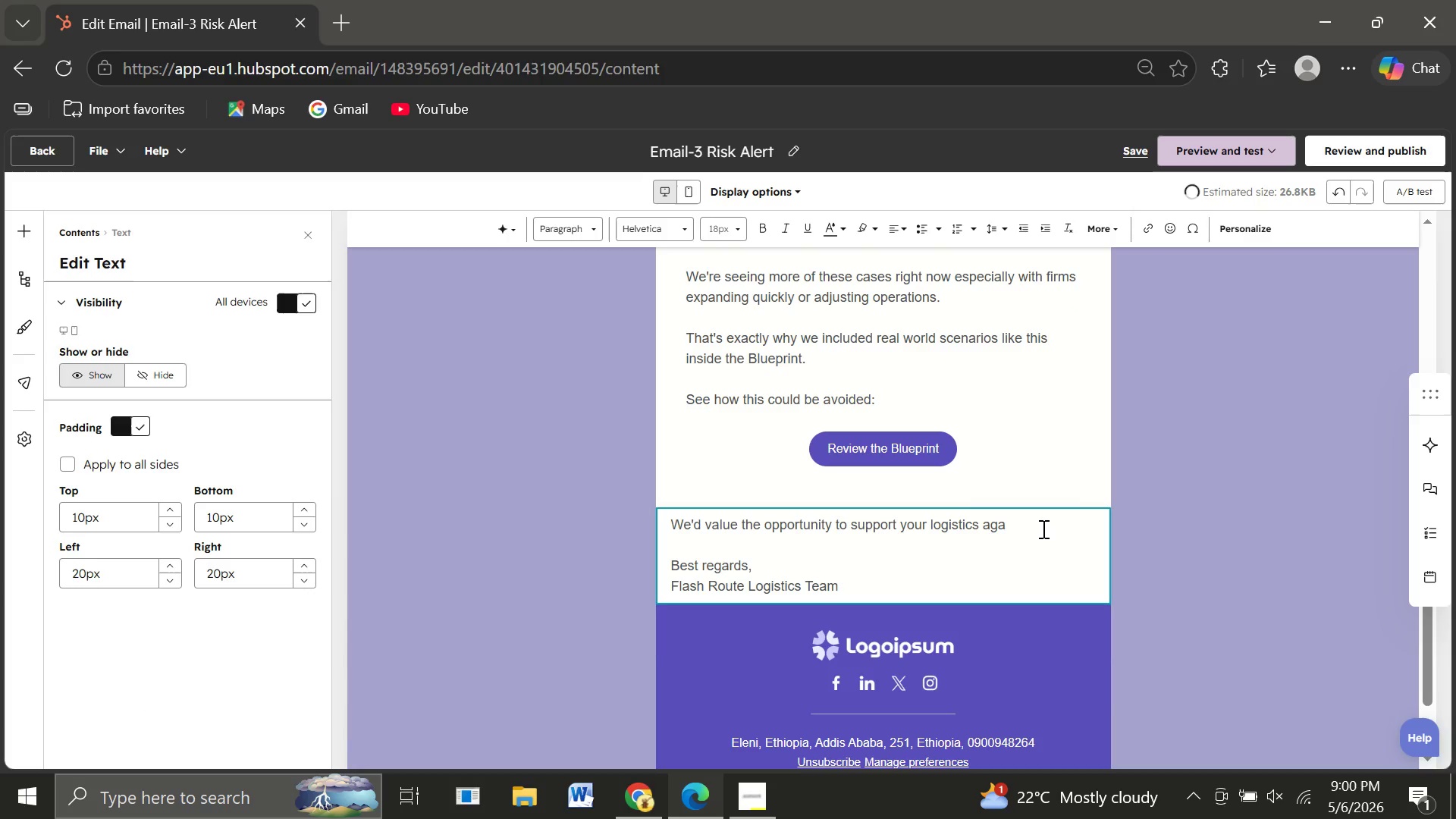 
key(Backspace)
 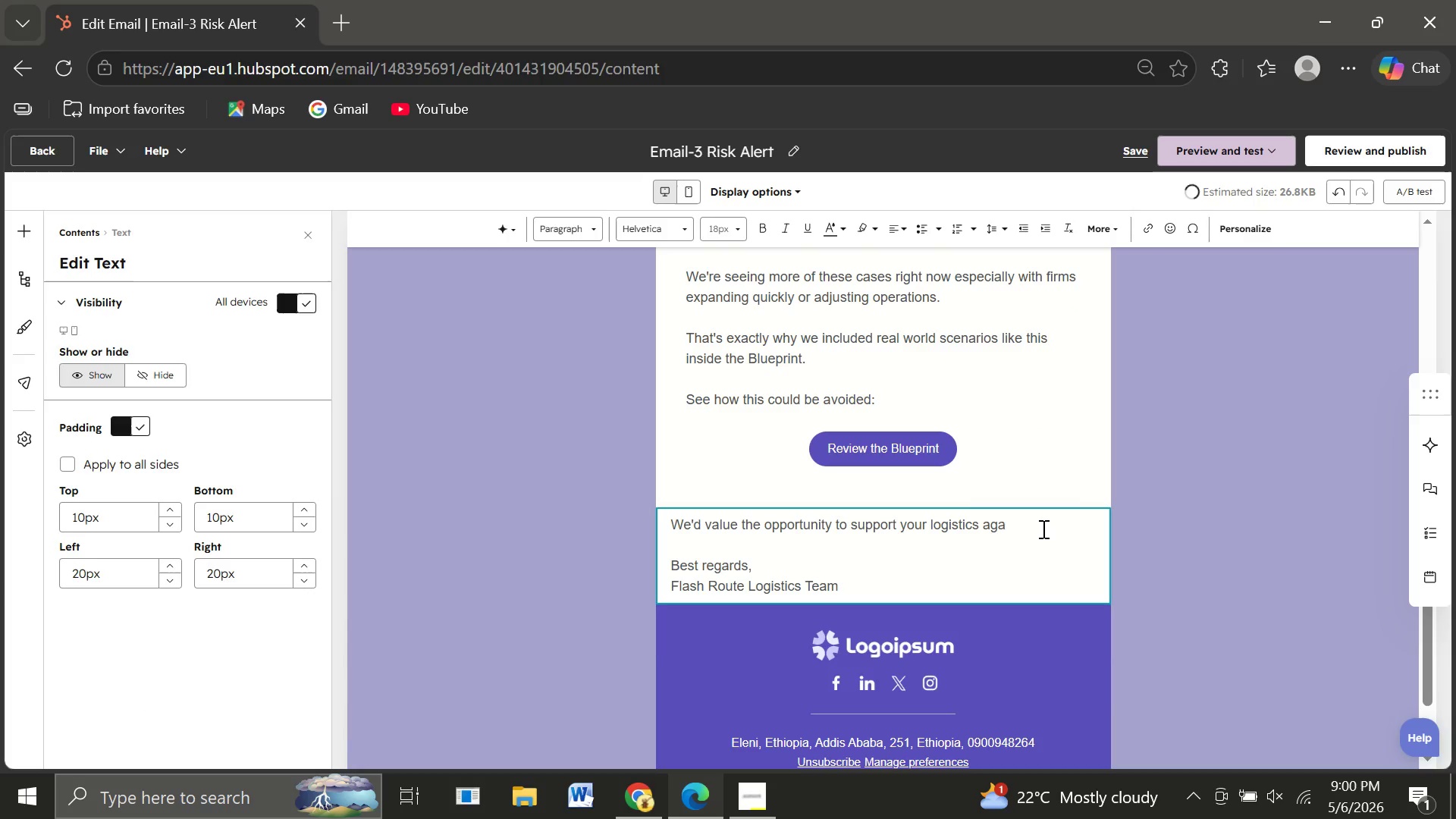 
key(Backspace)
 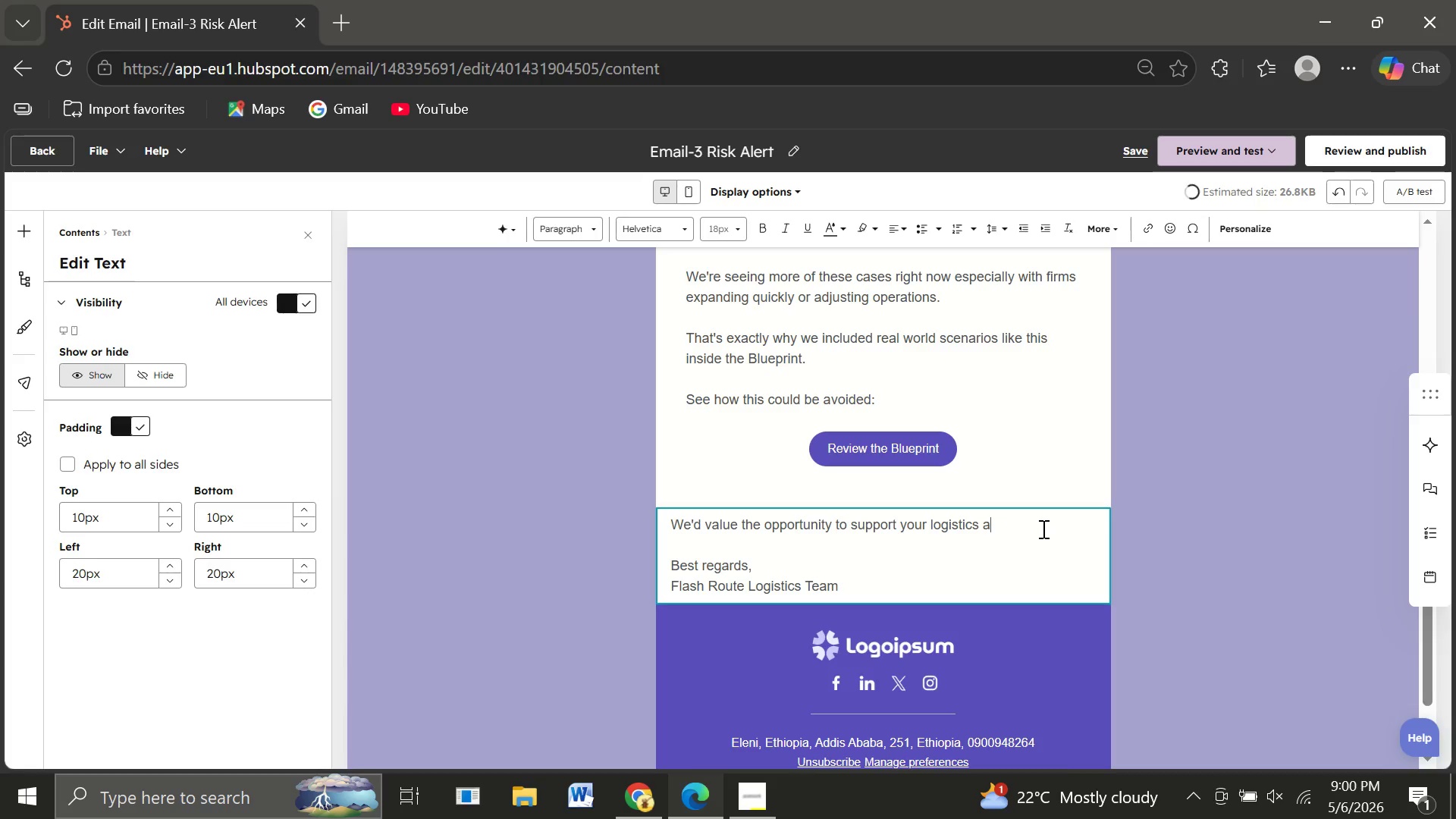 
key(Backspace)
 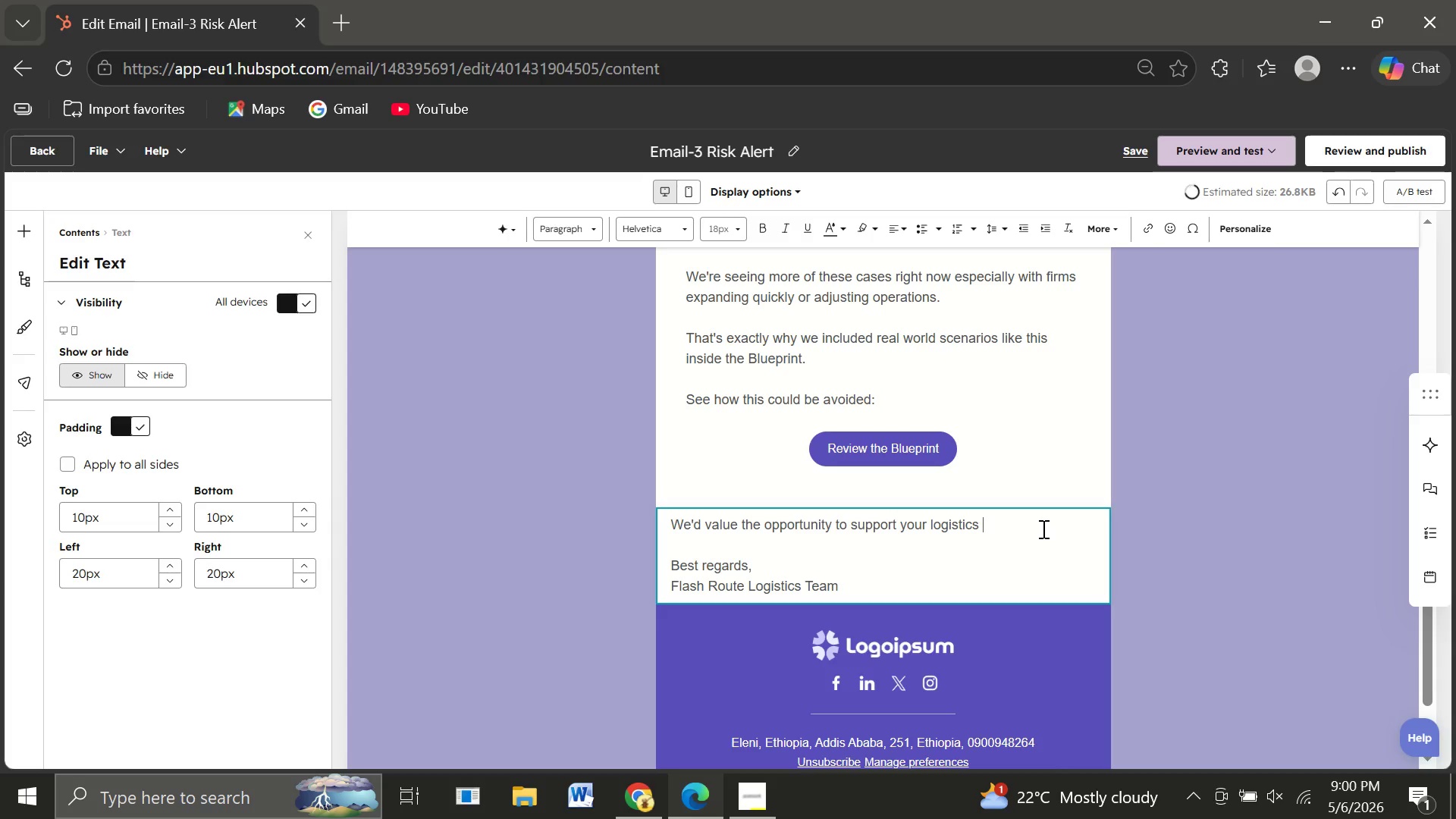 
key(Backspace)
 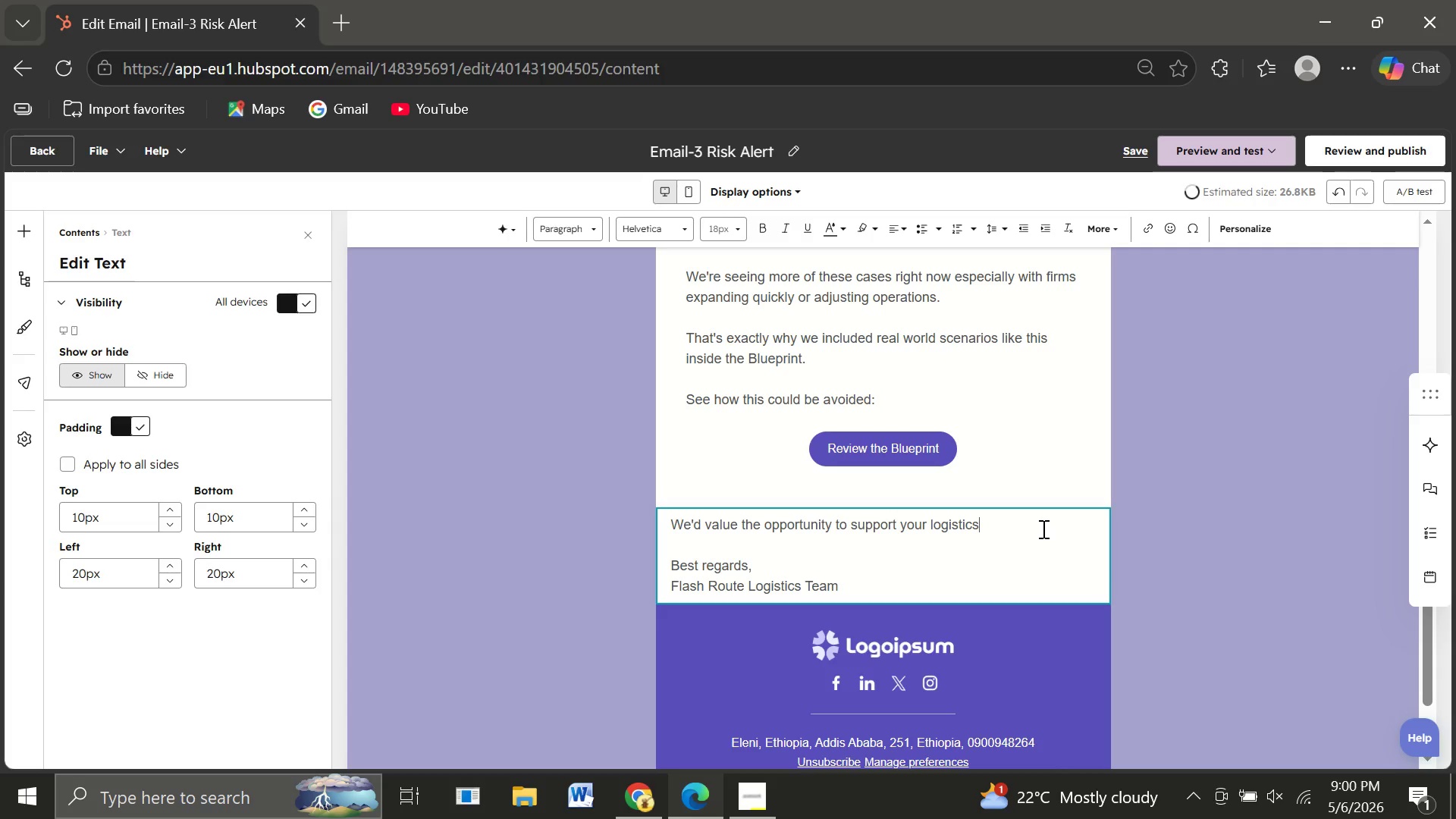 
key(Backspace)
 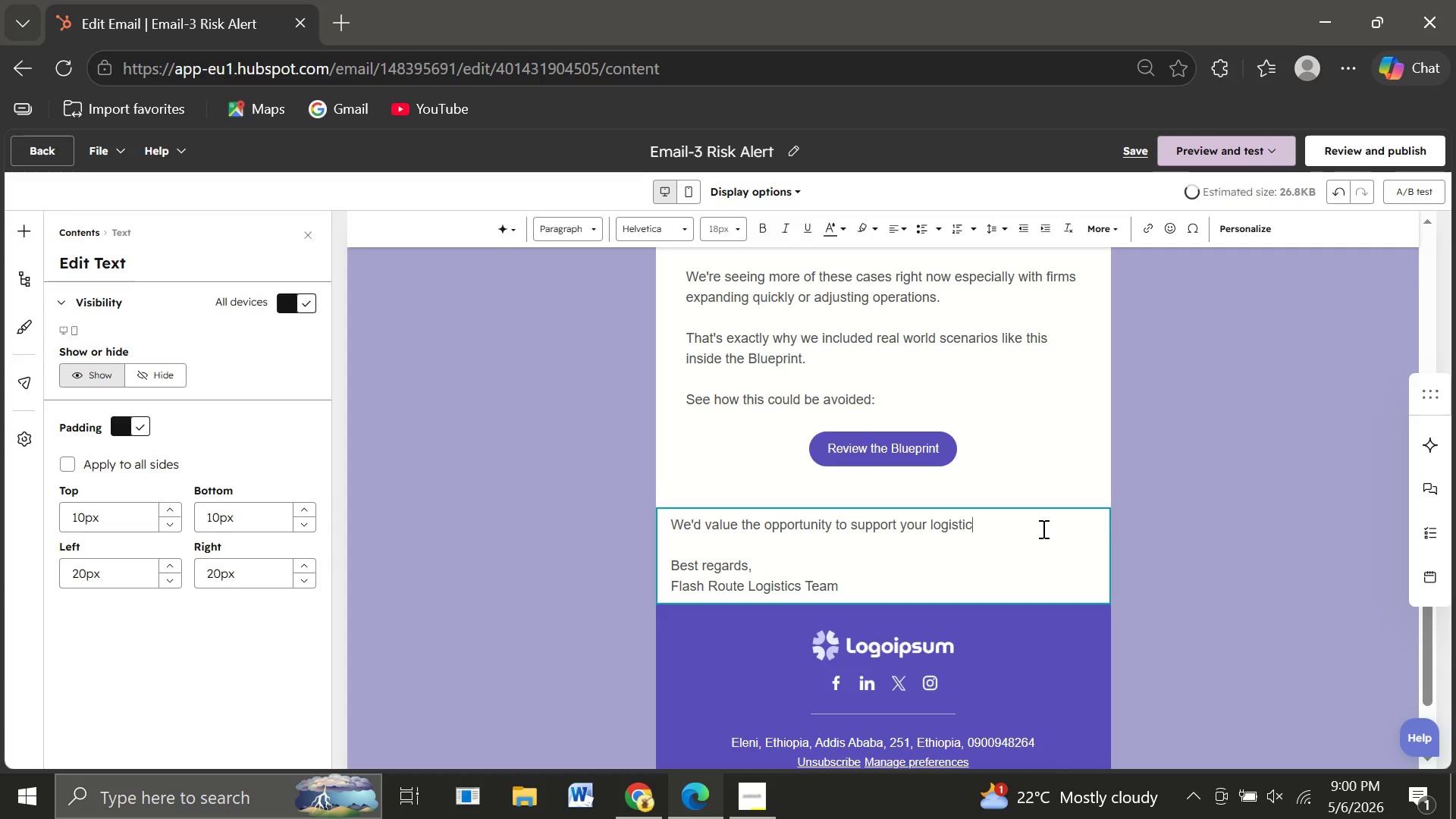 
key(Backspace)
 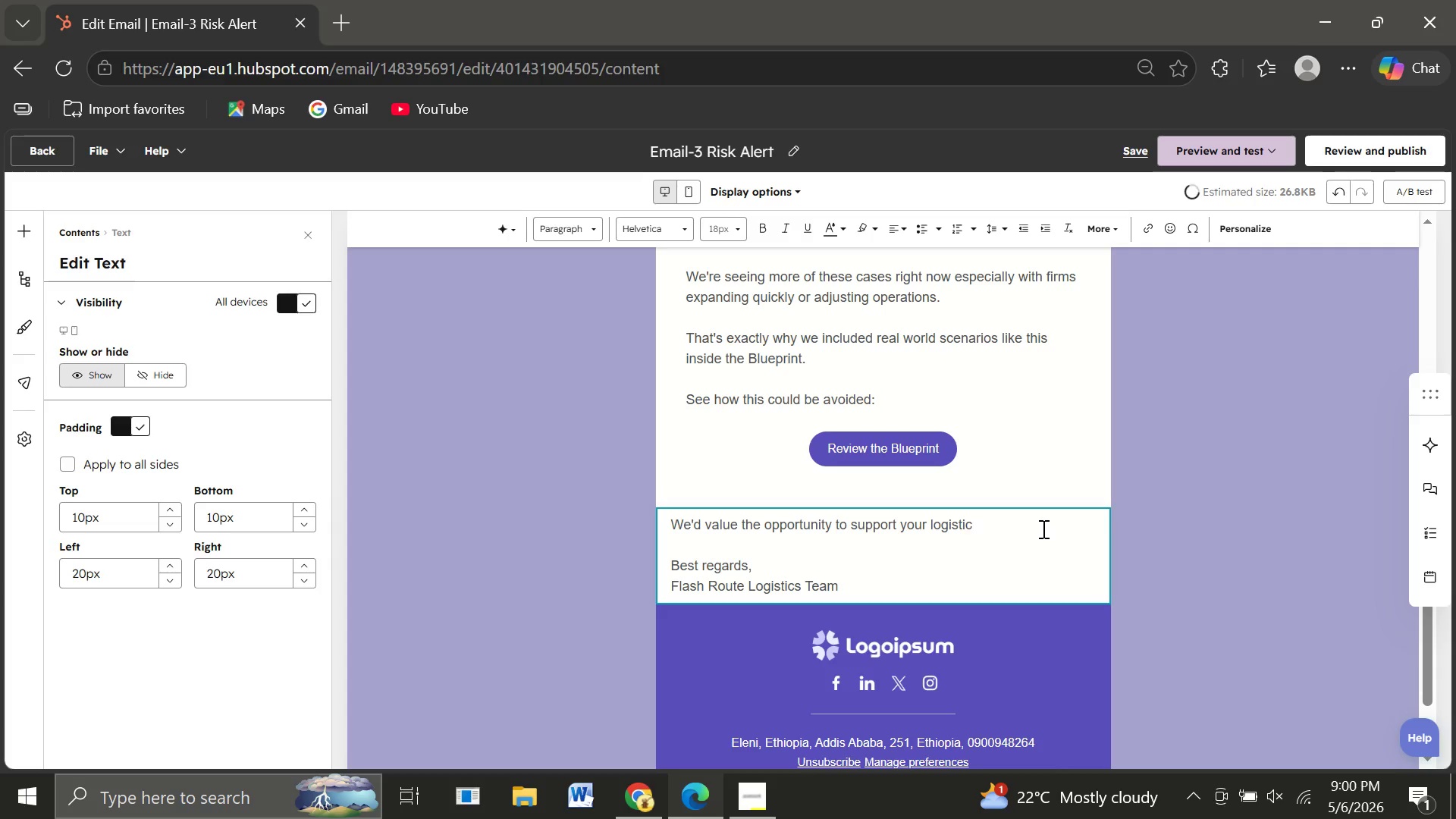 
key(Backspace)
 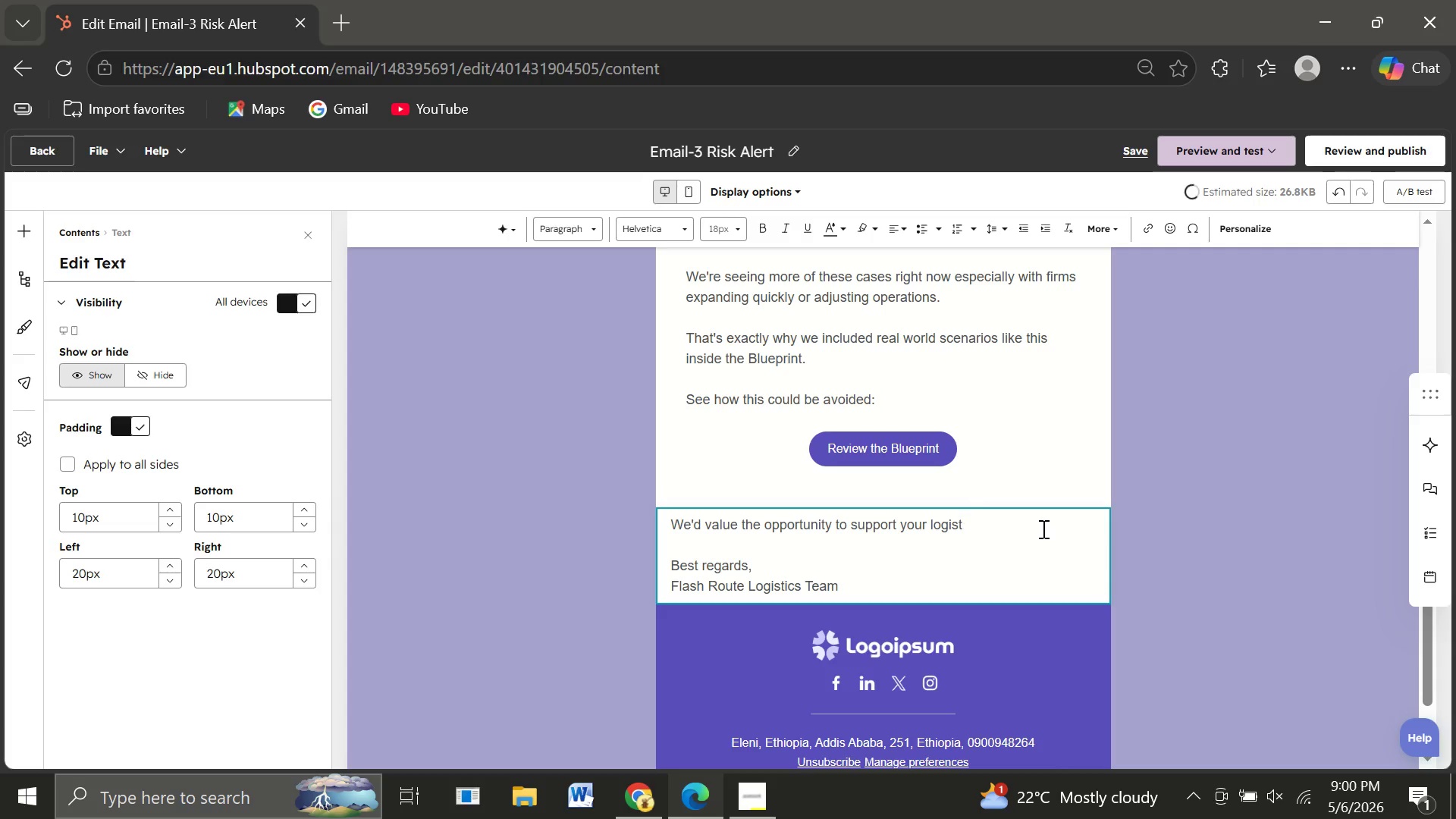 
key(Backspace)
 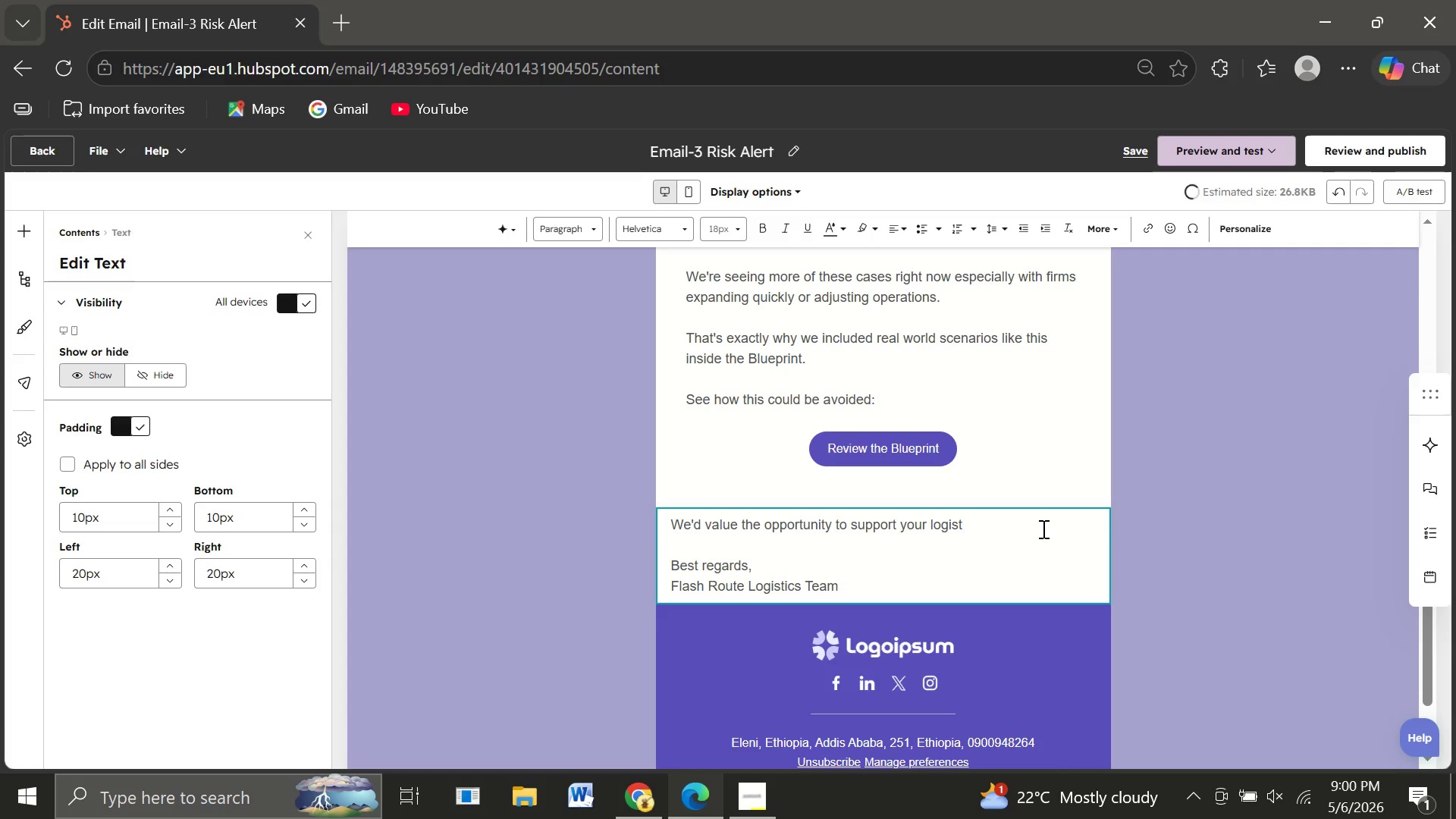 
key(Backspace)
 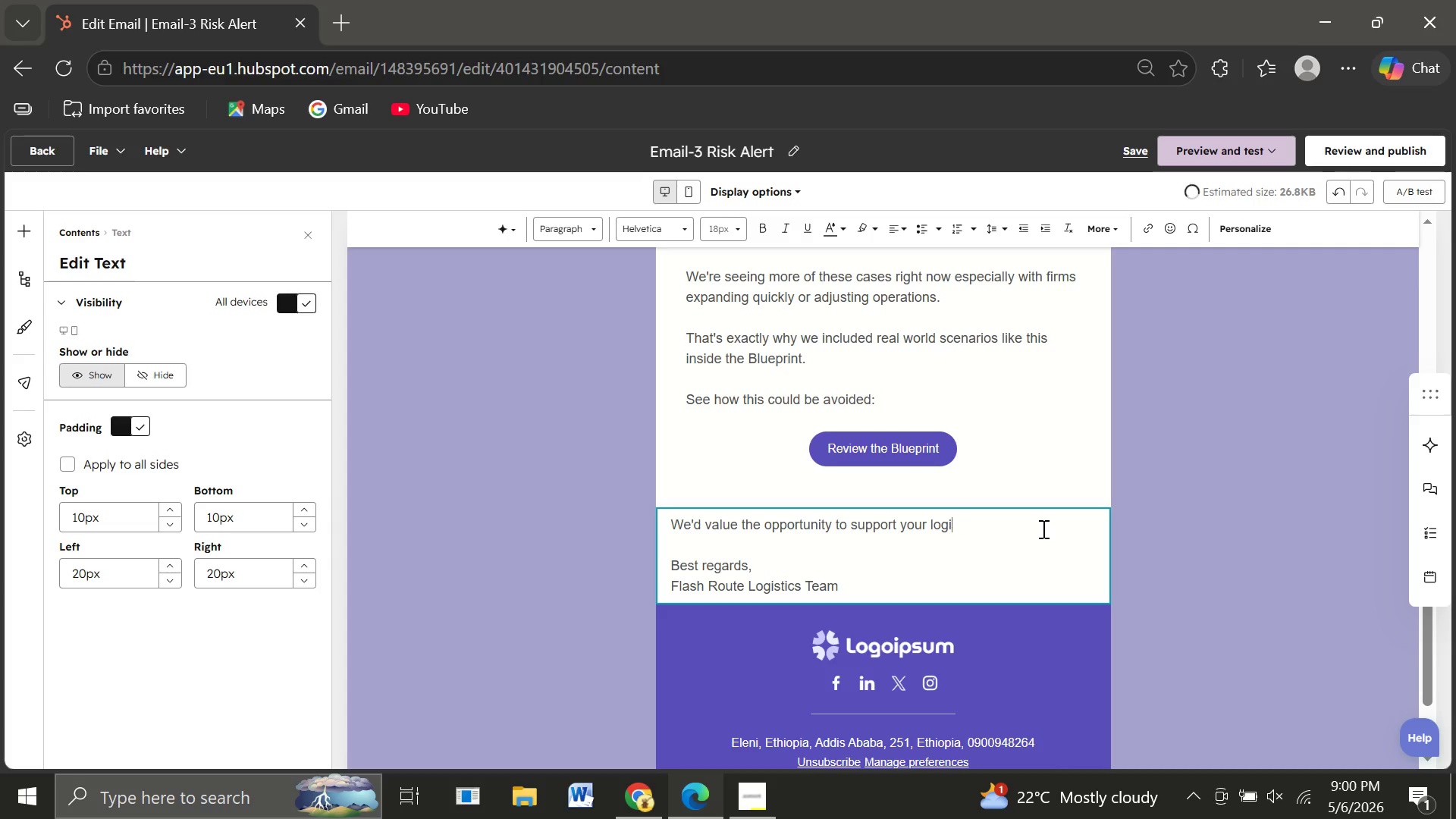 
key(Backspace)
 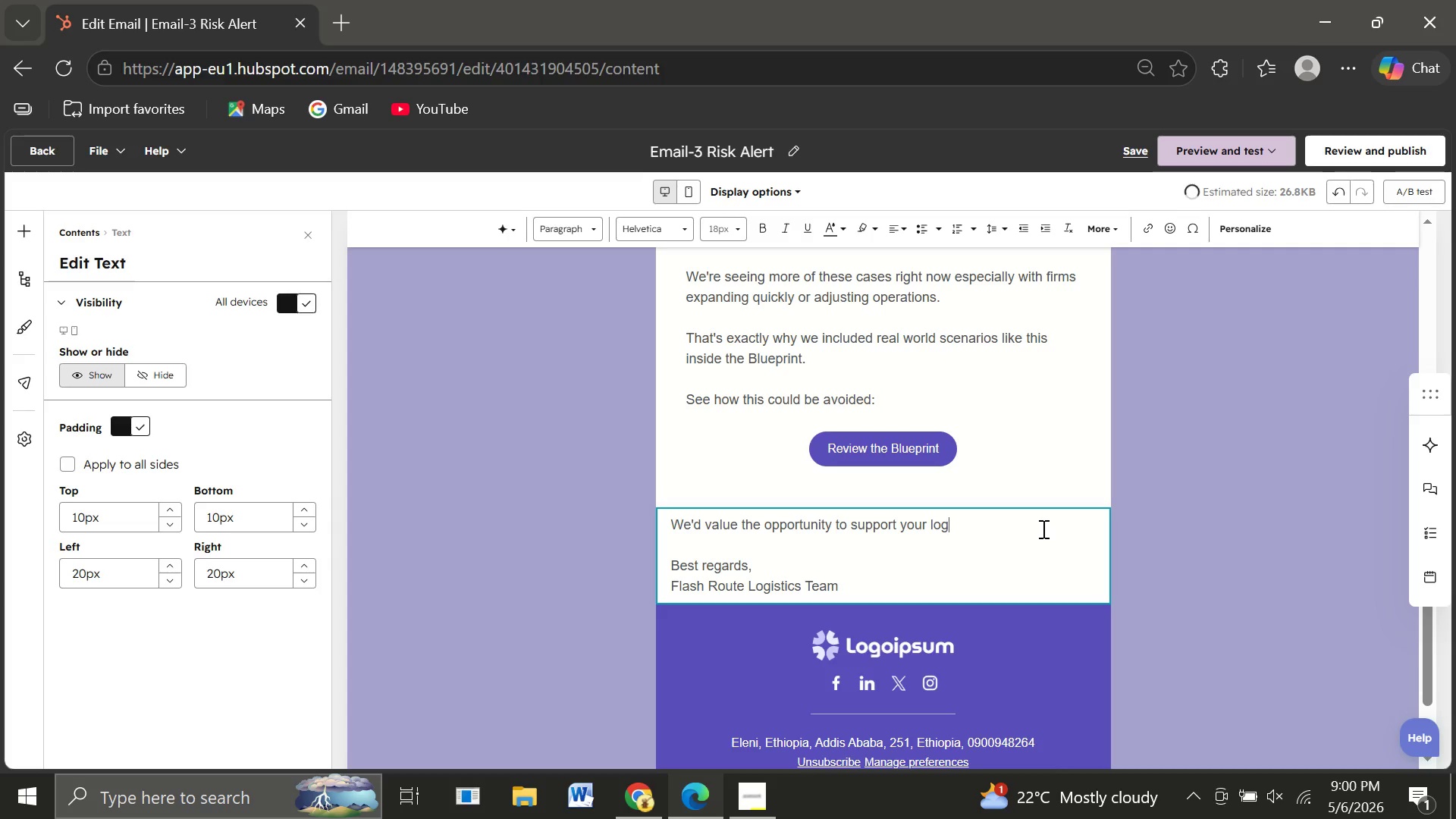 
key(Backspace)
 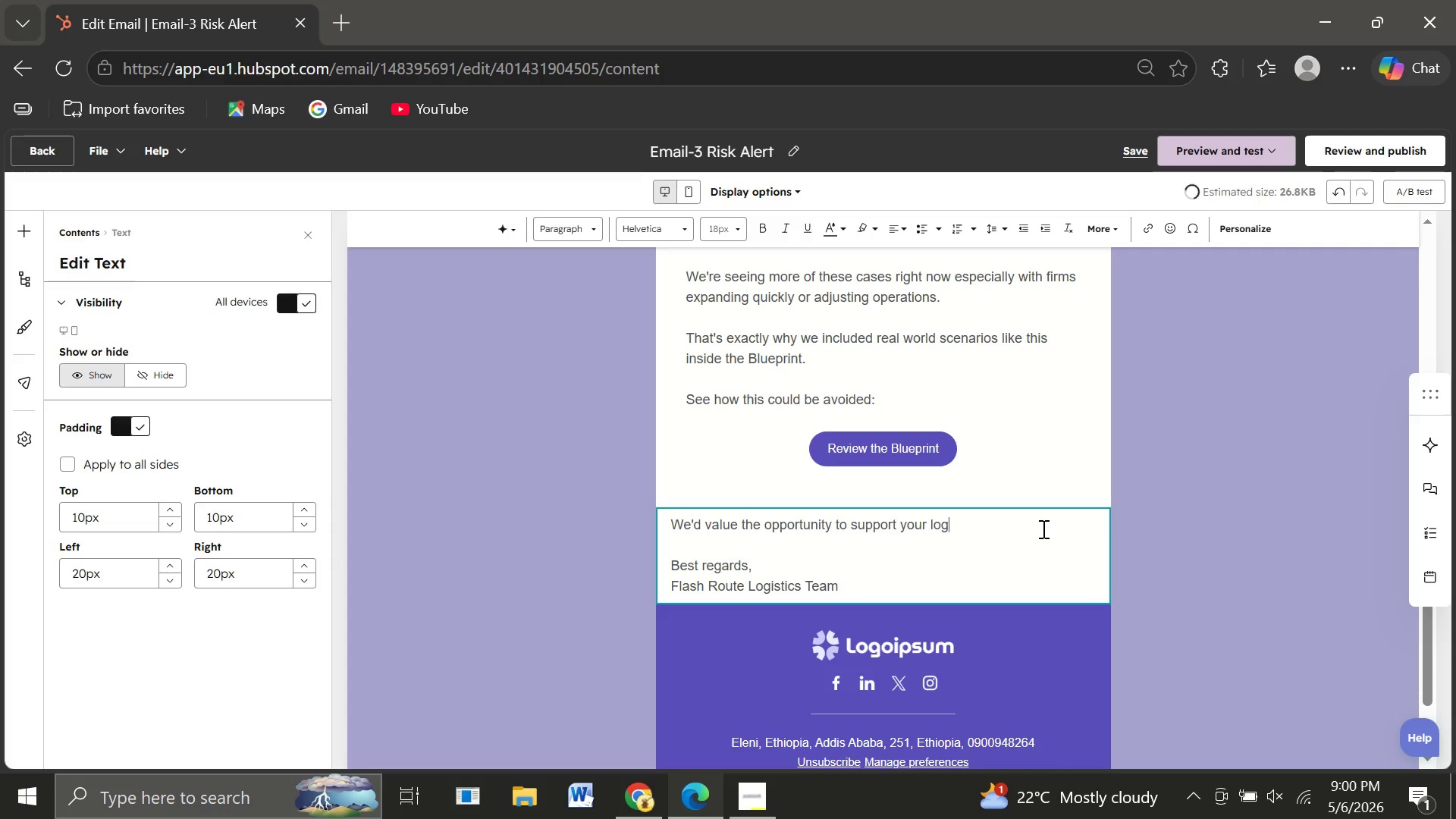 
key(Backspace)
 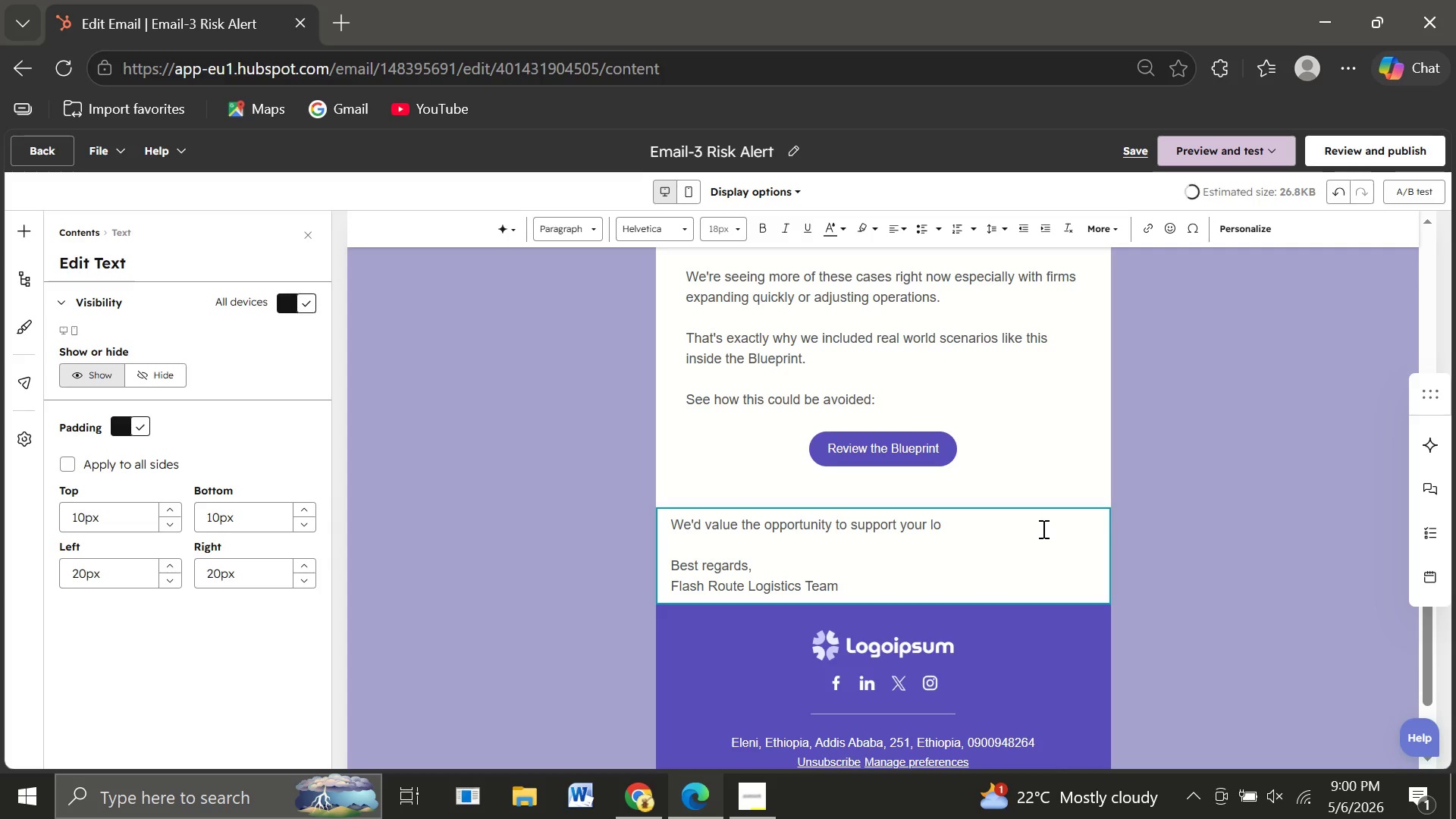 
hold_key(key=Backspace, duration=1.53)
 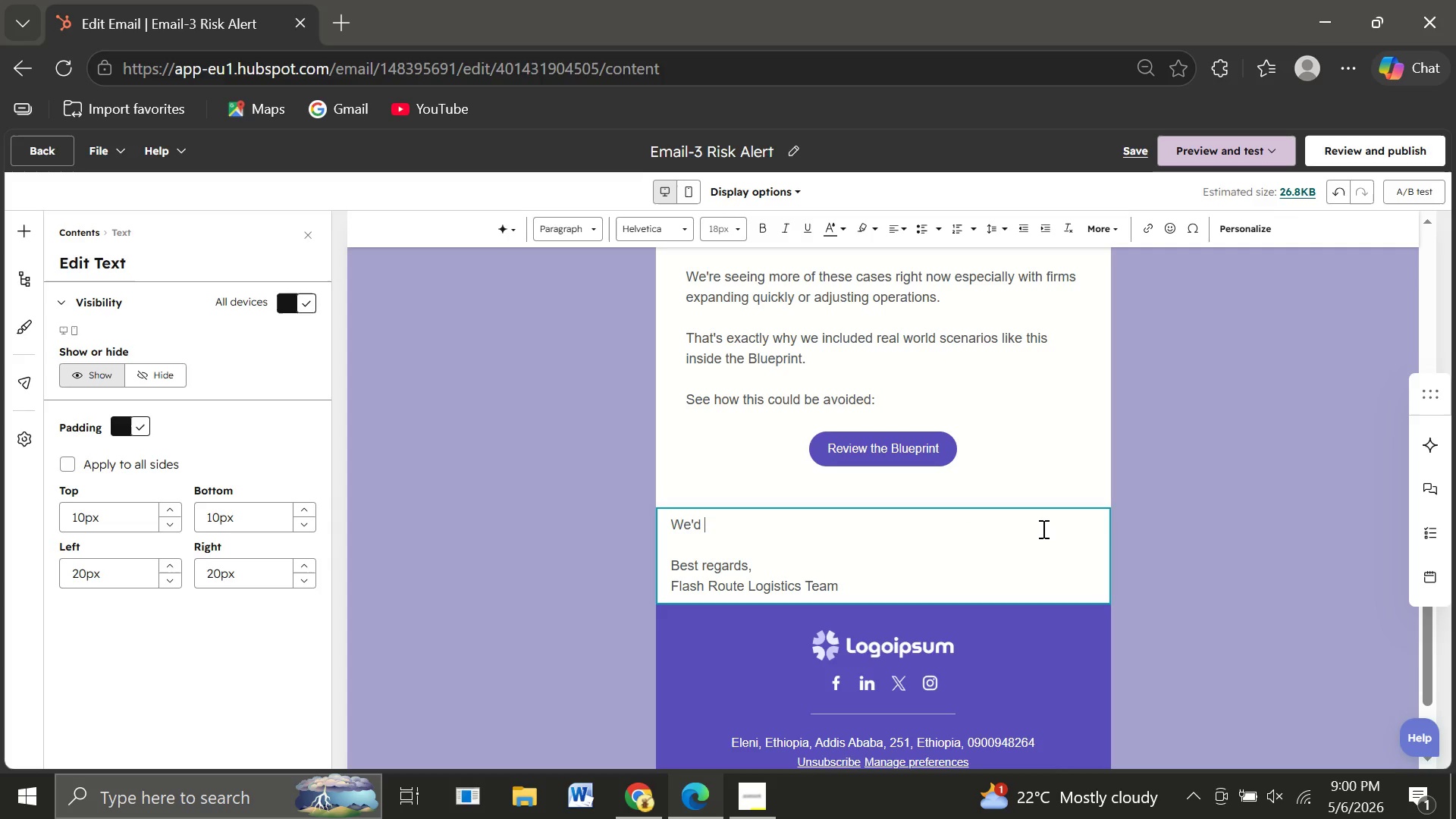 
hold_key(key=Backspace, duration=0.61)
 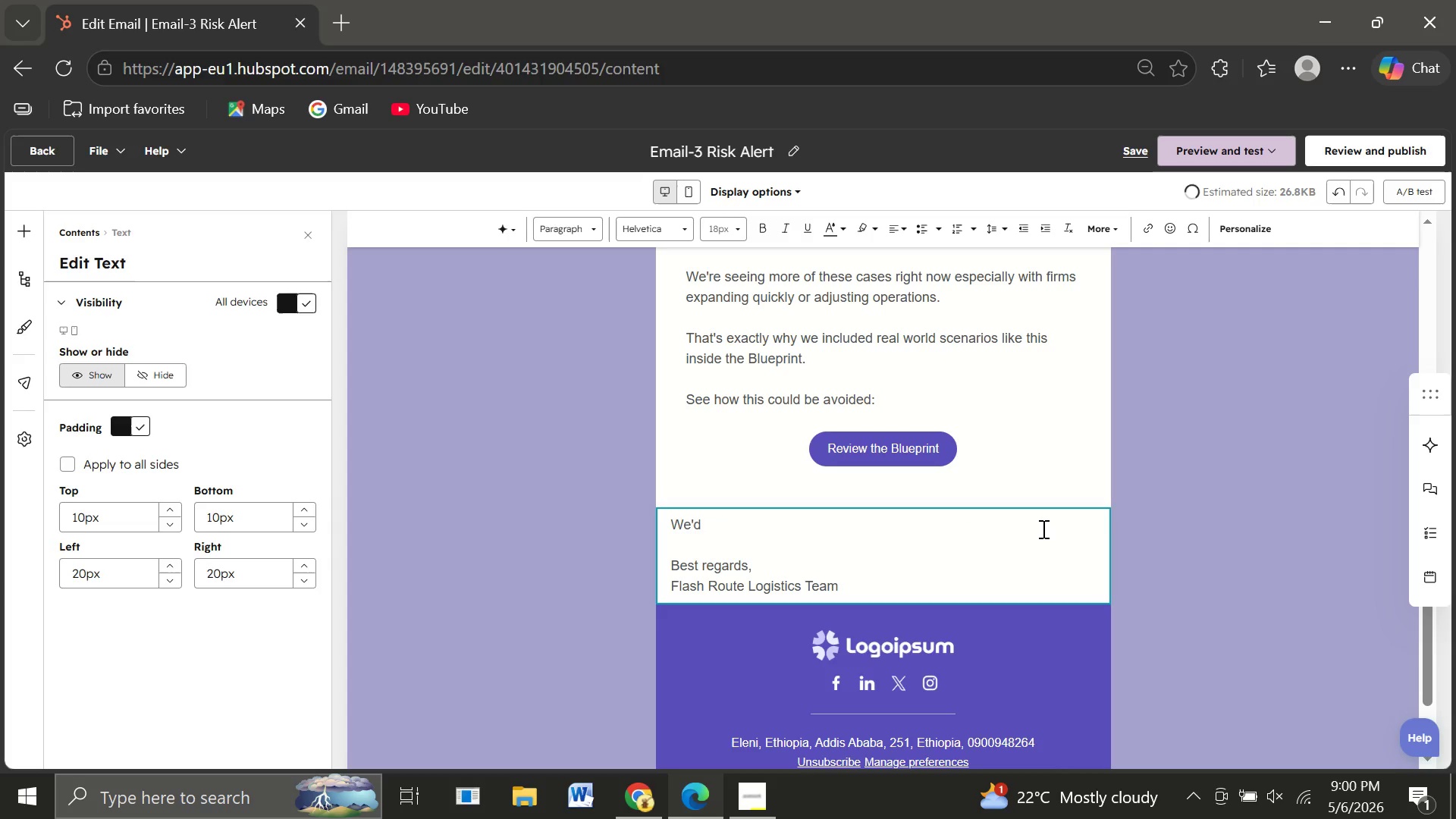 
key(Backspace)
 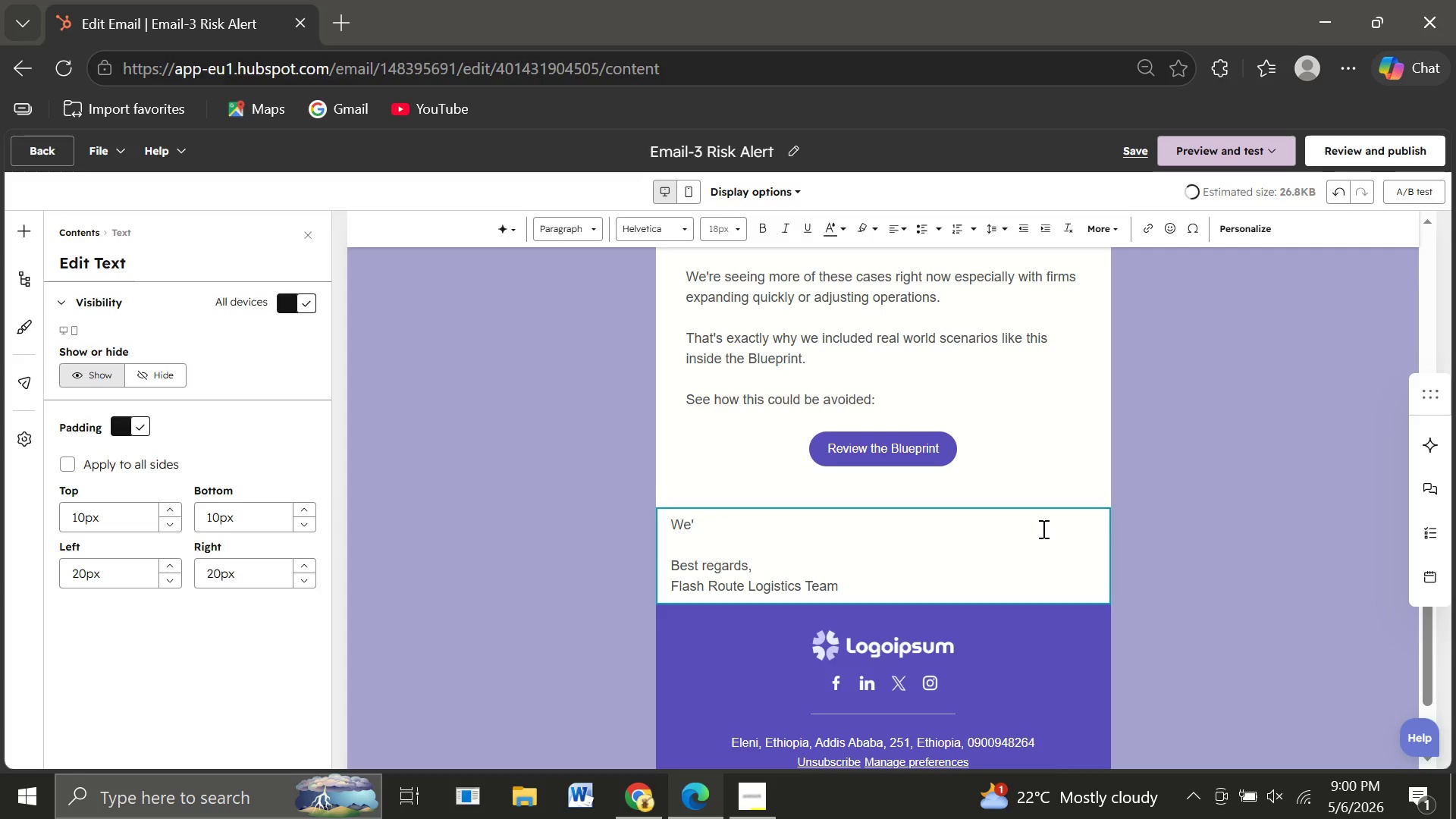 
key(Backspace)
 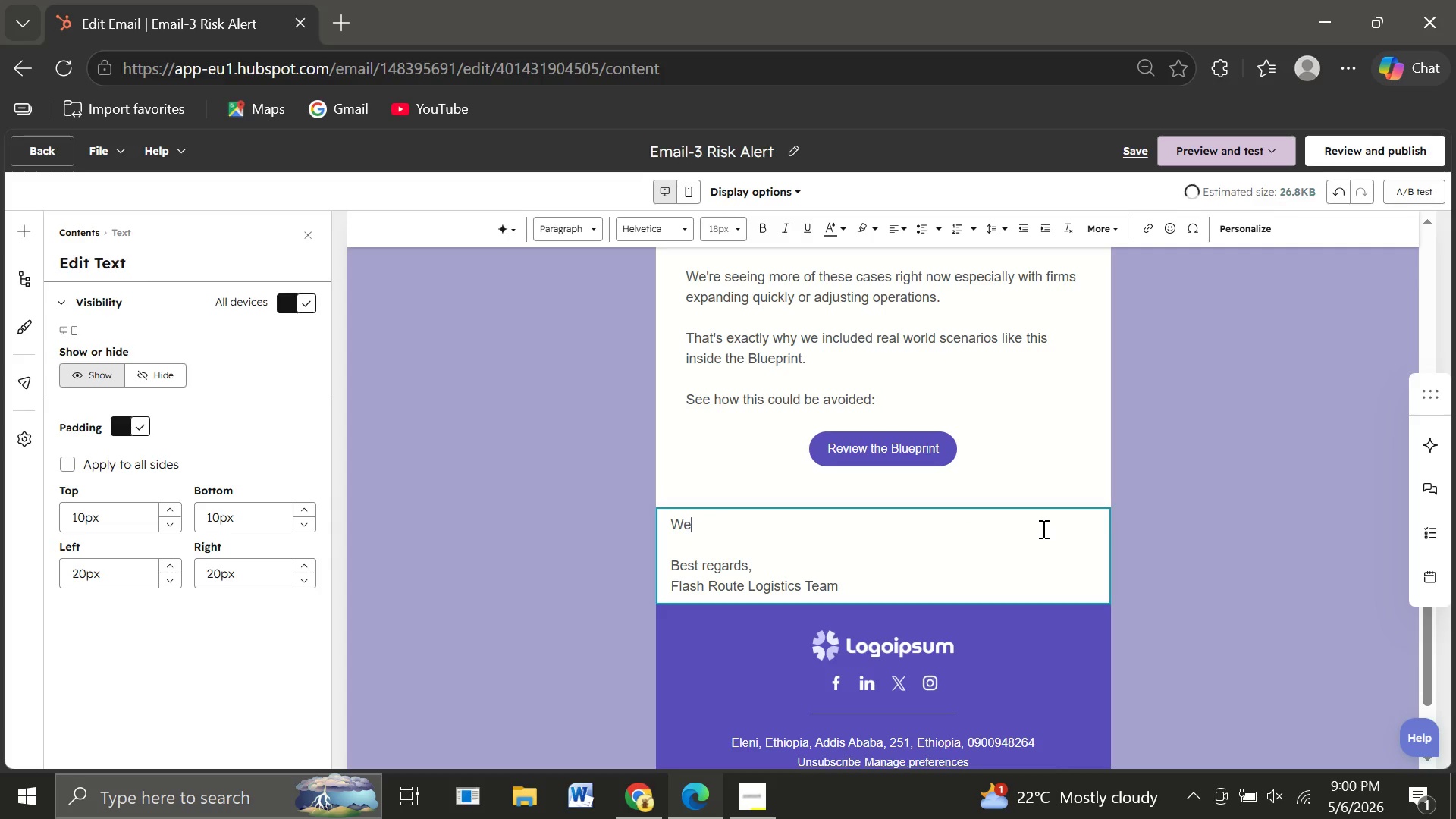 
key(Backspace)
 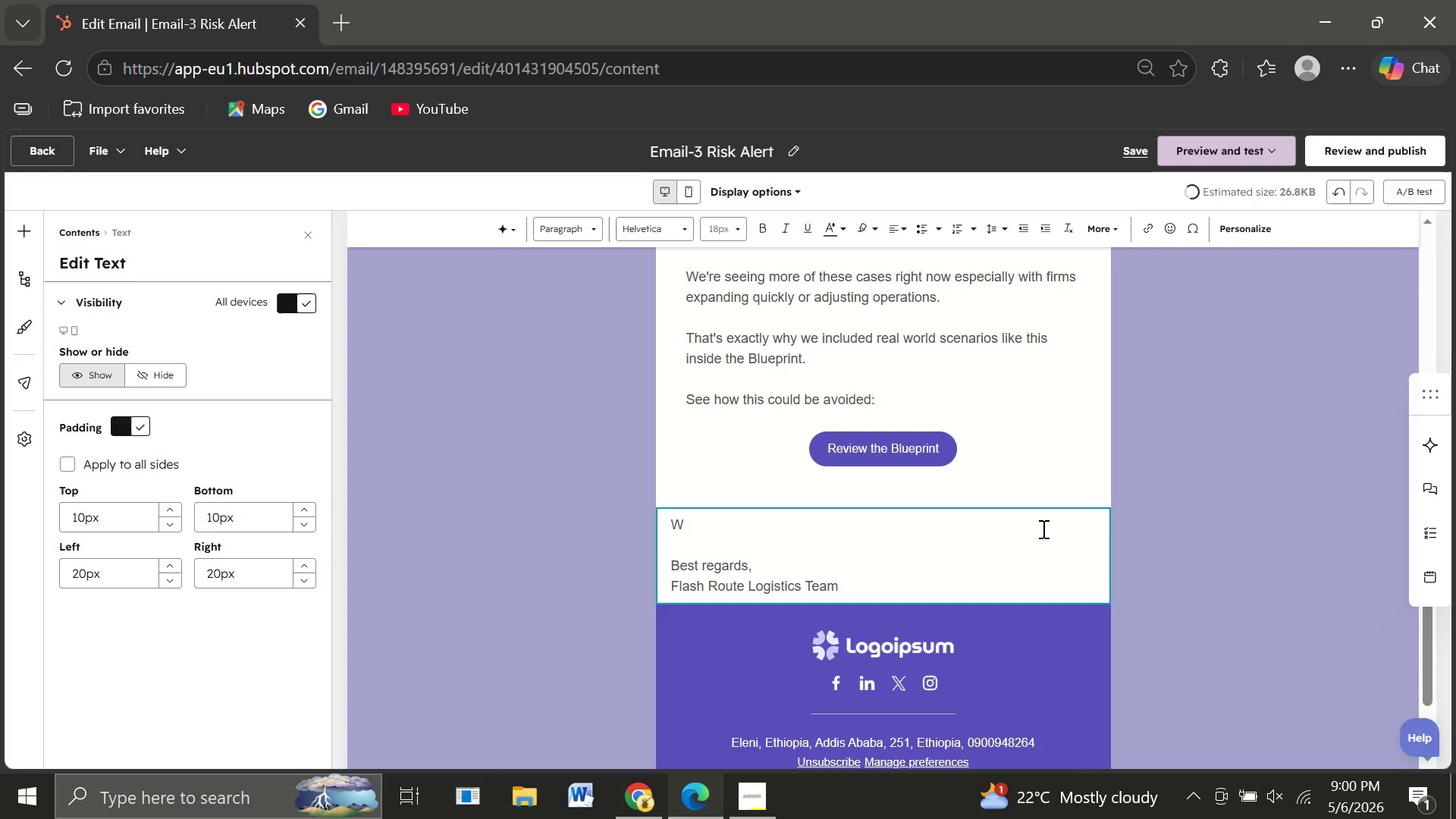 
key(Backspace)
 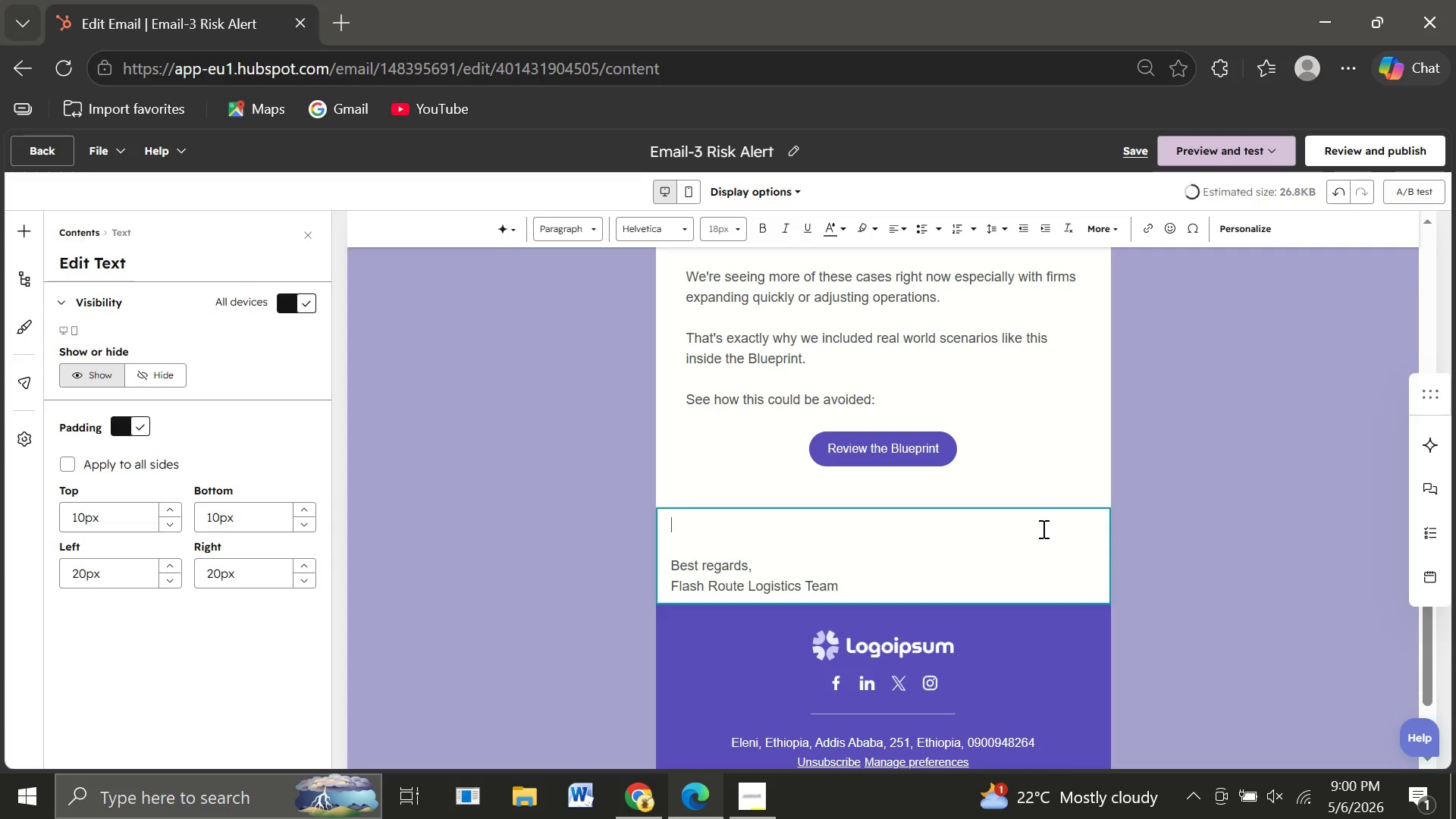 
key(Backspace)
 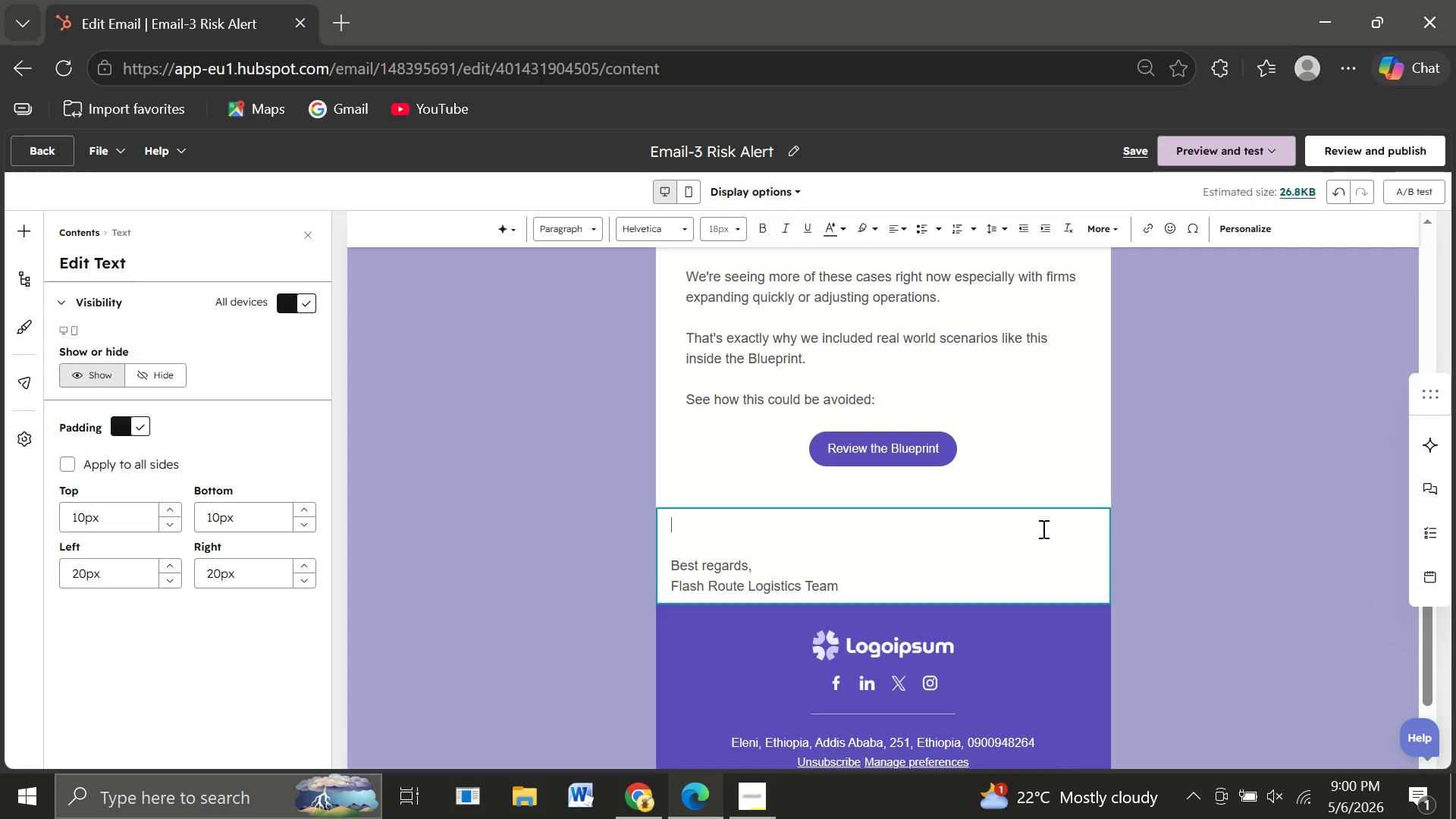 
type(If you are )
 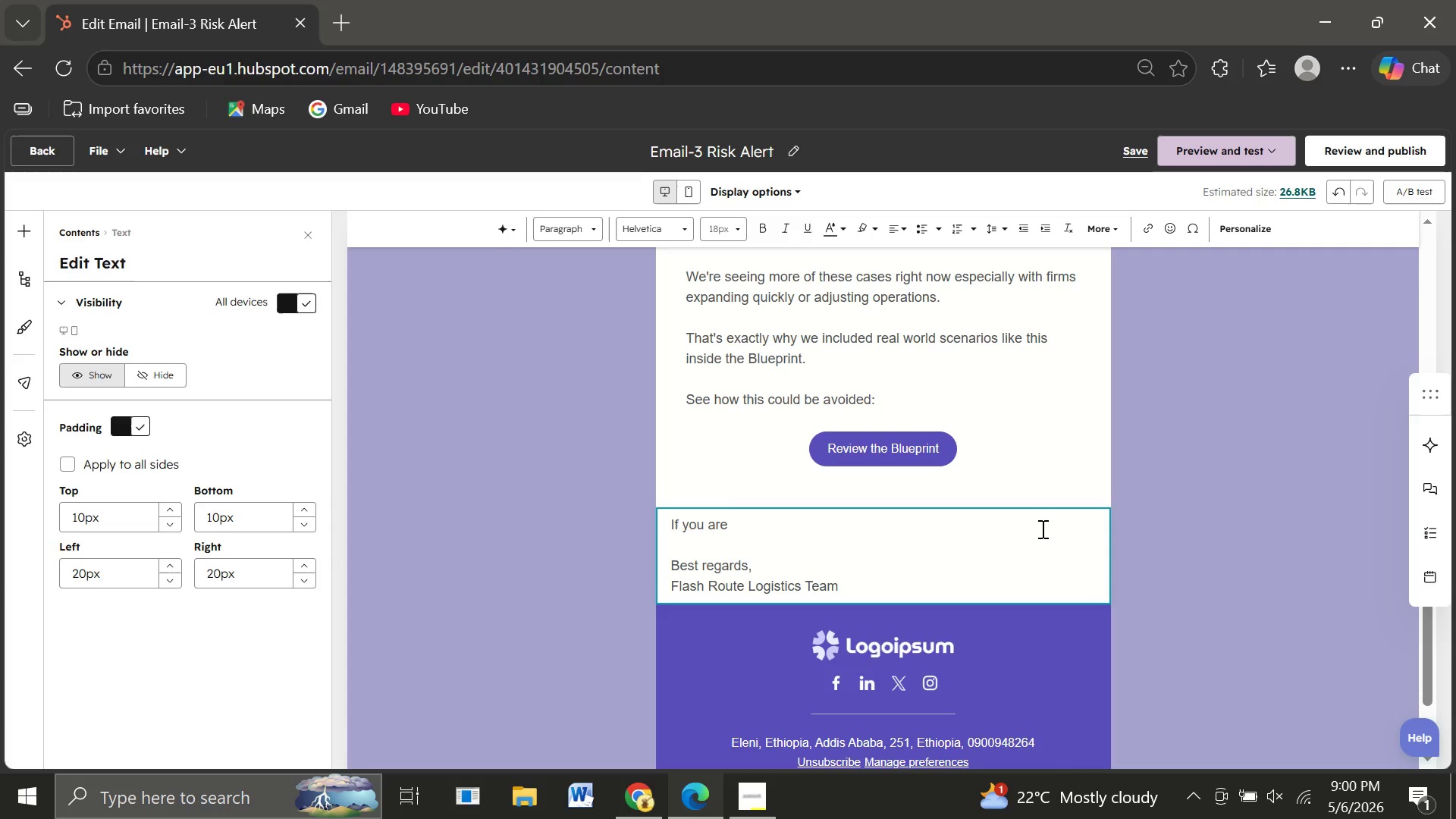 
key(Backspace)
key(Backspace)
key(Backspace)
key(Backspace)
key(Backspace)
type('re unsure whether your current policy would hold up in a smilar situation, we can take a quick look and point out any risks.)
 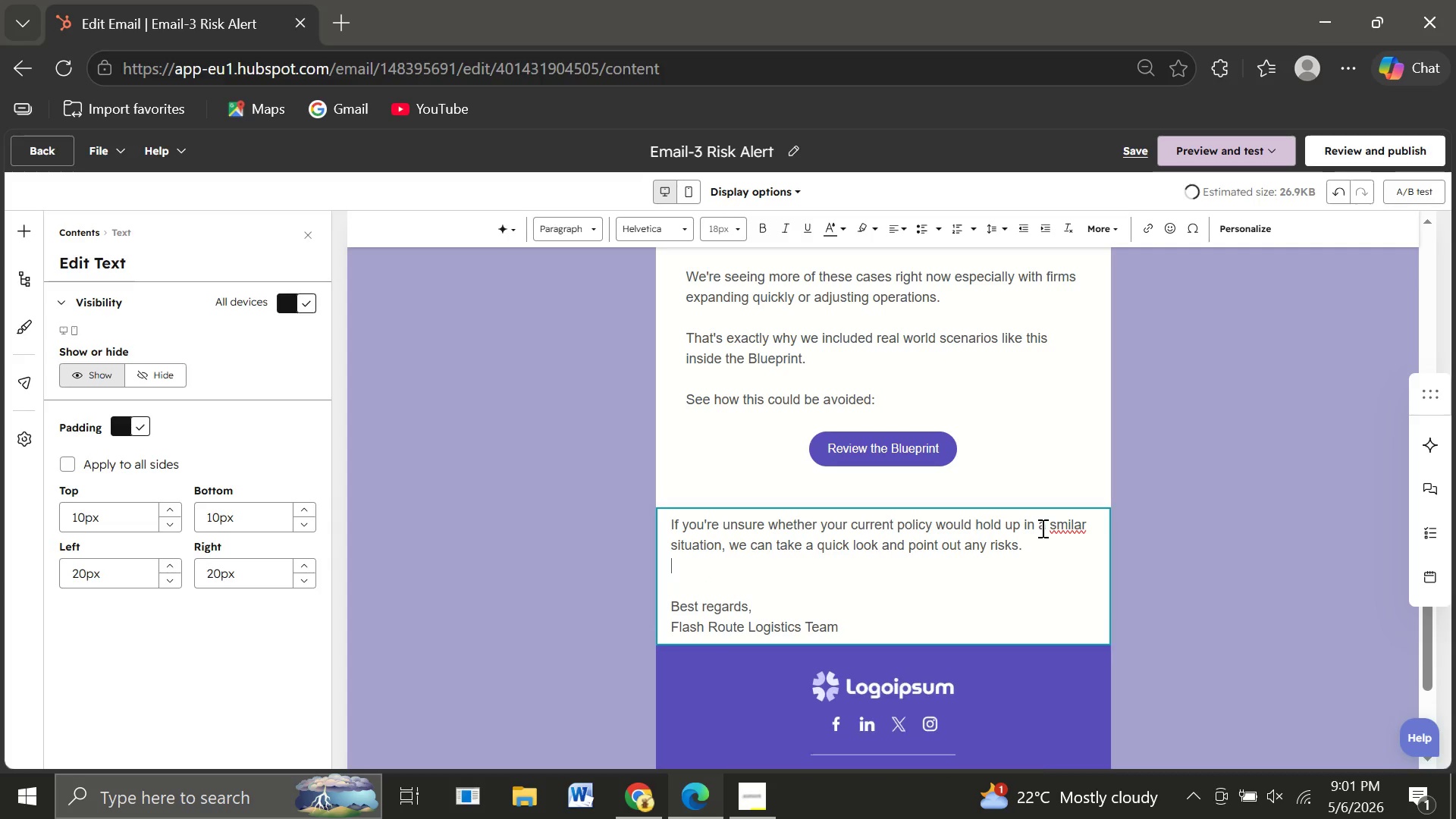 
key(Enter)
 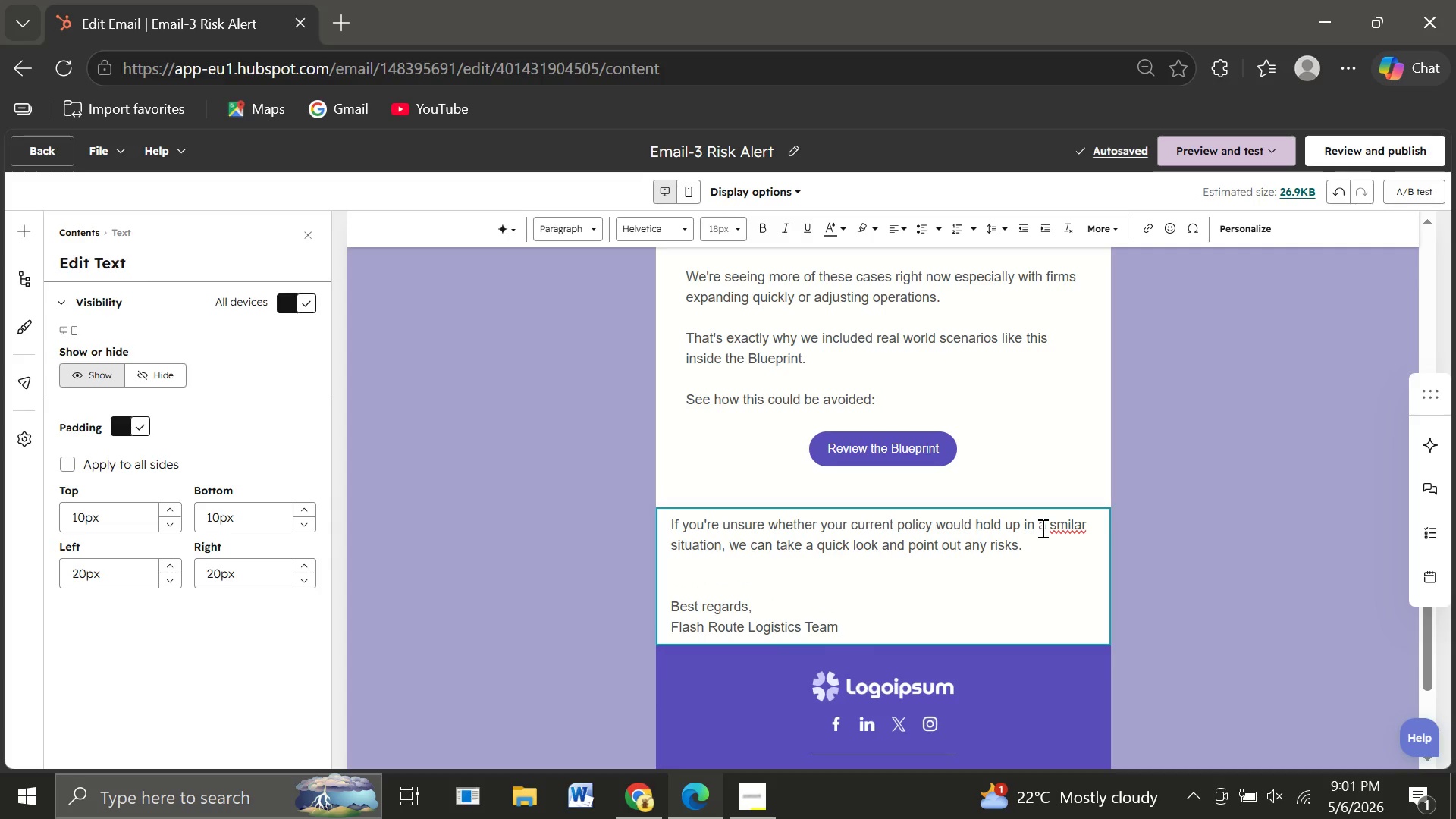 
key(Backspace)
 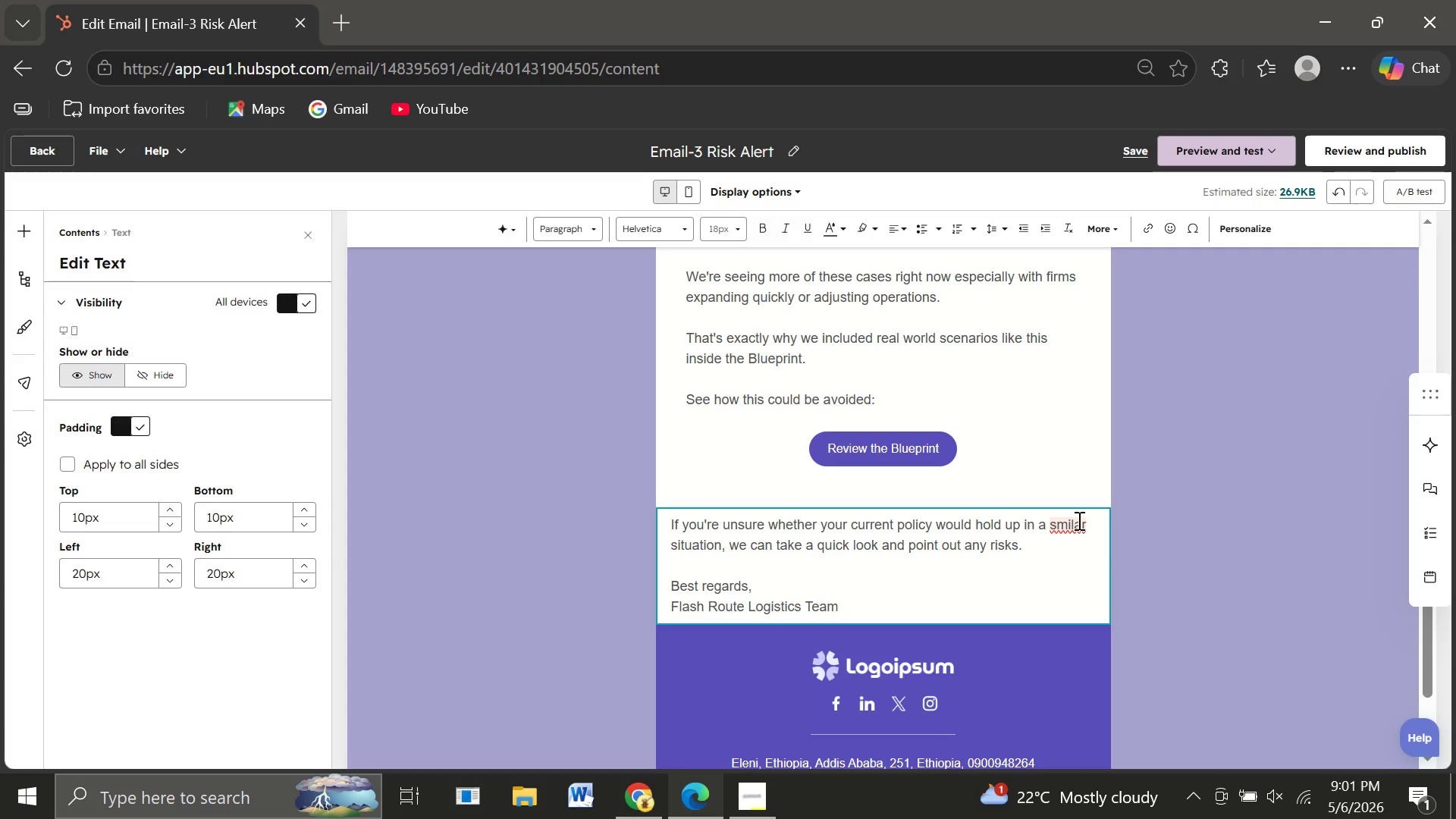 
left_click([1078, 519])
 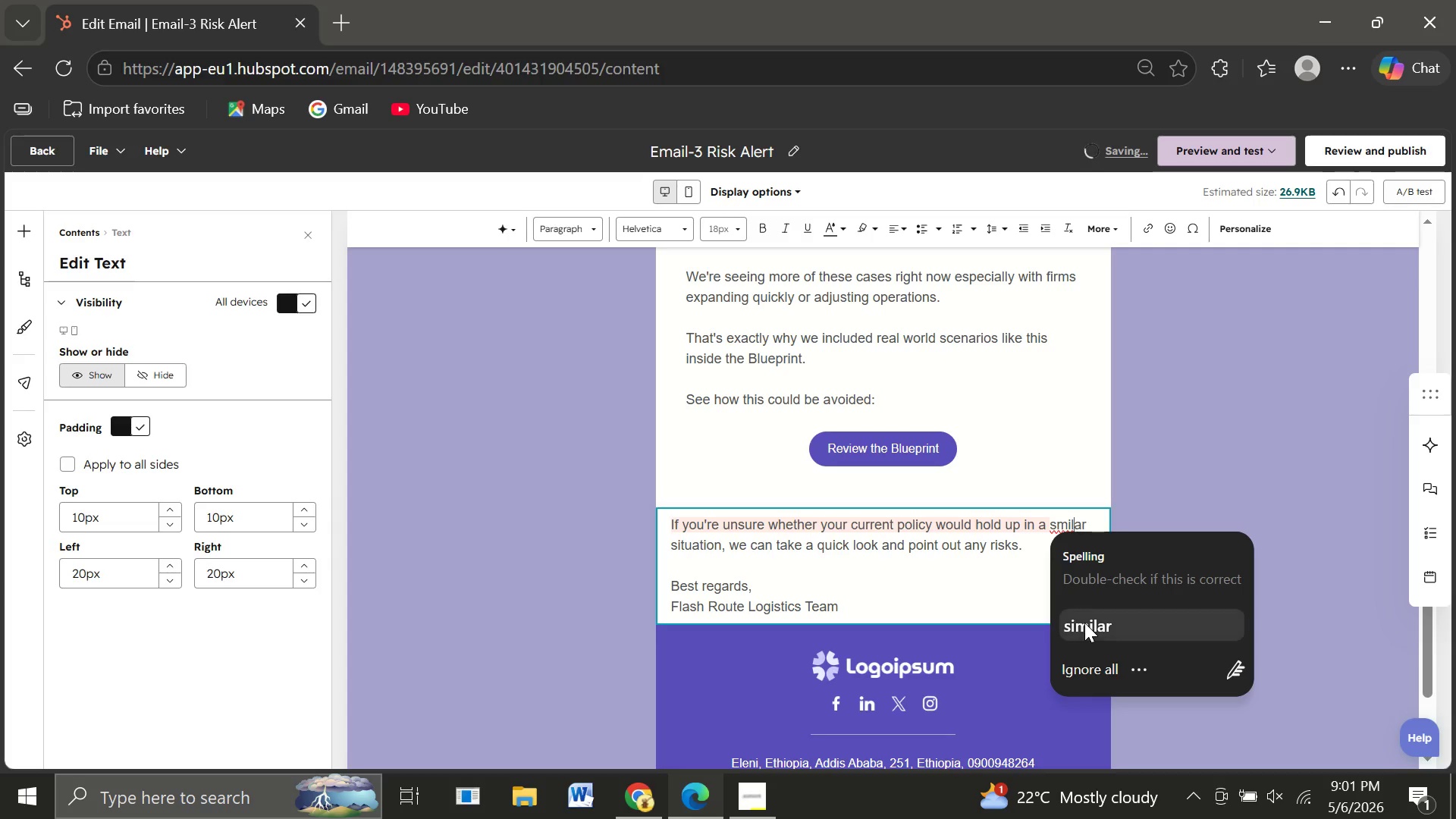 
left_click([1084, 623])
 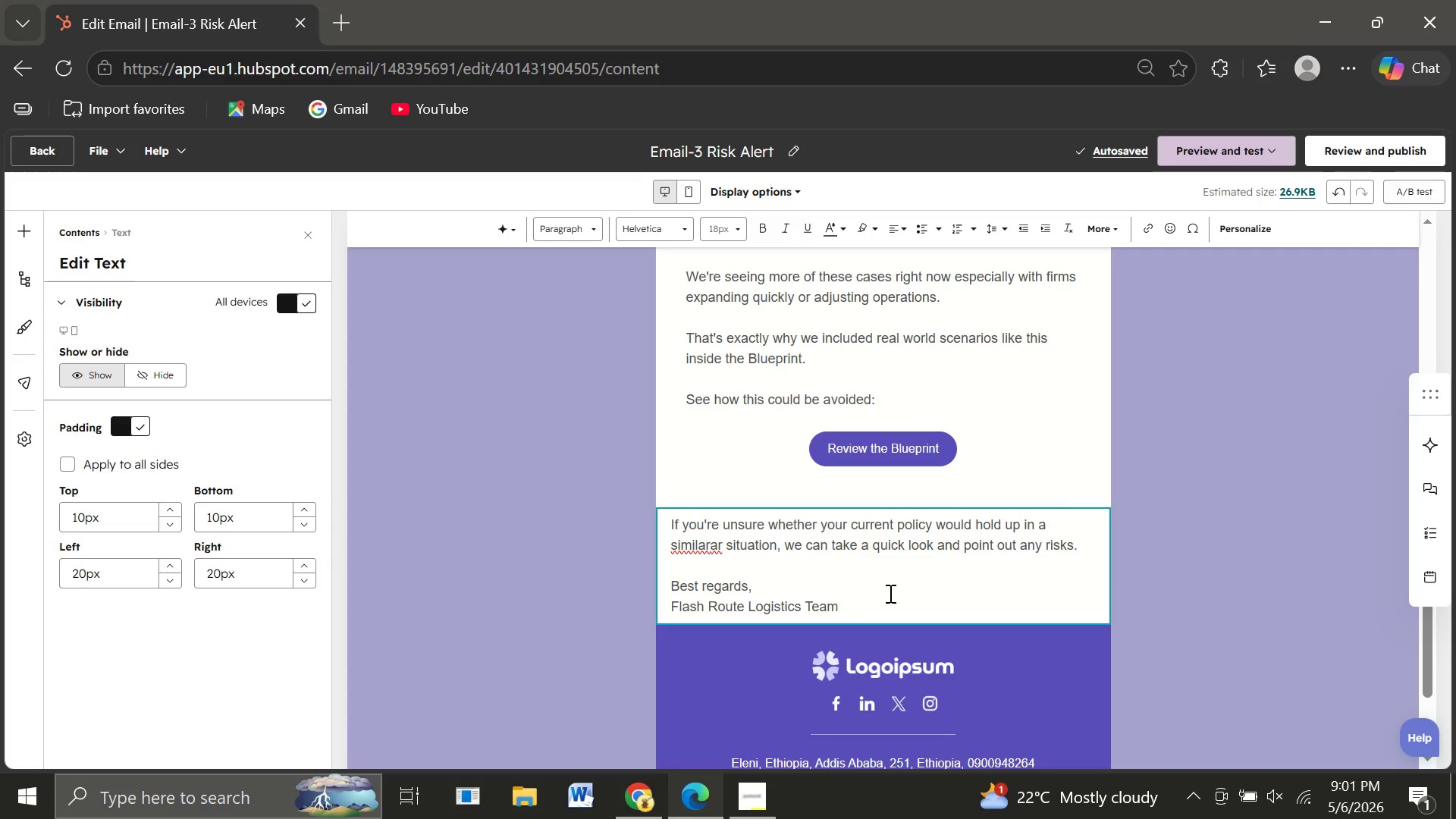 
key(Backspace)
 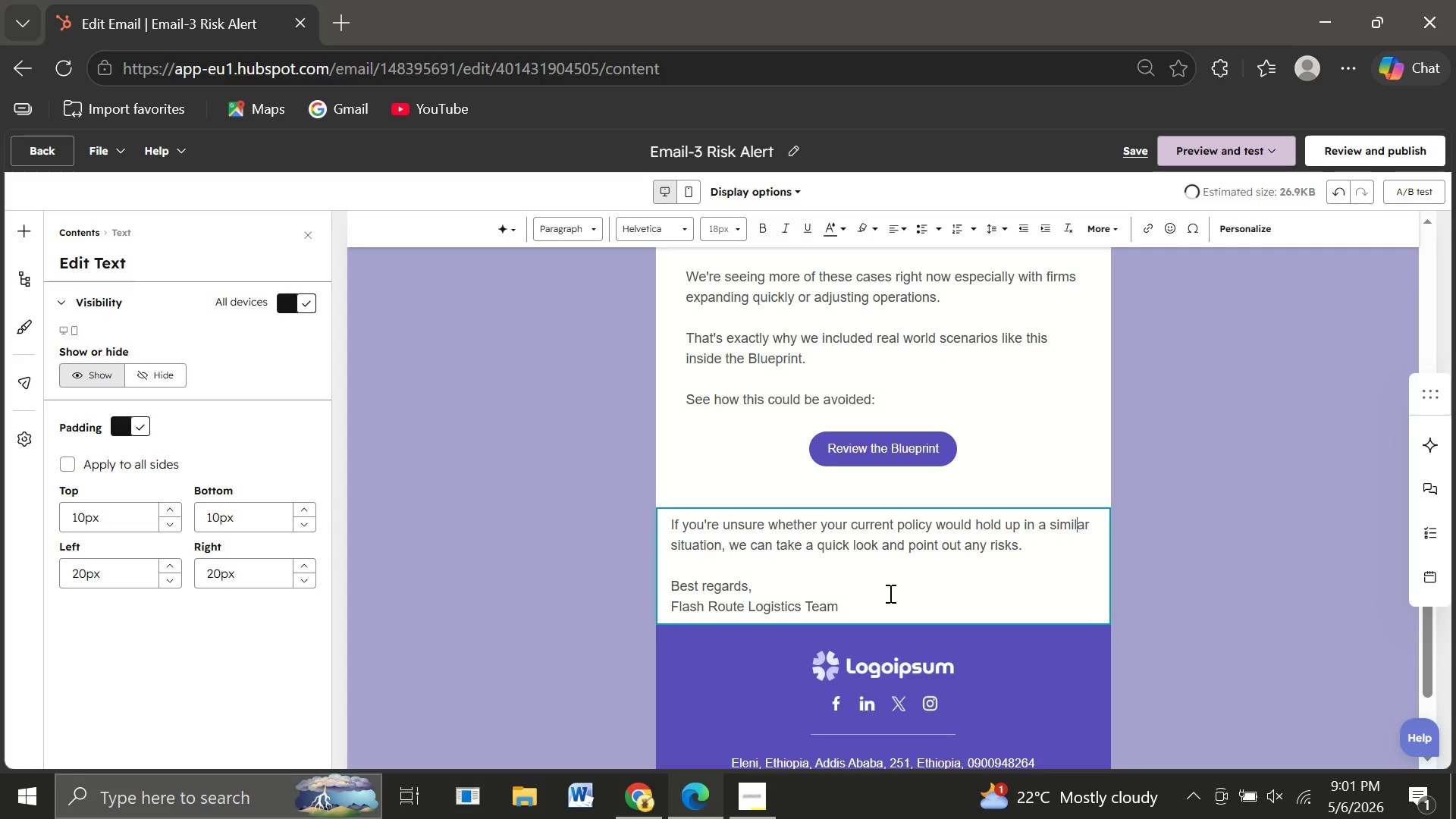 
key(Backspace)
 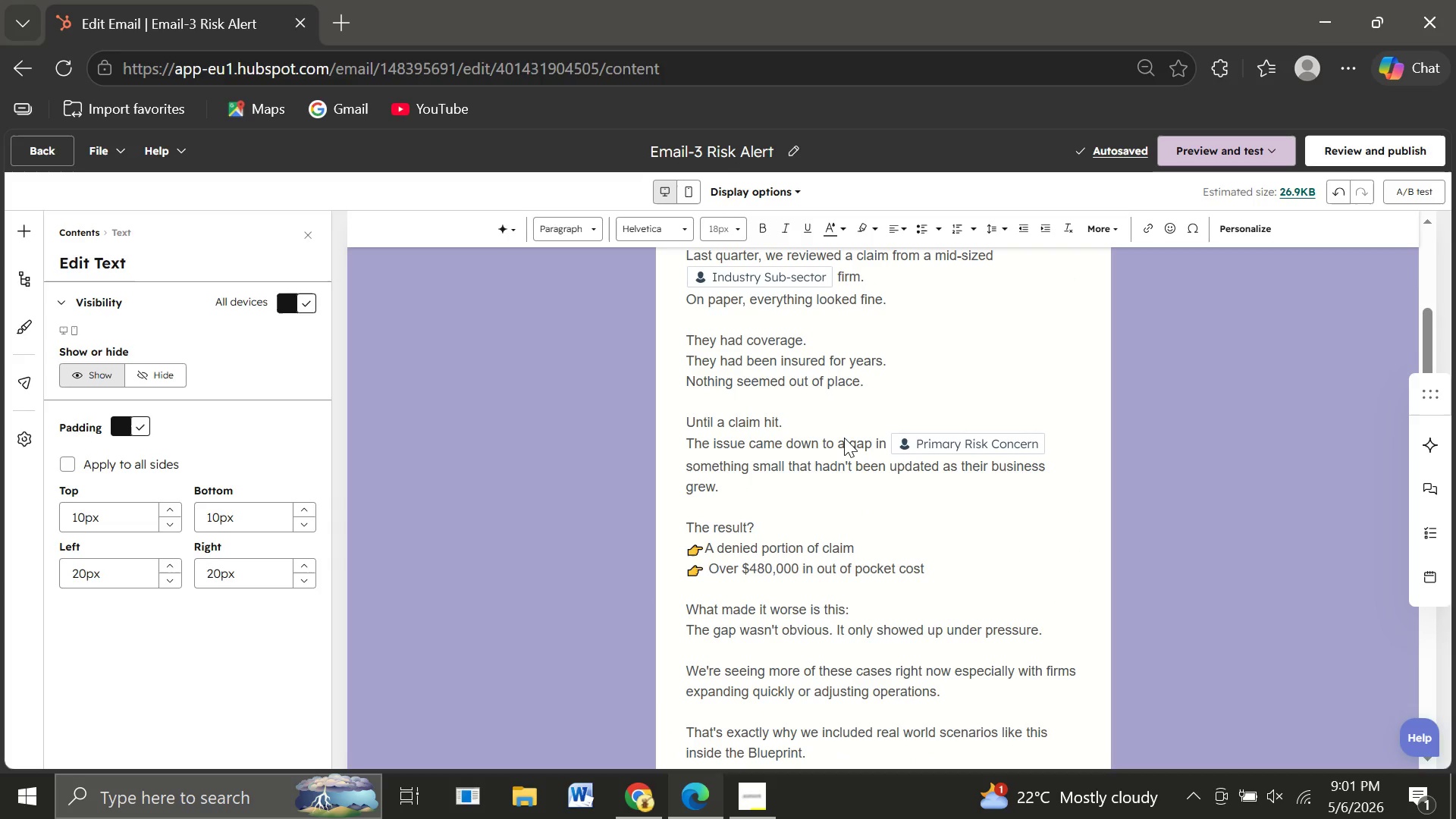 
wait(10.78)
 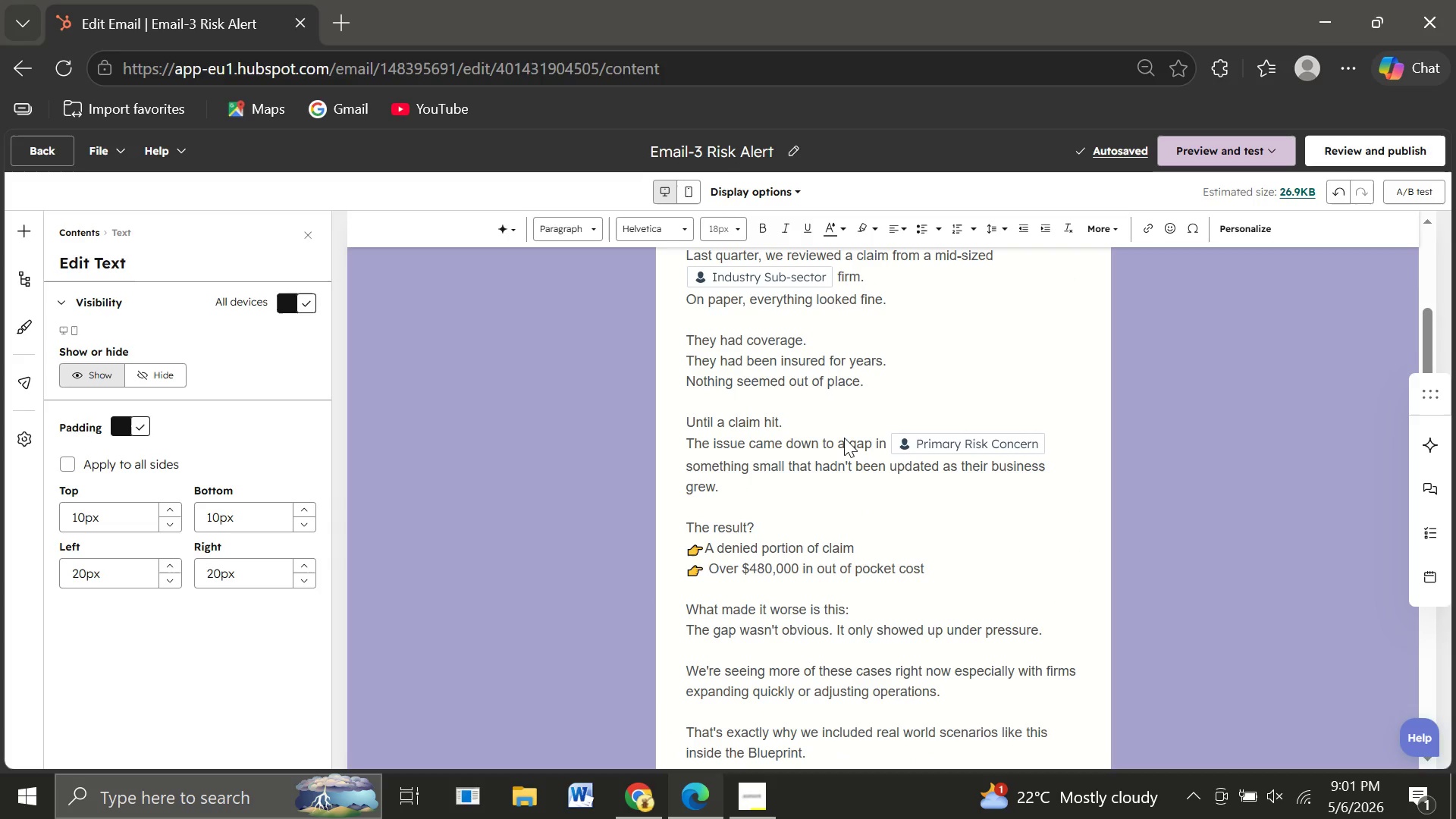 
left_click([1367, 152])
 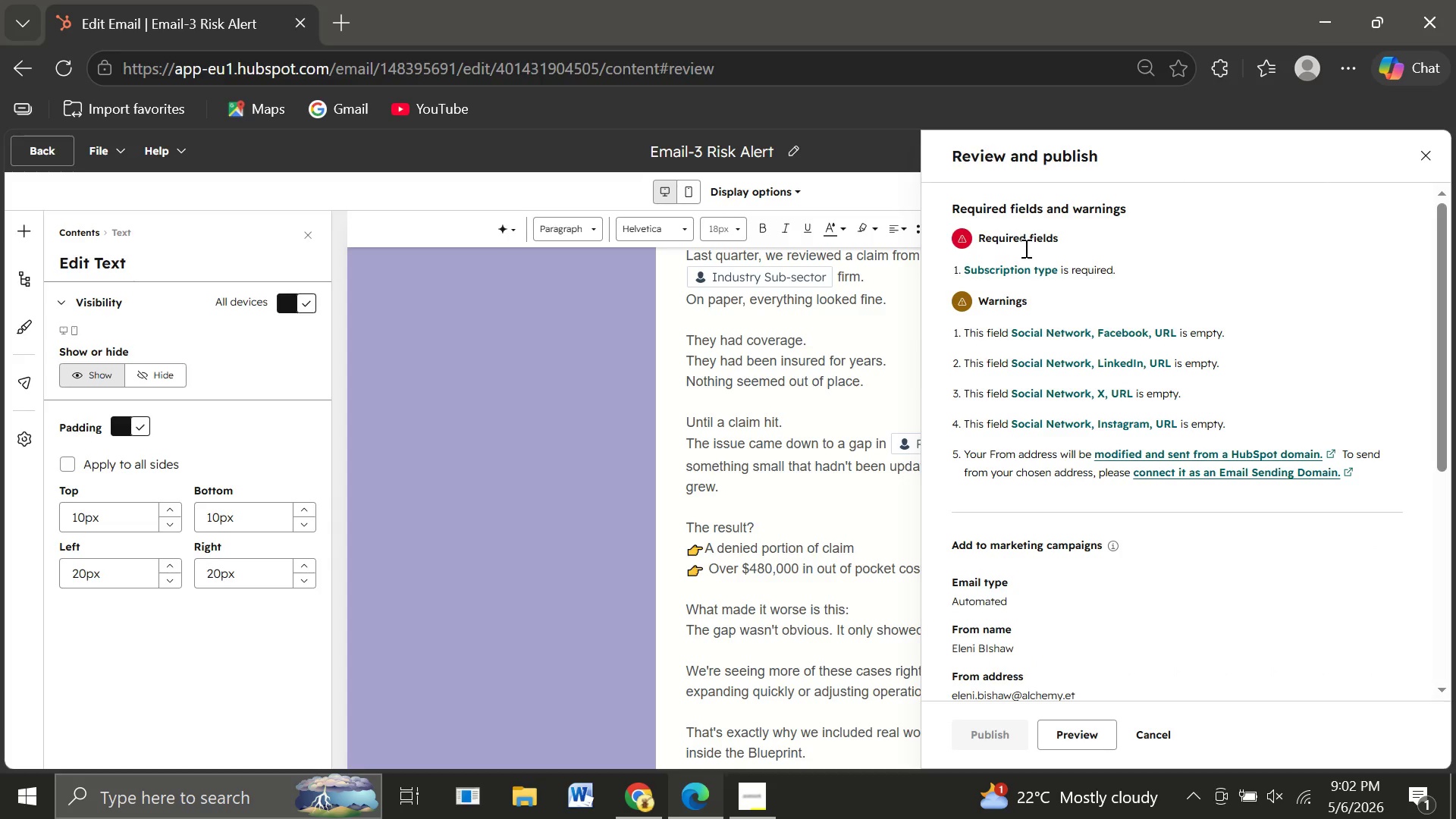 
left_click([1007, 274])
 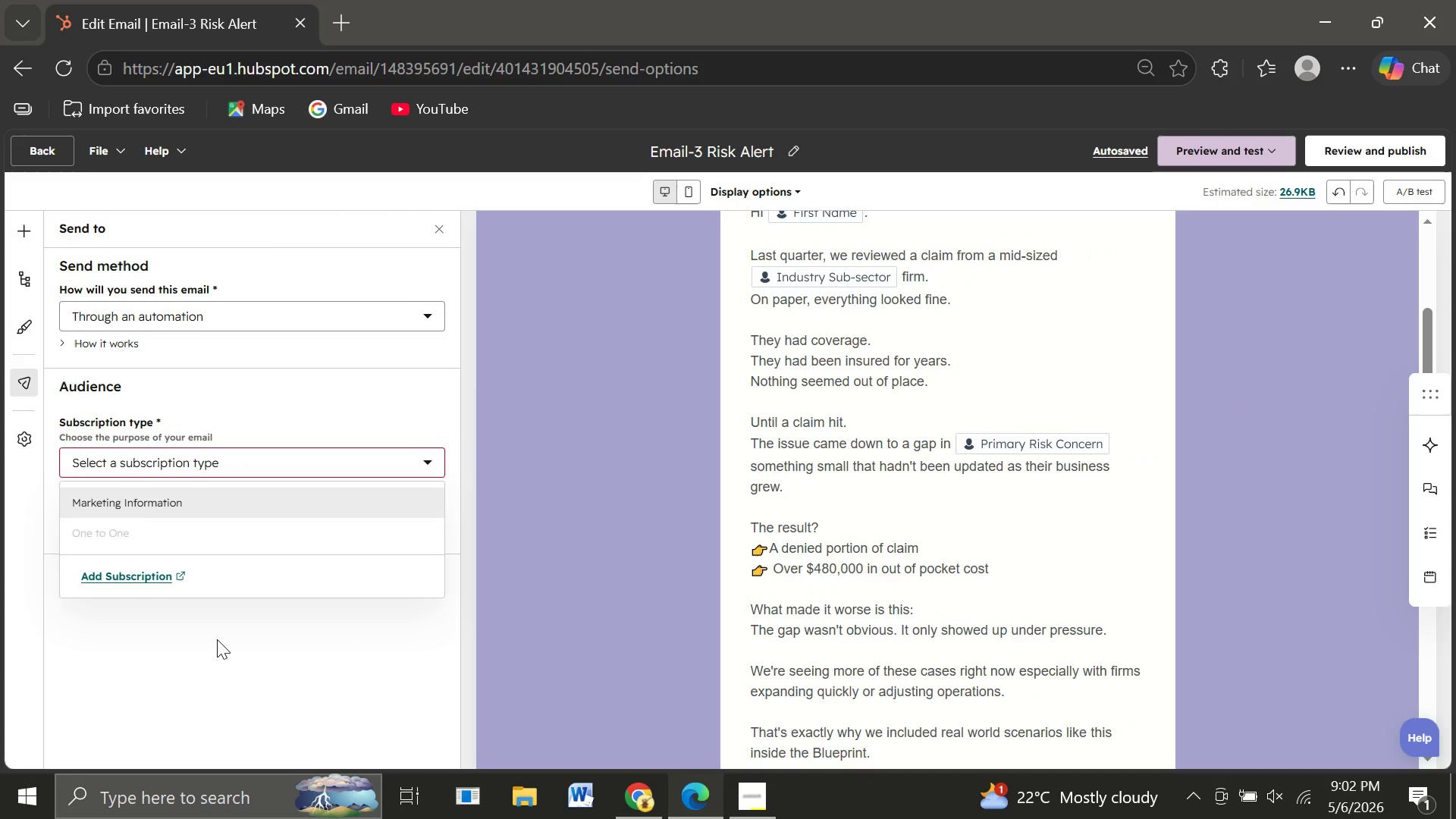 
wait(8.2)
 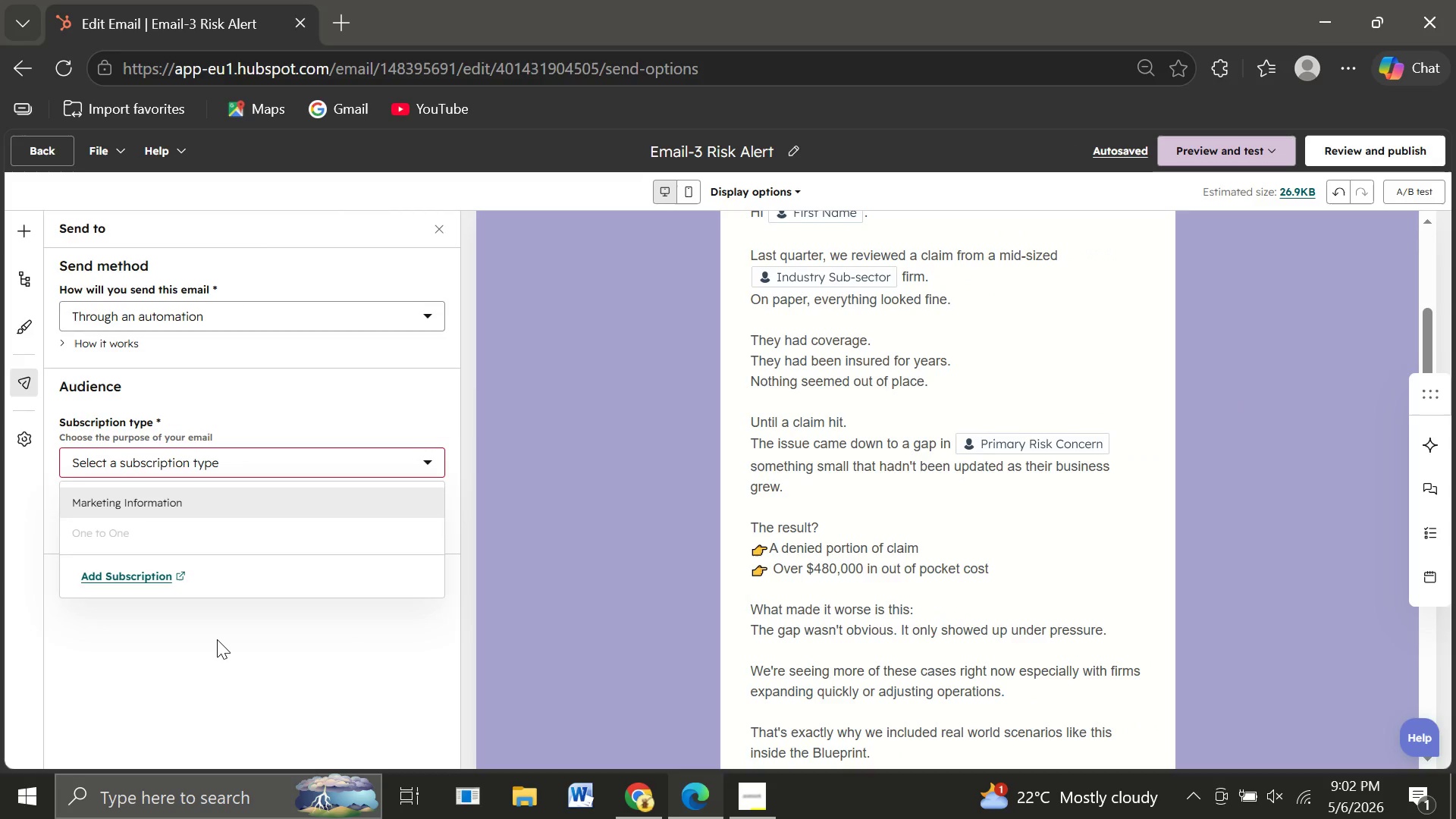 
left_click([219, 508])
 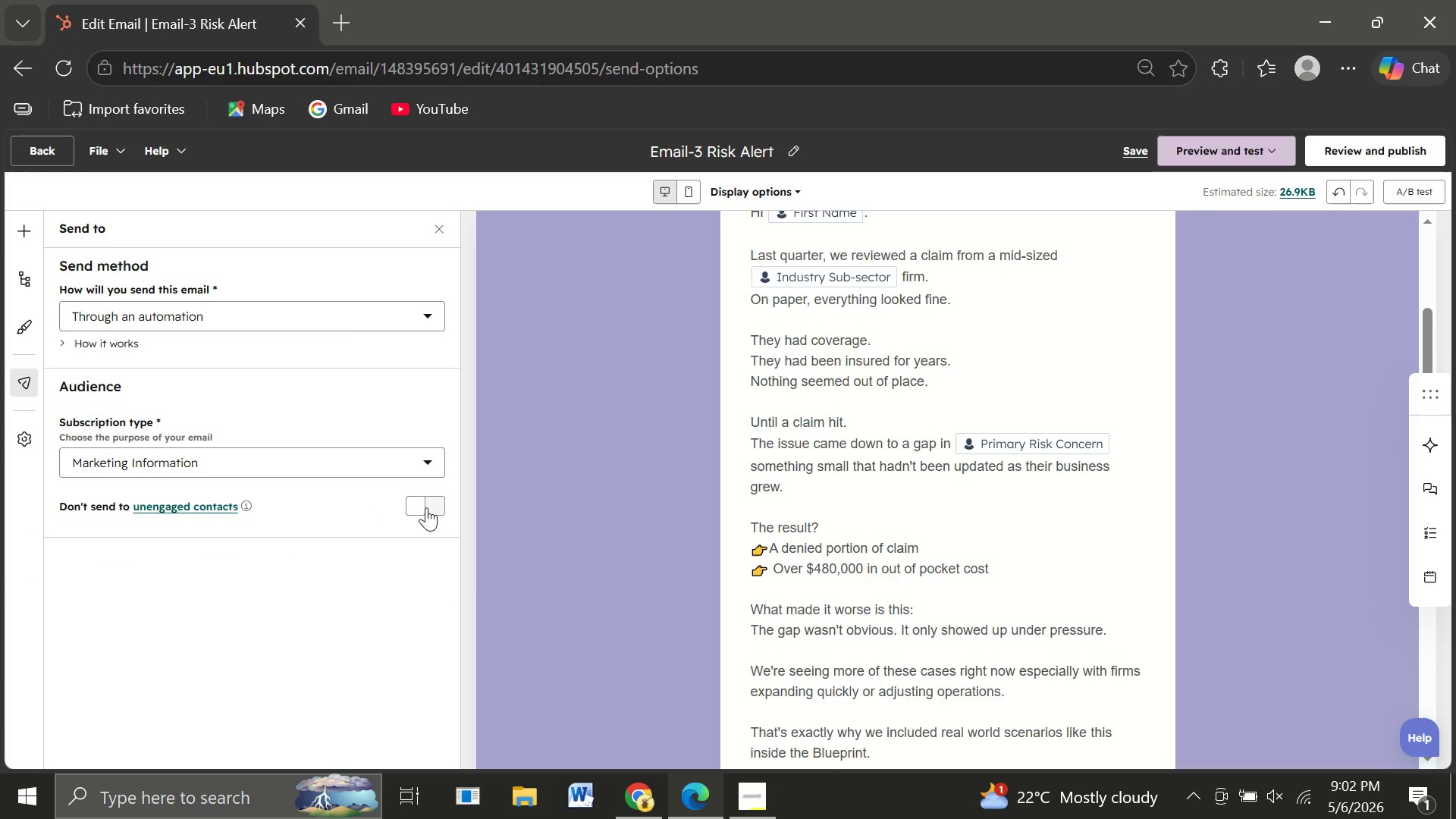 
left_click([426, 507])
 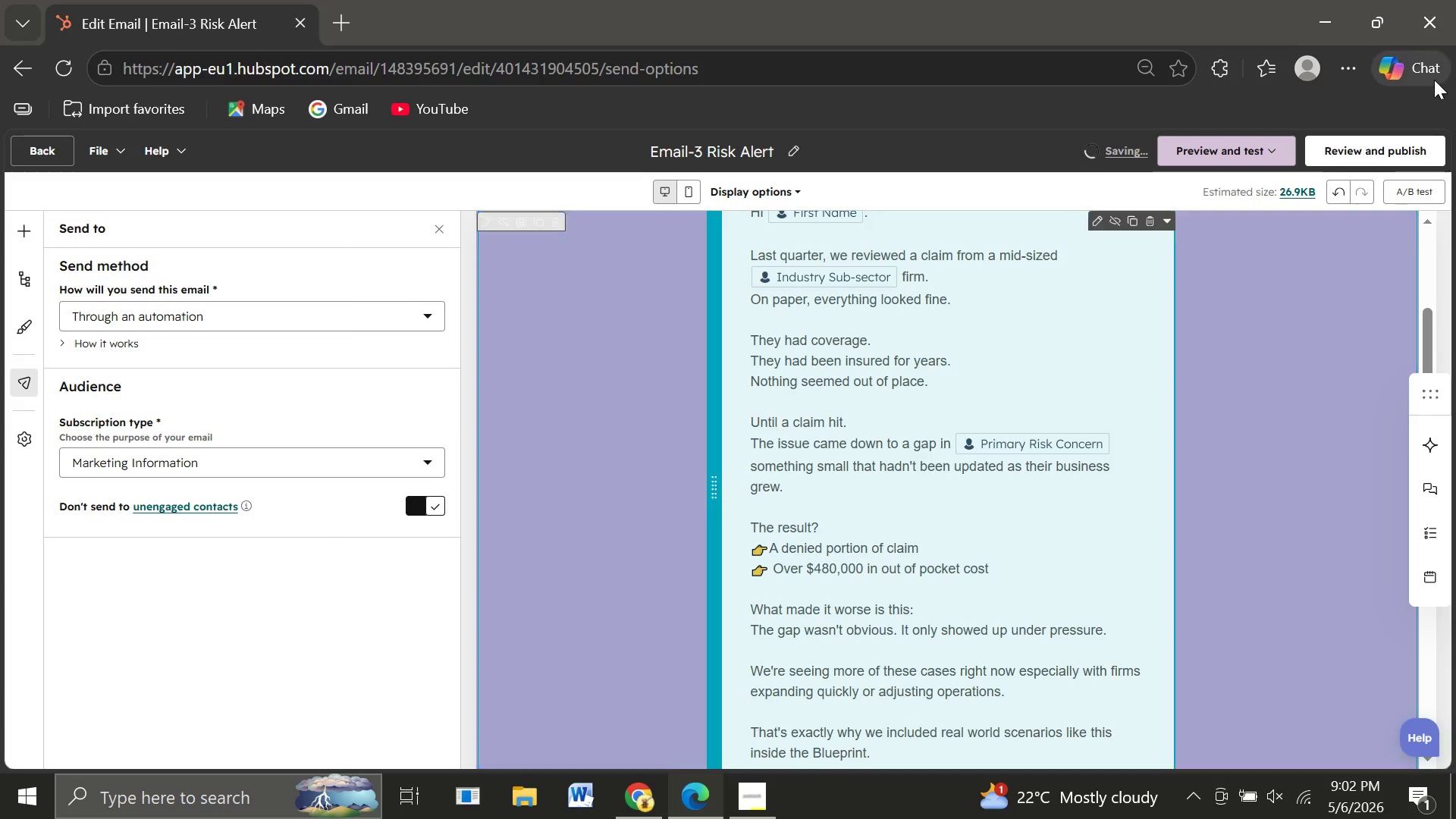 
wait(8.42)
 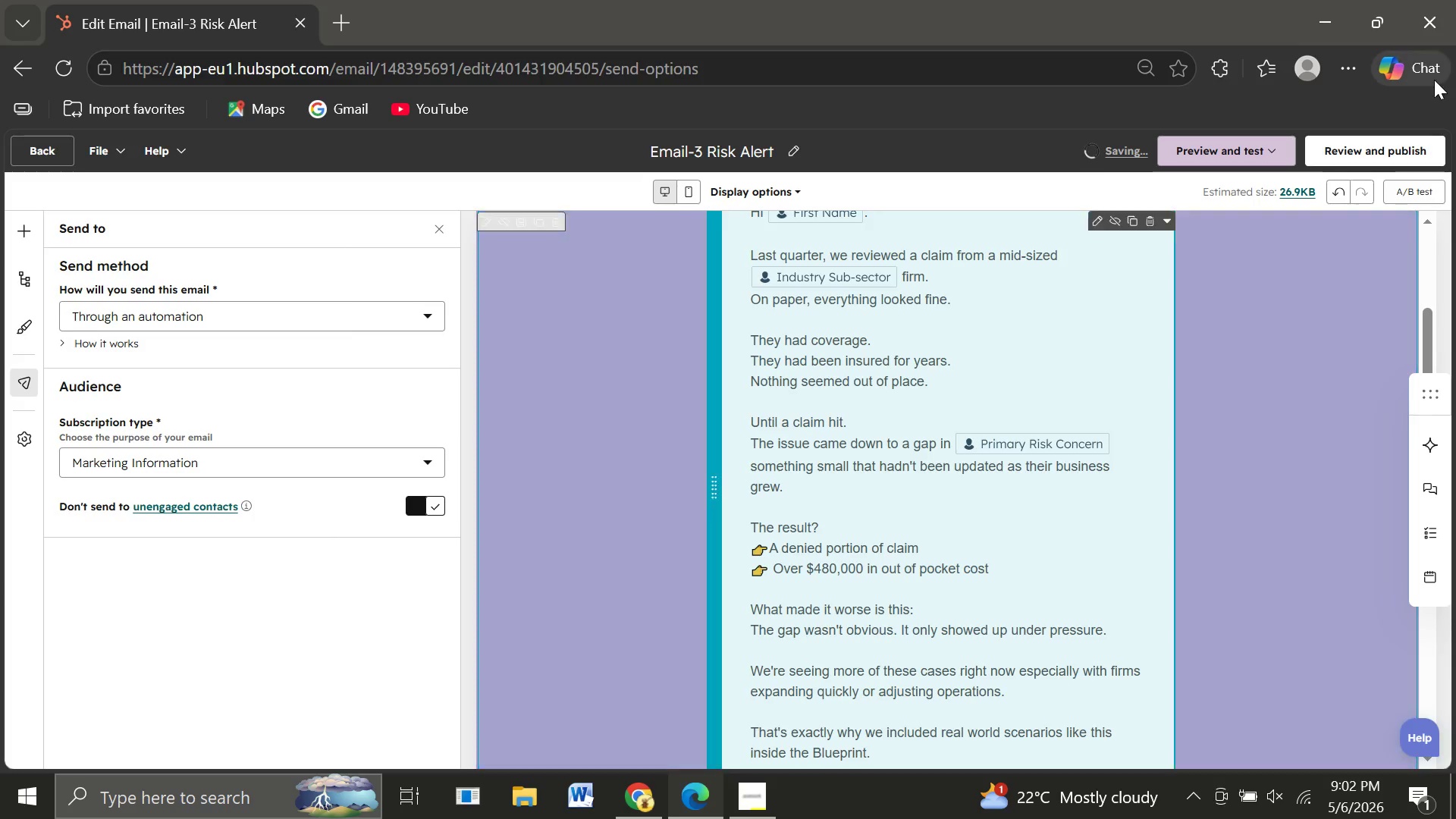 
left_click([1357, 140])
 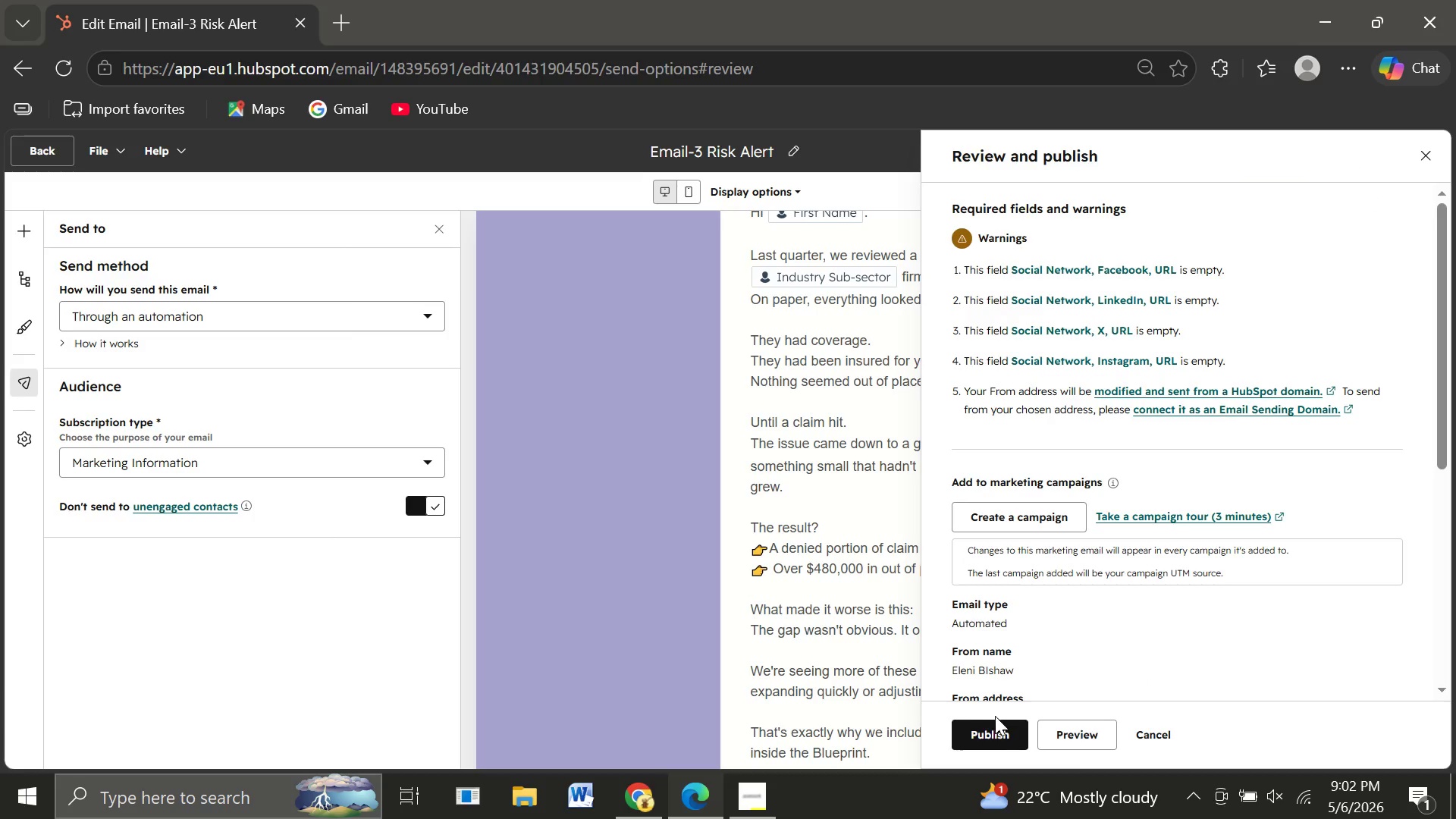 
left_click([990, 733])
 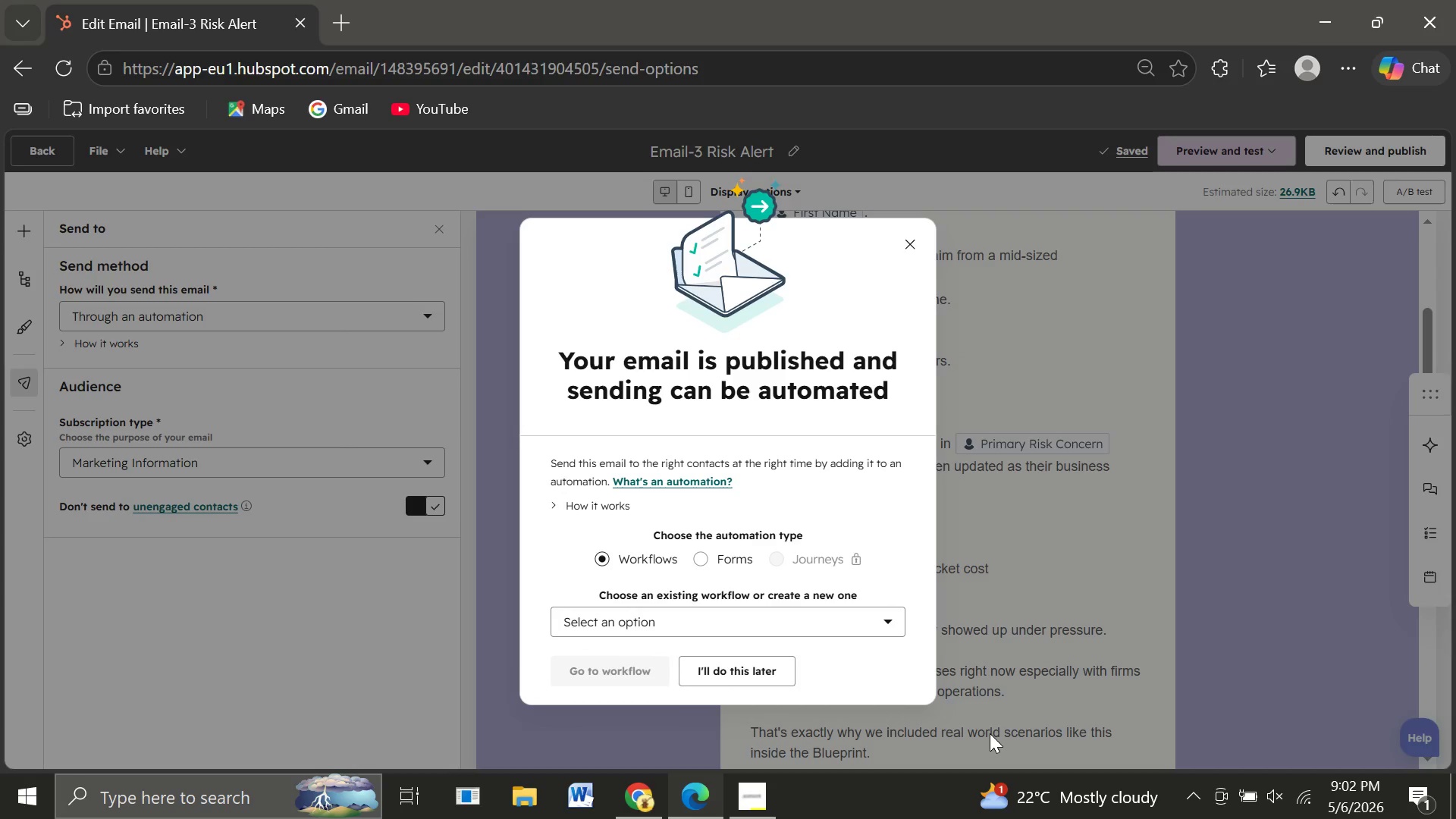 
wait(11.52)
 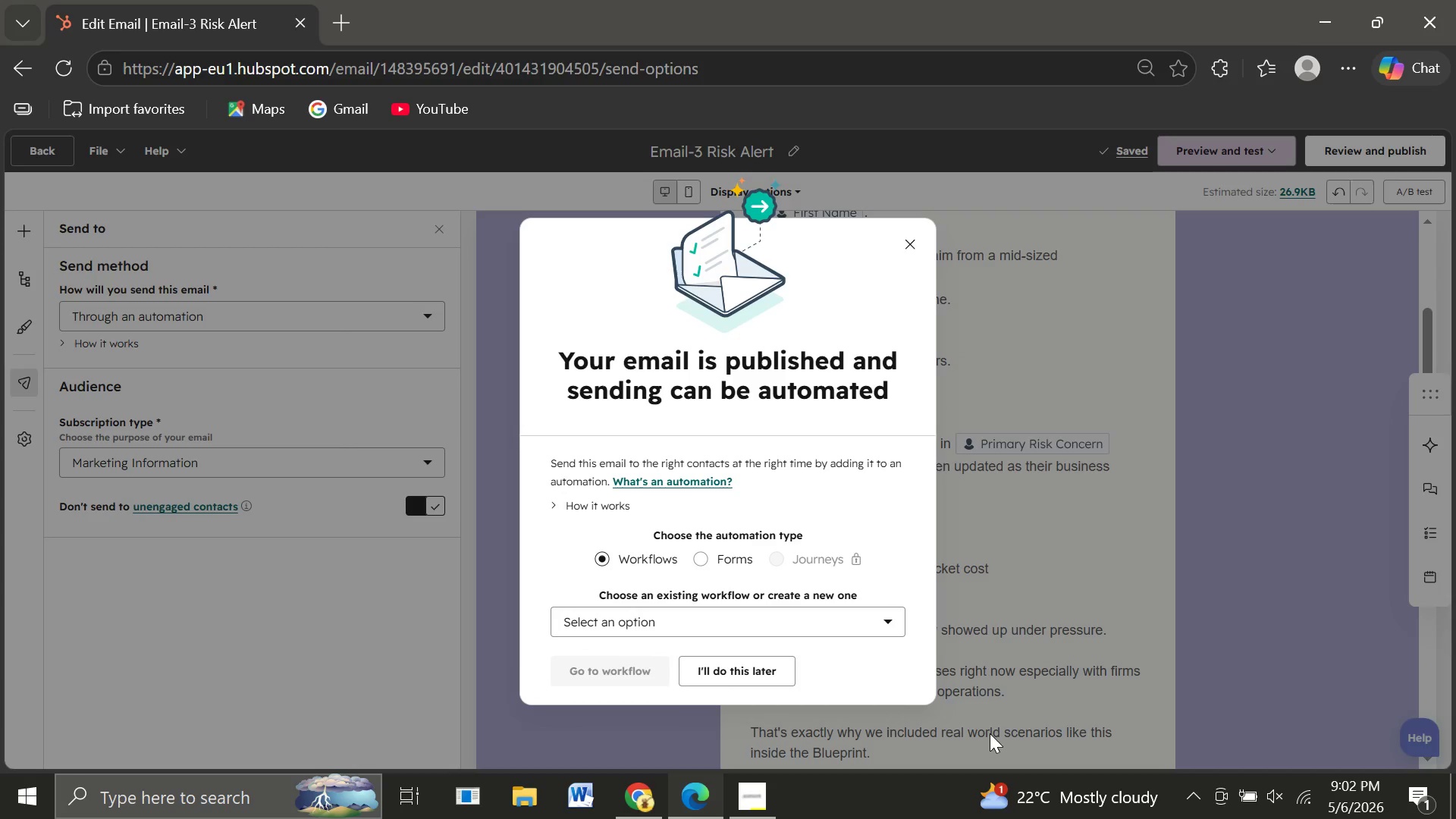 
left_click([649, 616])
 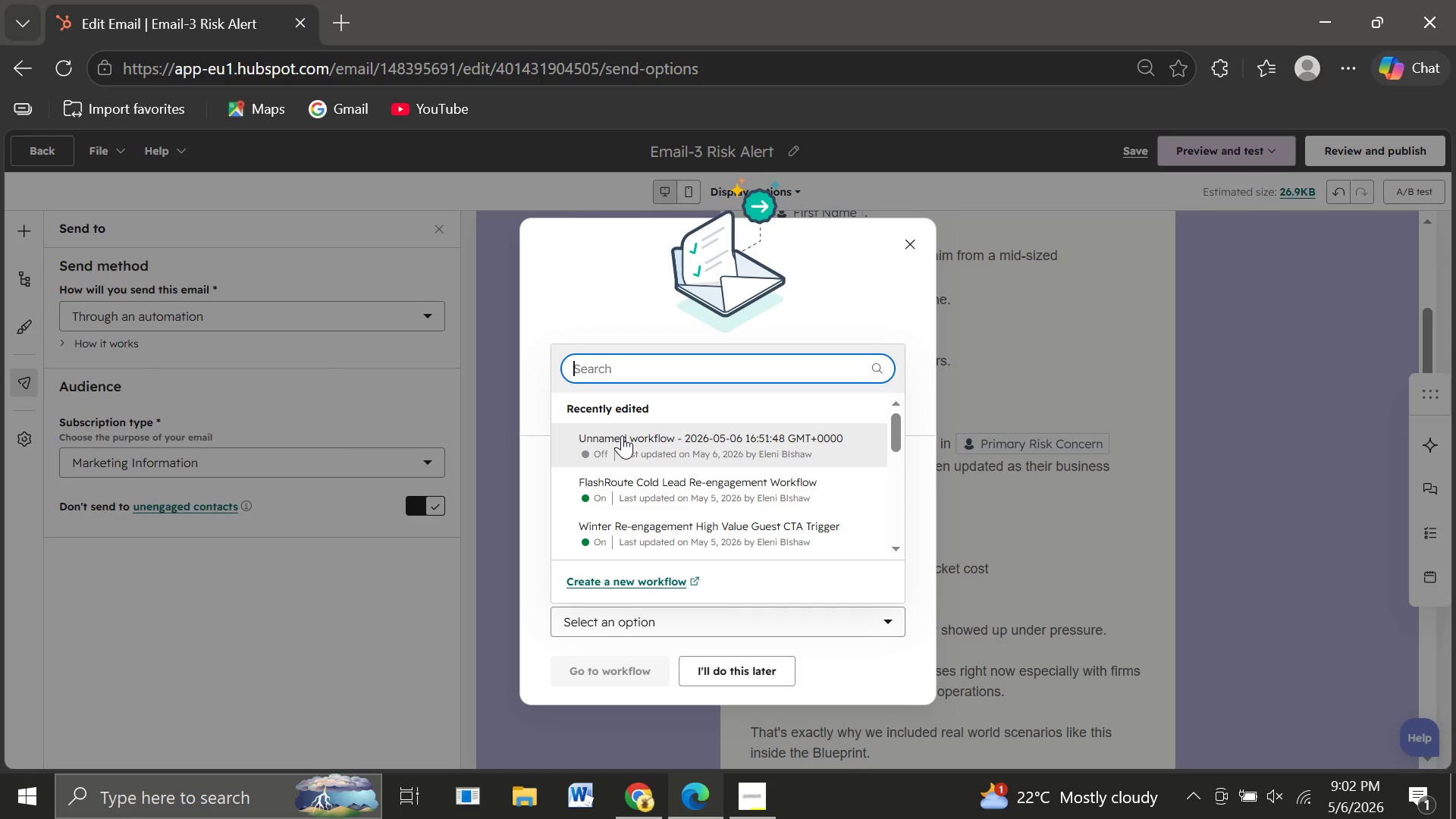 
left_click([622, 435])
 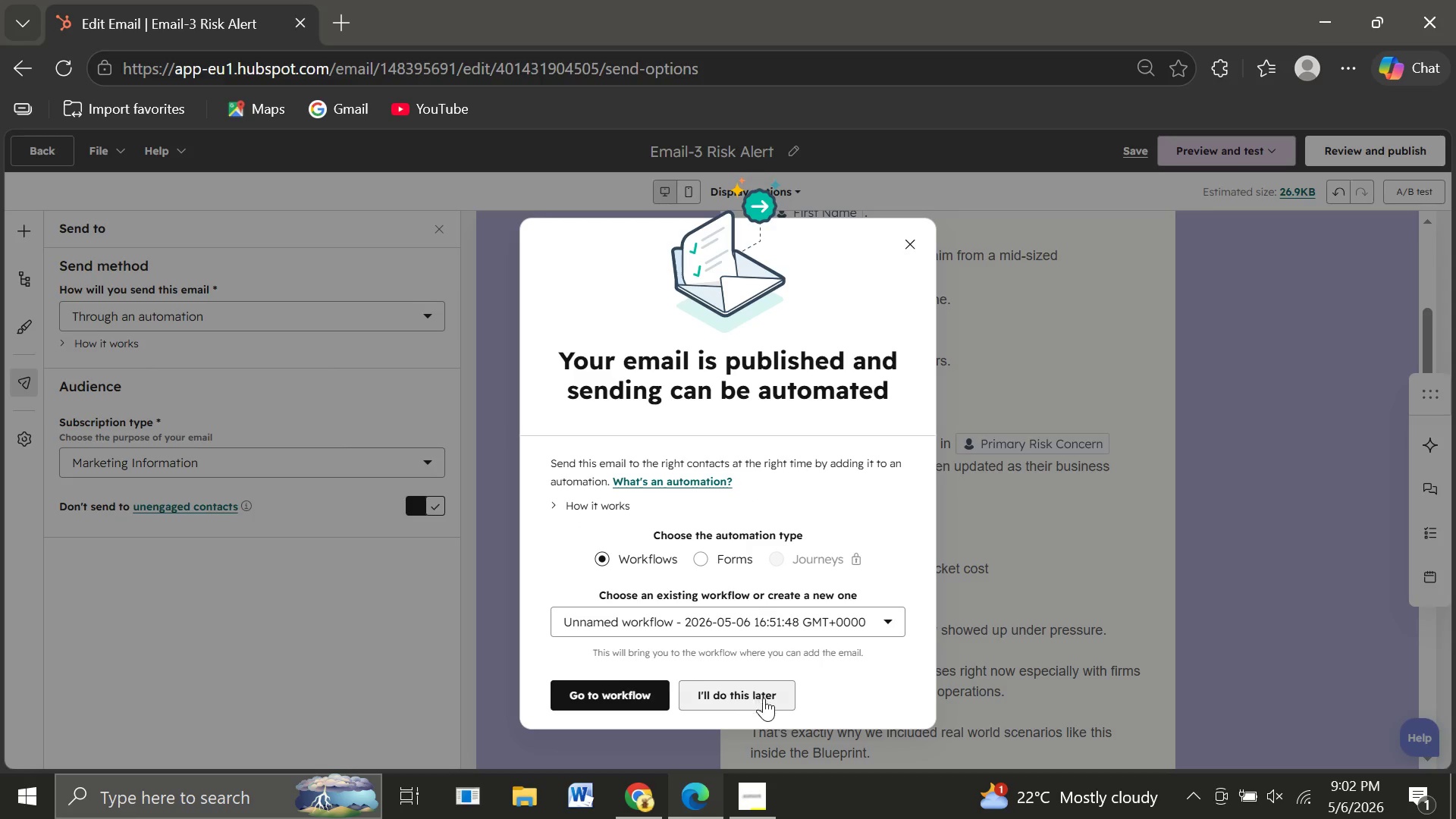 
left_click([764, 698])
 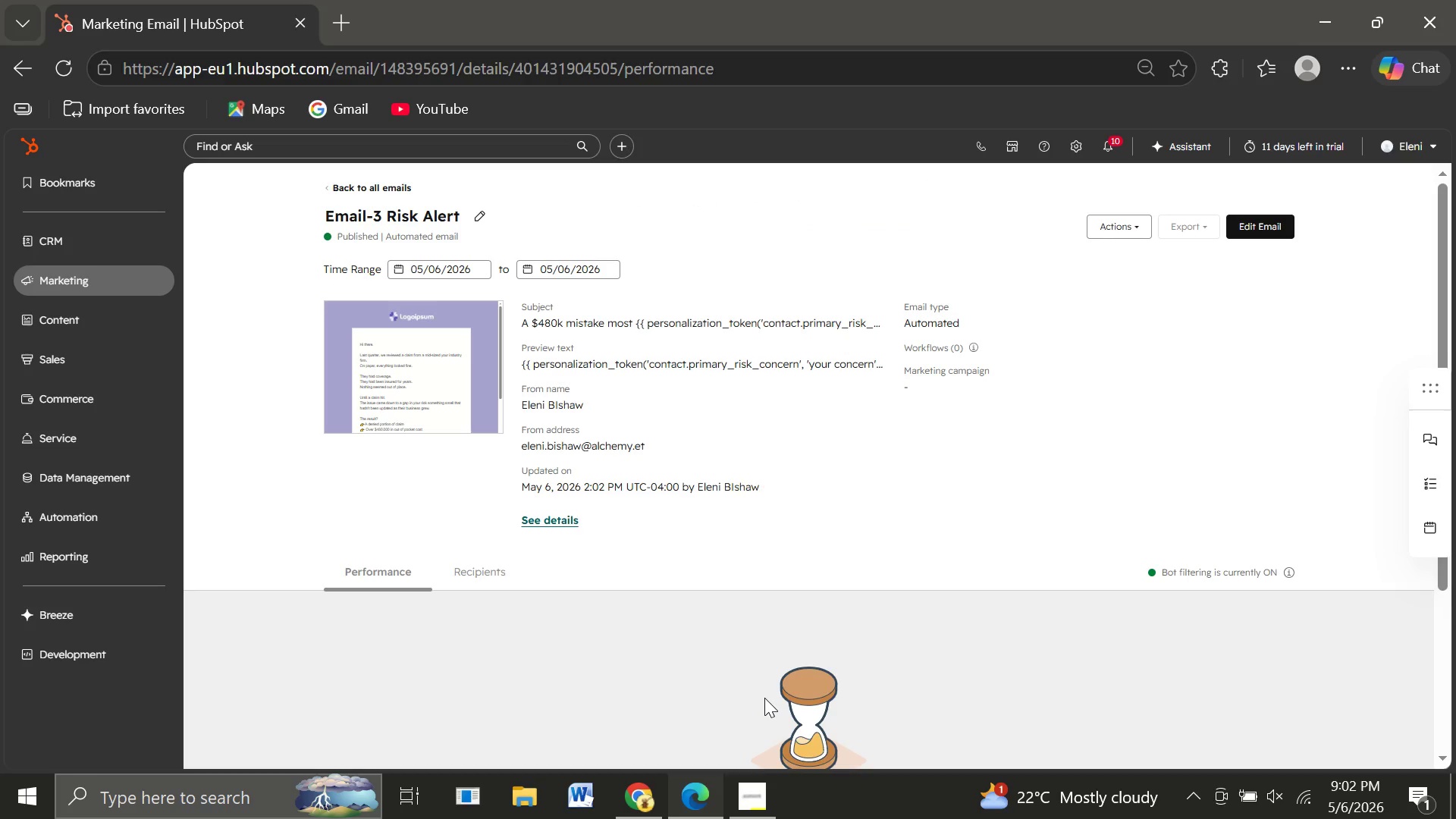 
wait(22.94)
 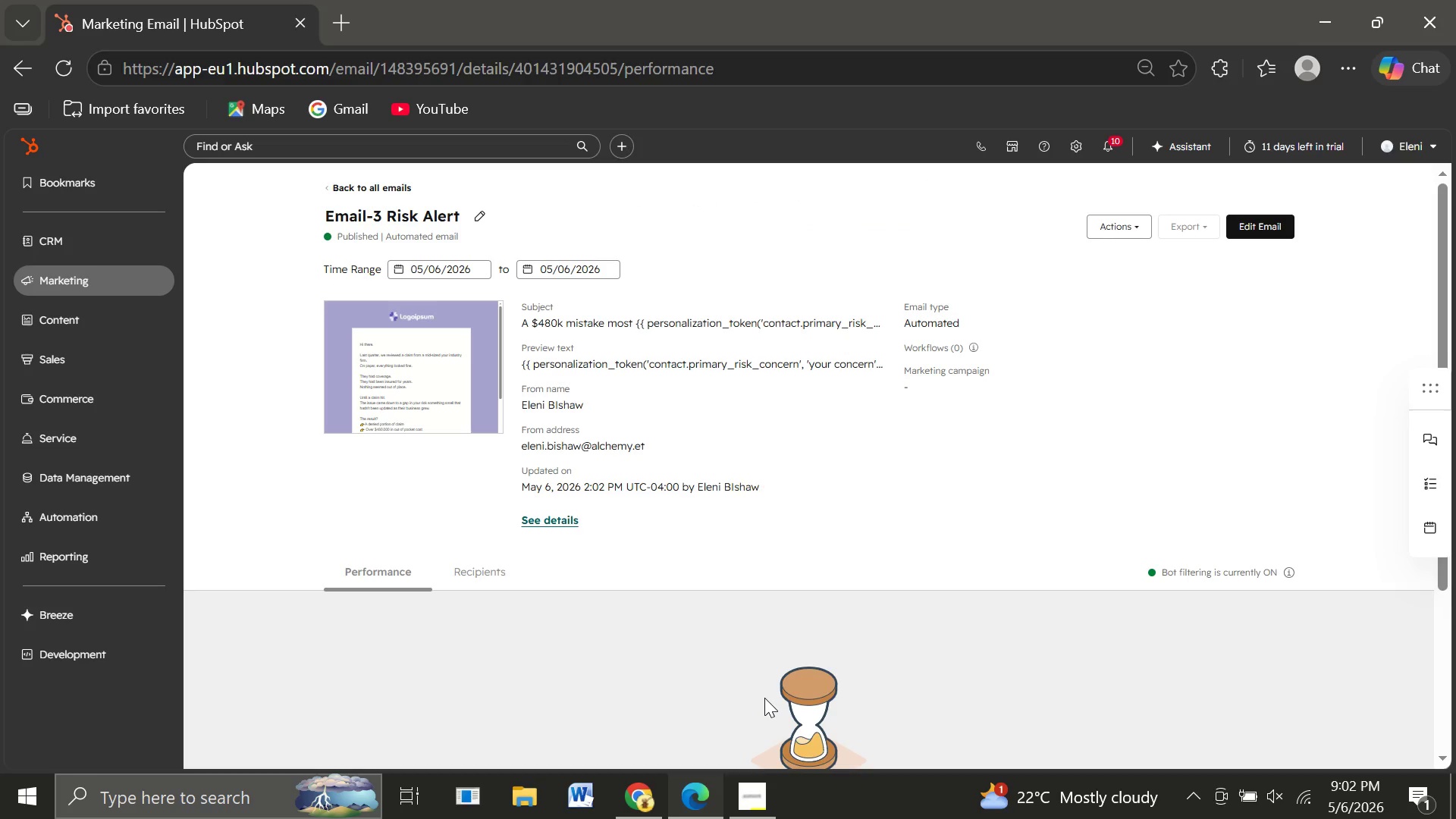 
left_click([61, 274])
 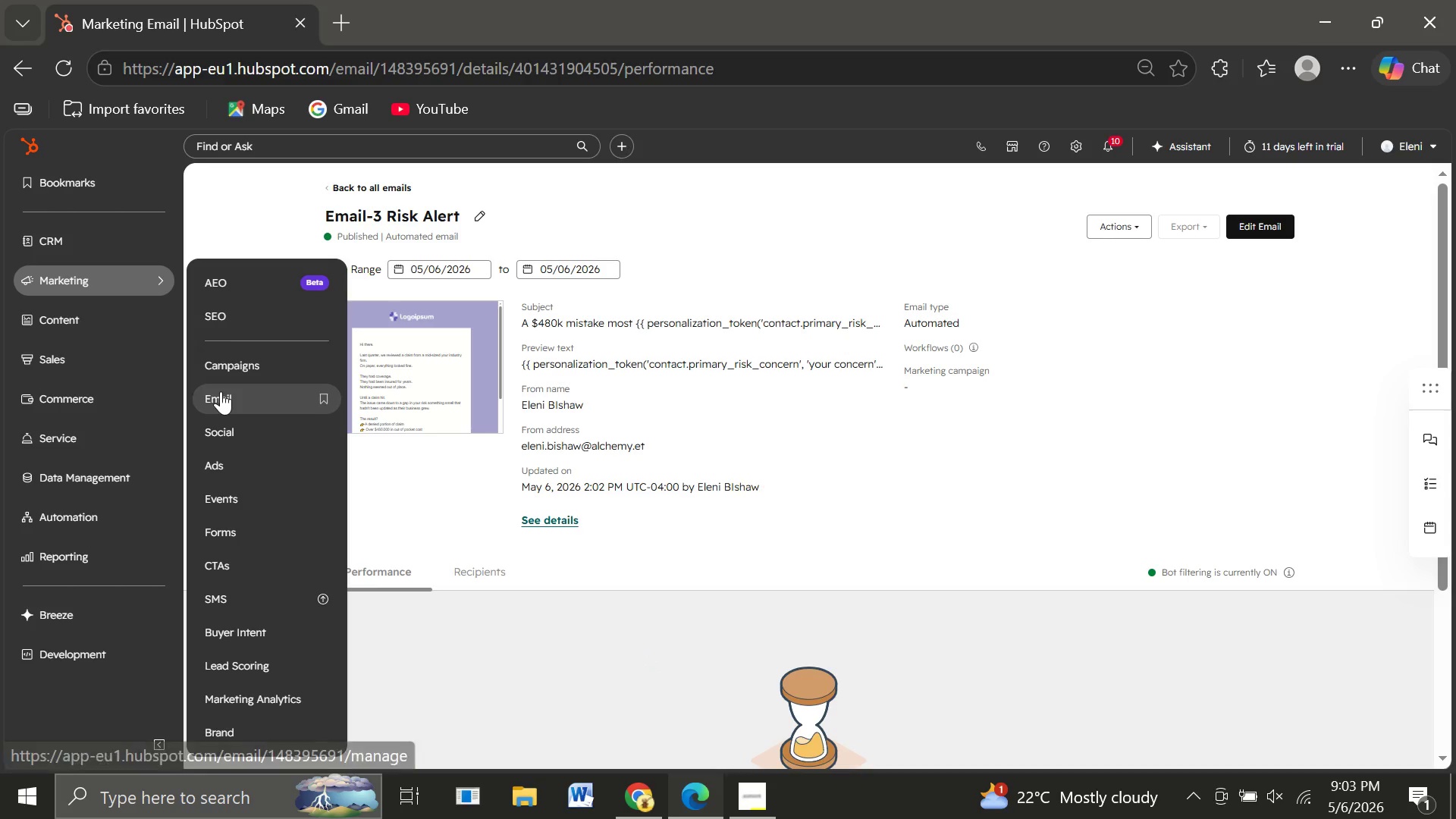 
left_click([221, 391])
 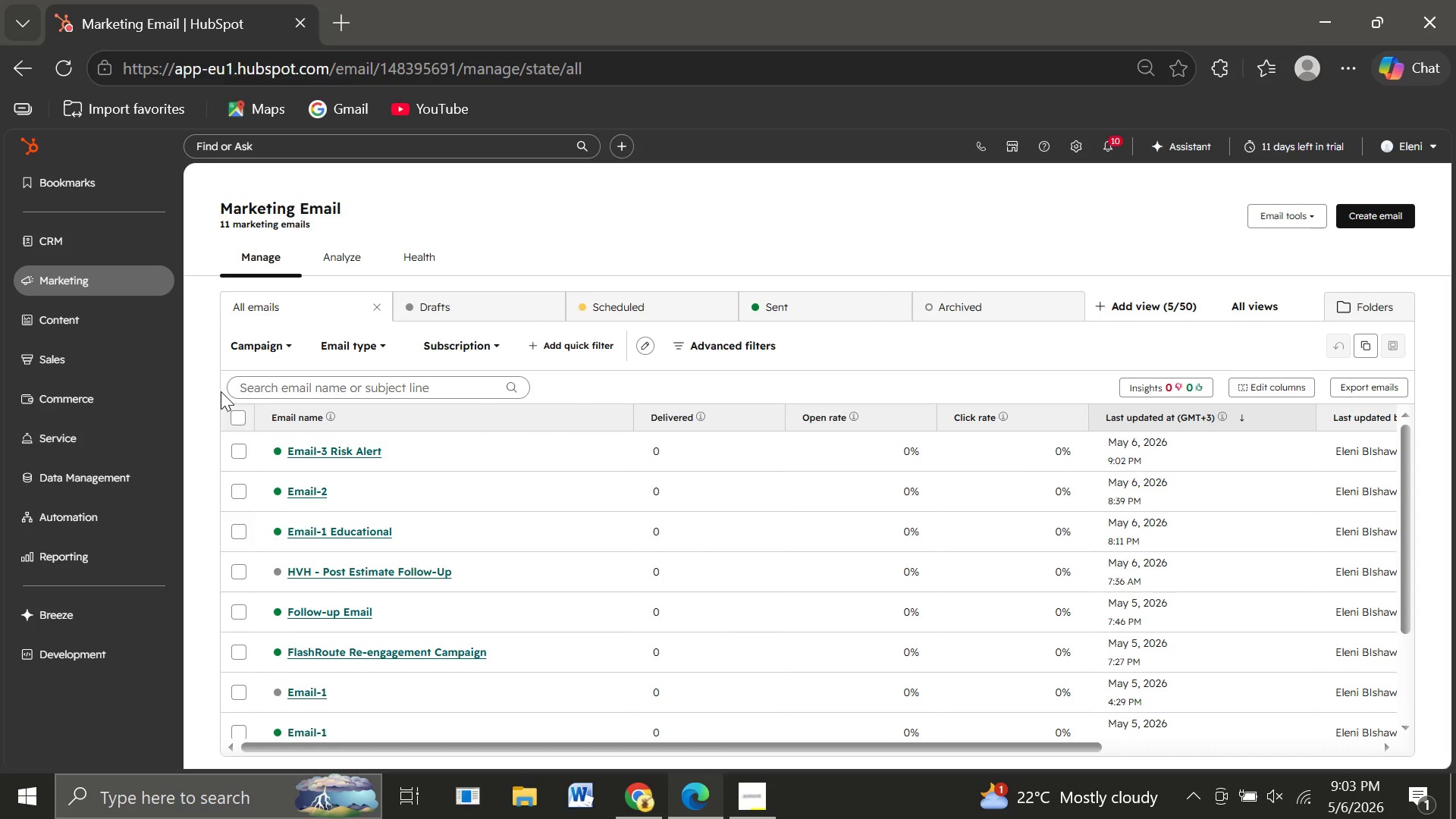 
wait(32.34)
 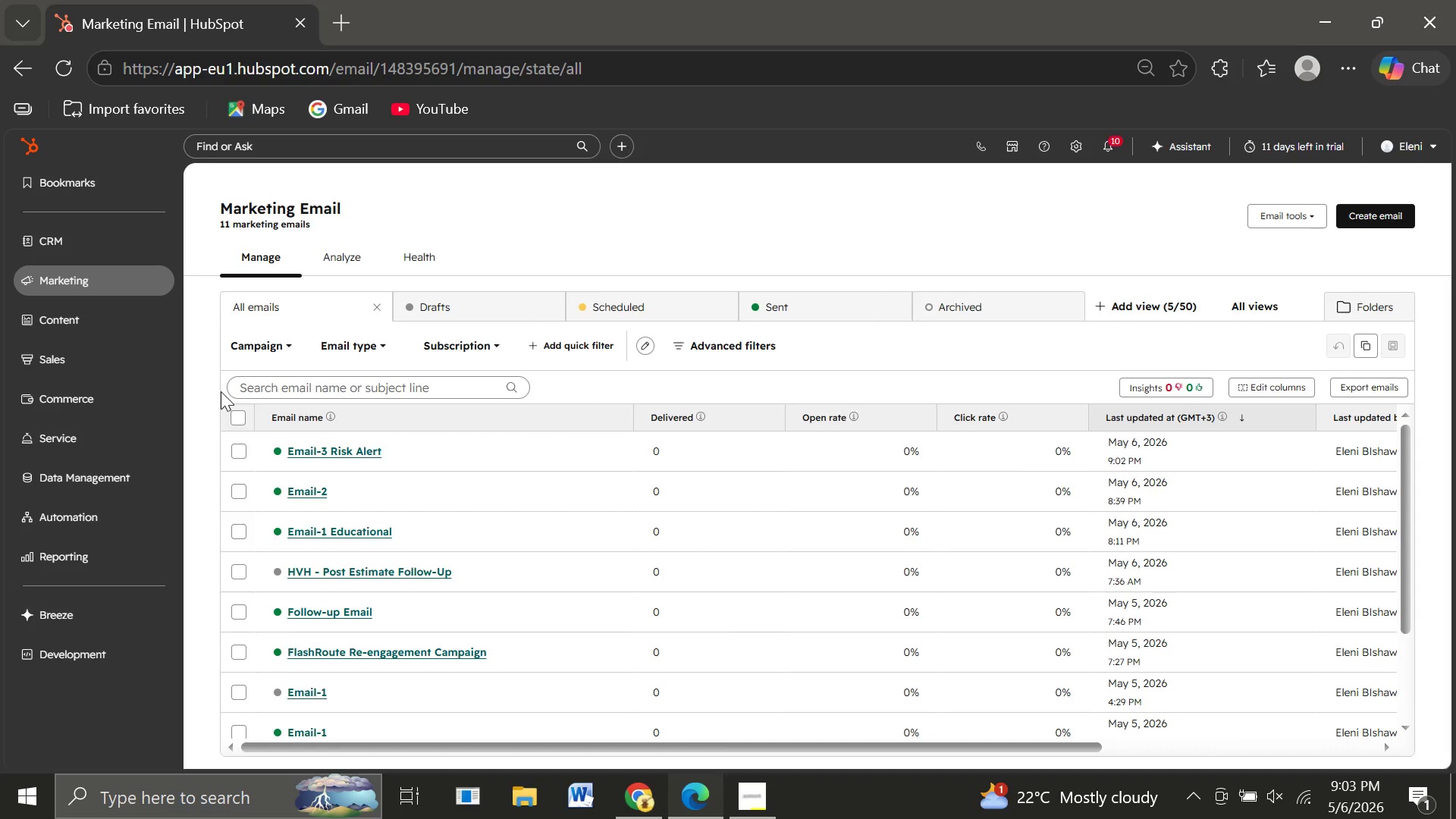 
left_click([1357, 213])
 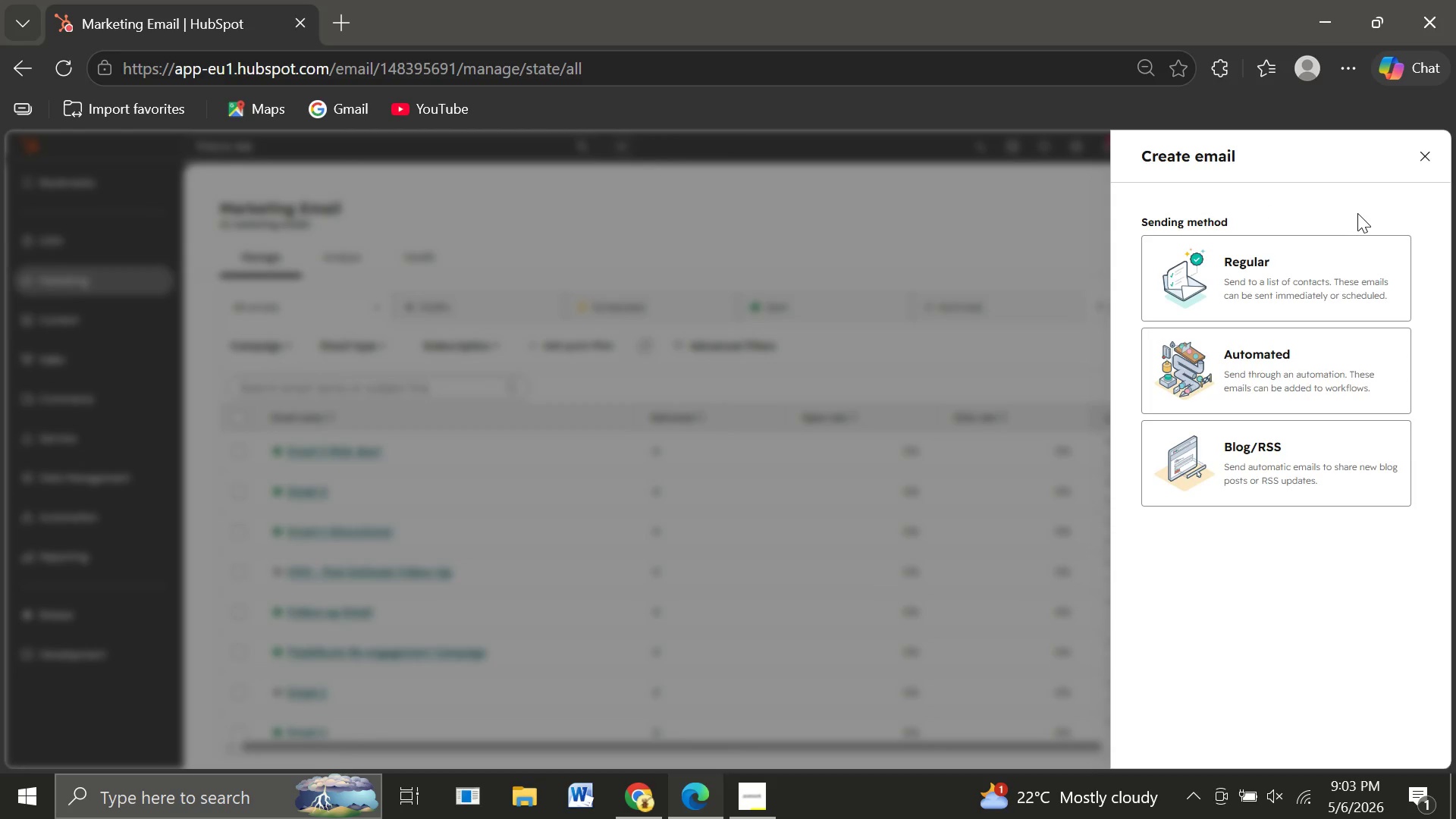 
wait(13.91)
 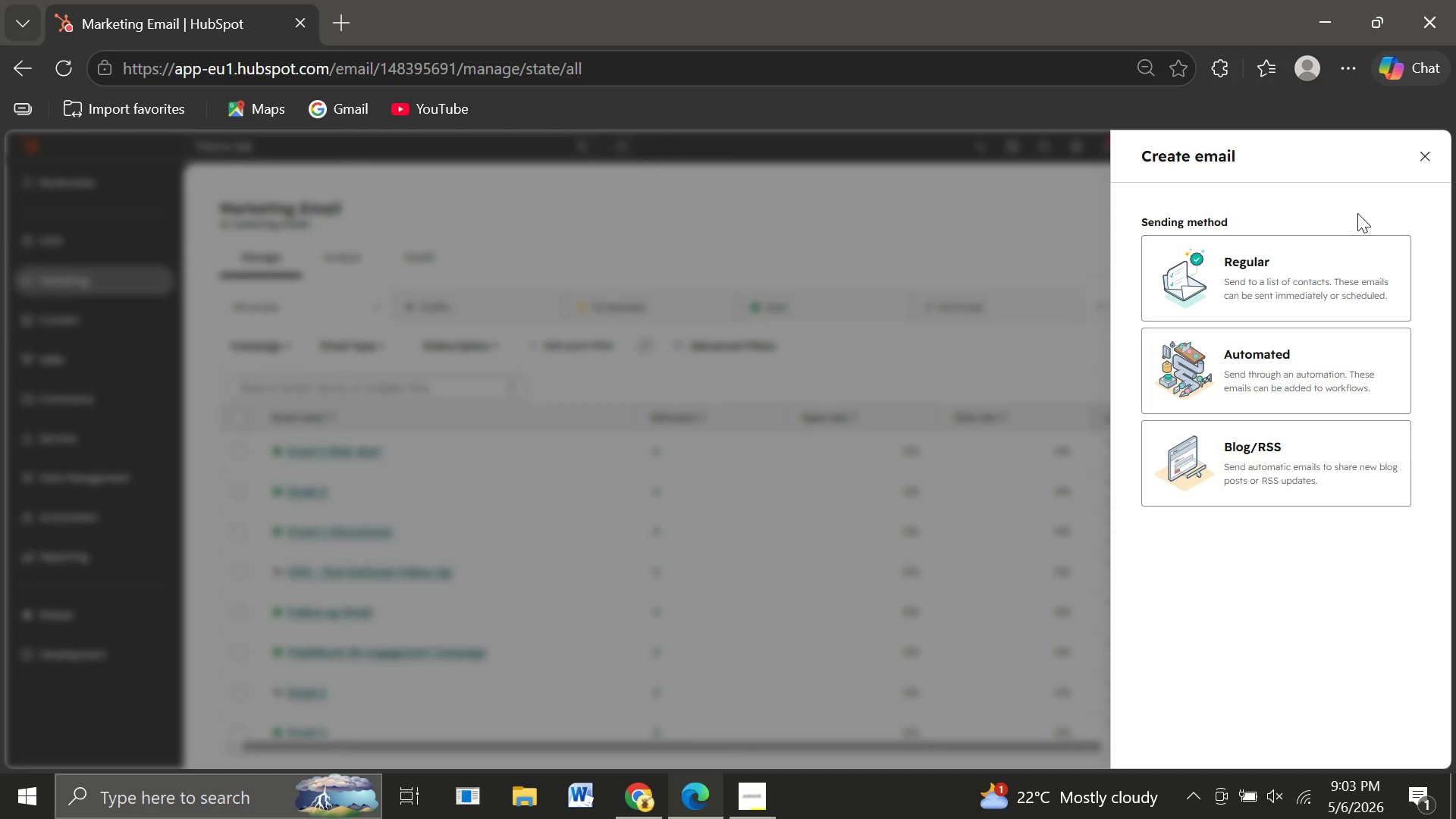 
left_click([1338, 360])
 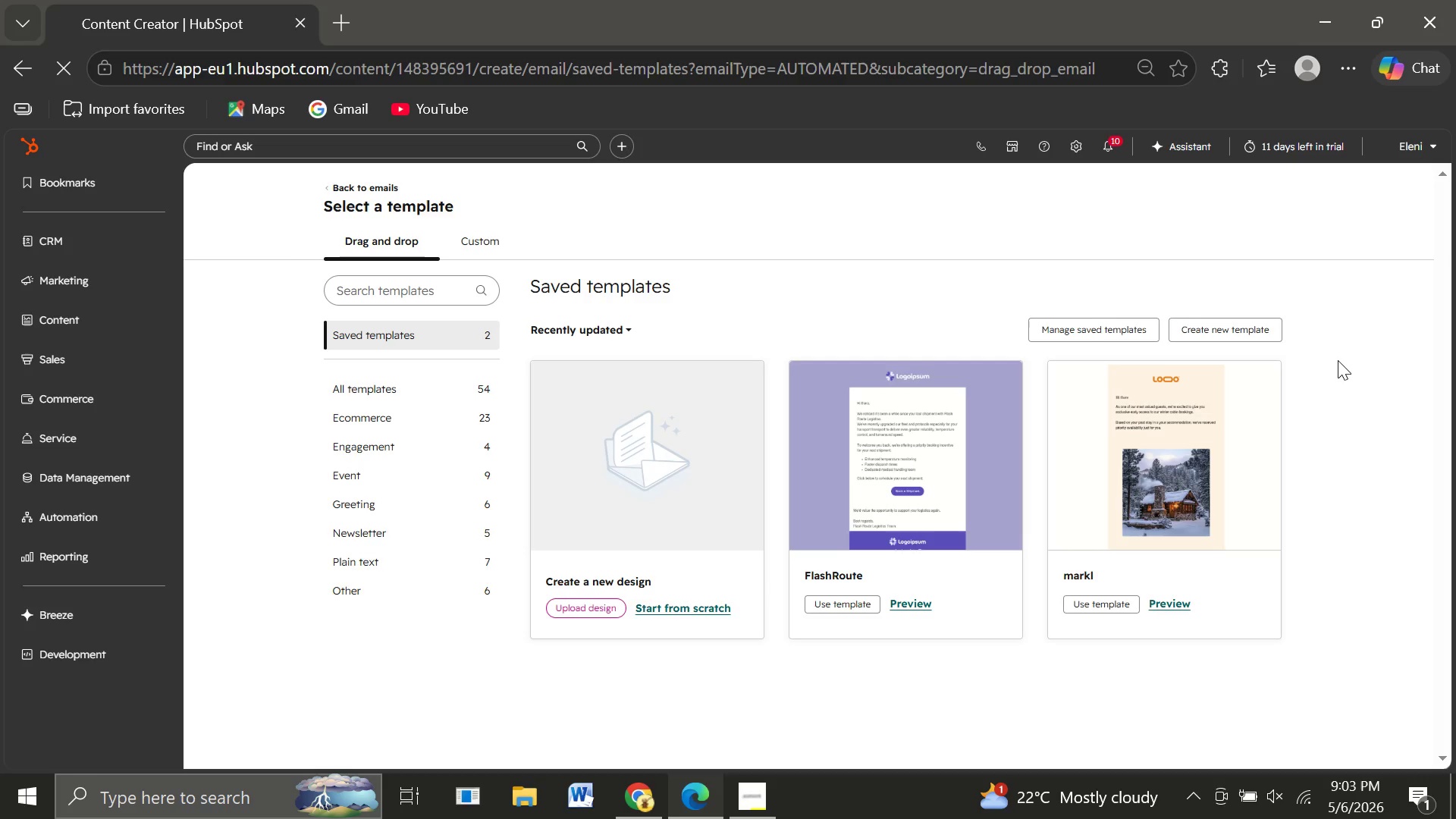 
wait(9.27)
 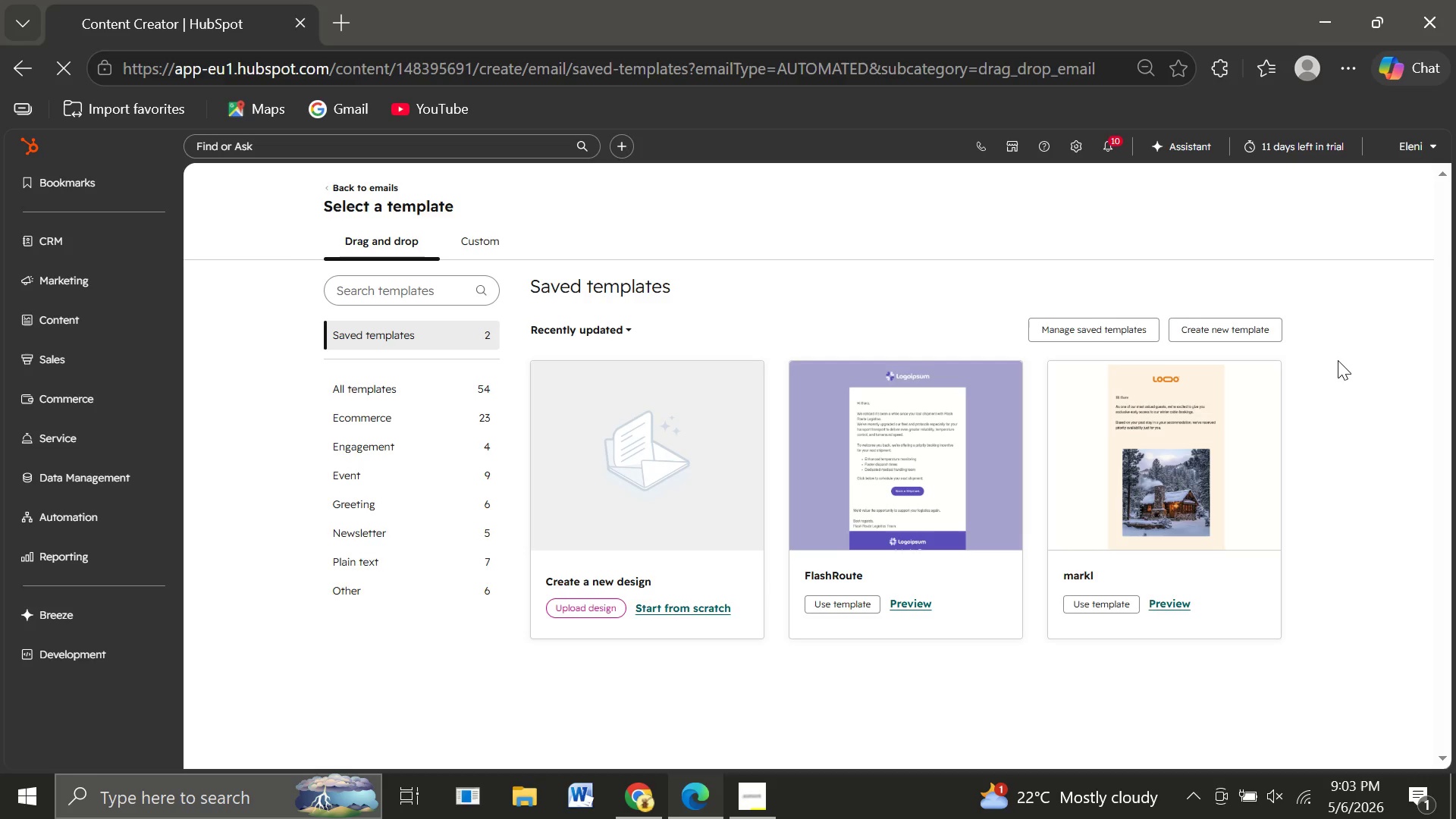 
left_click([904, 470])
 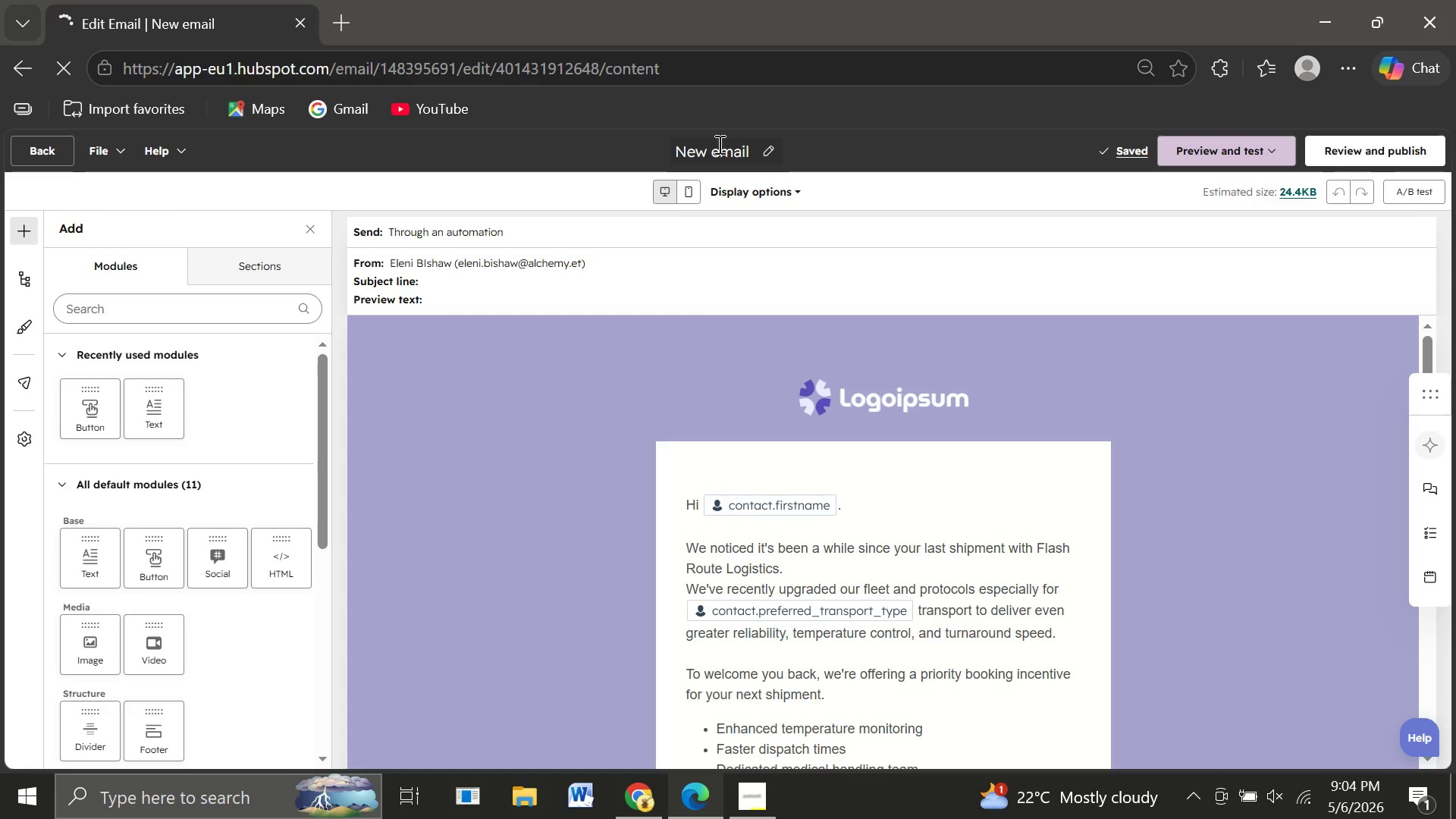 
wait(15.84)
 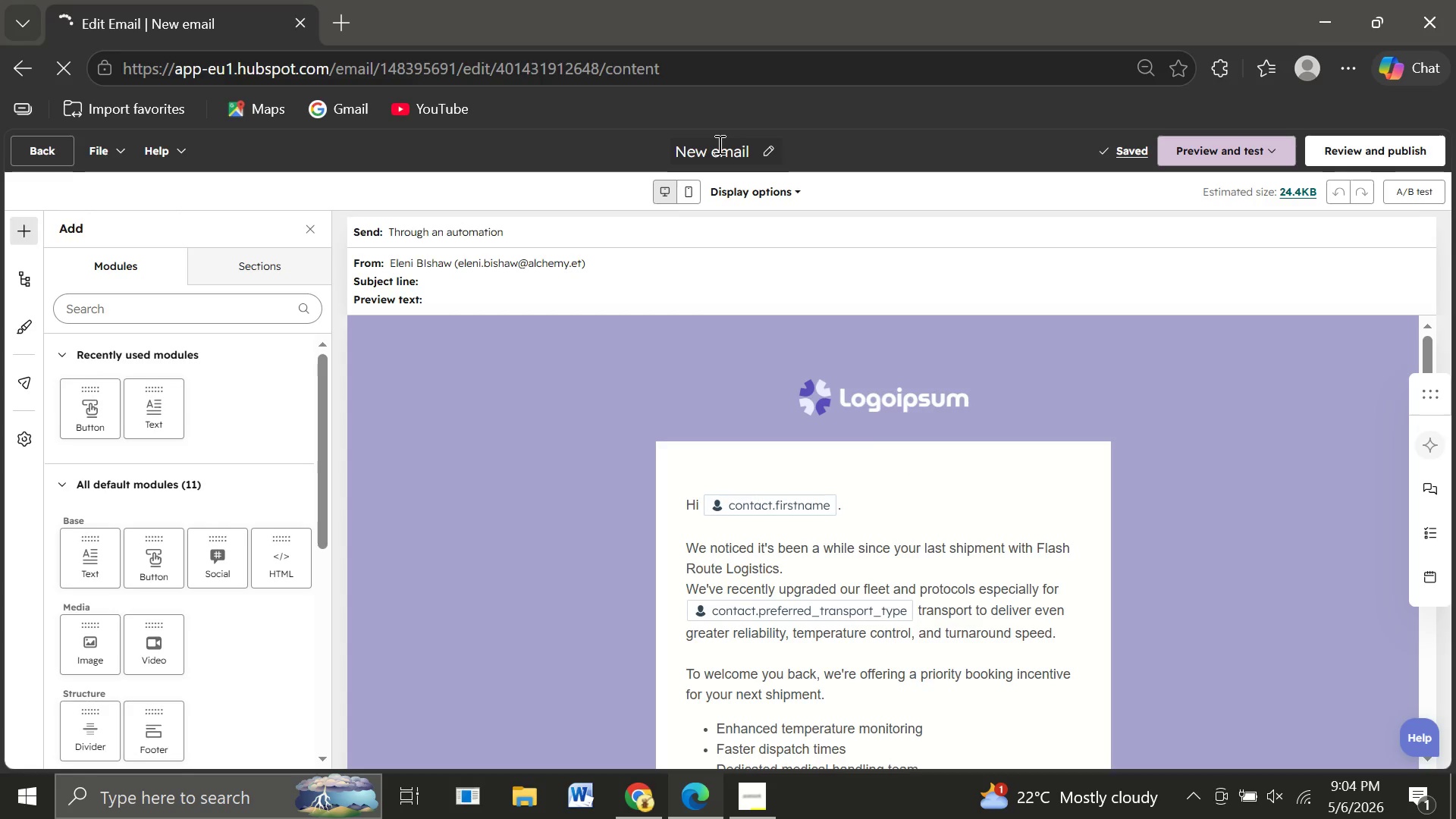 
left_click([763, 146])
 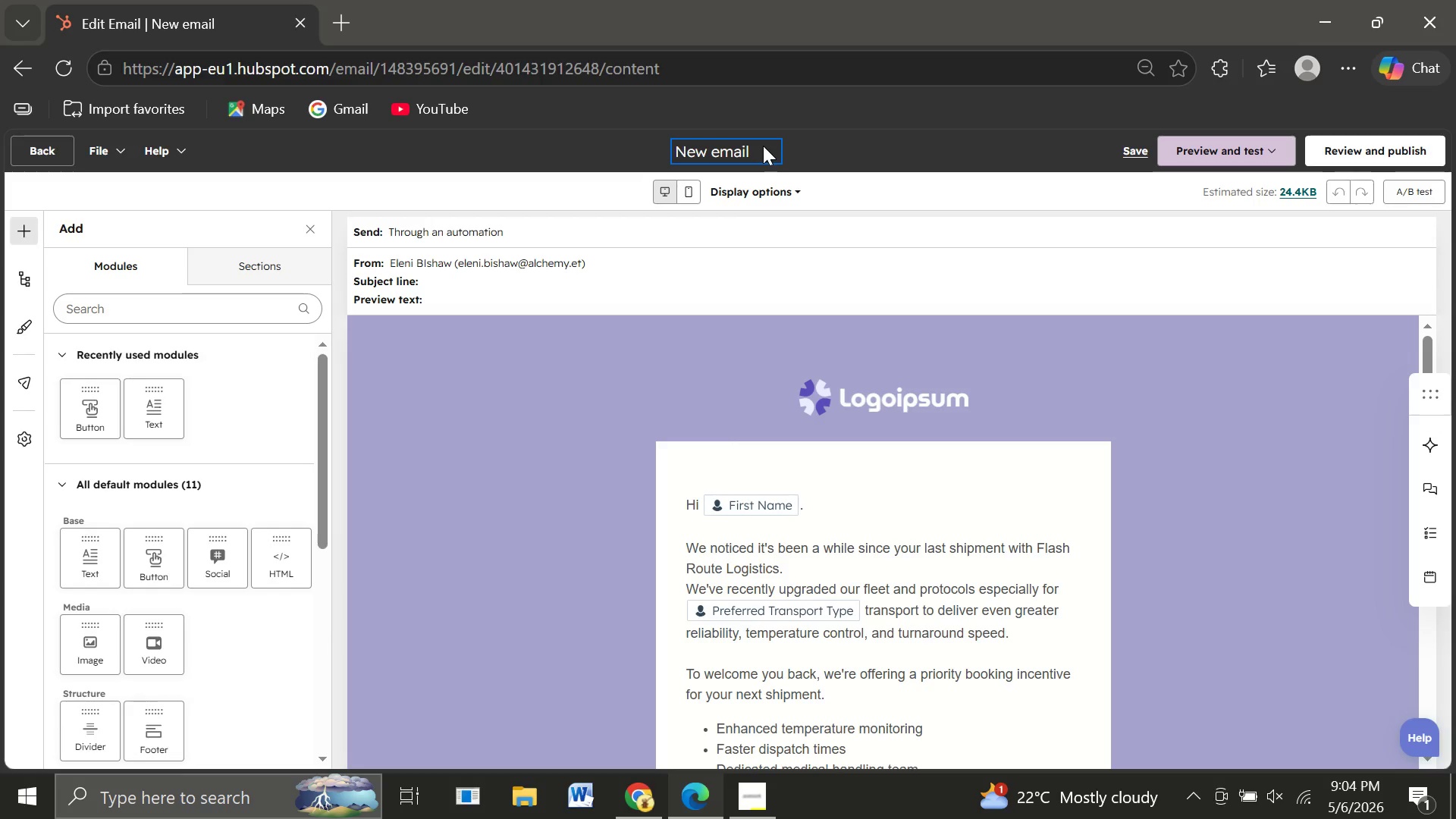 
hold_key(key=Backspace, duration=1.17)
 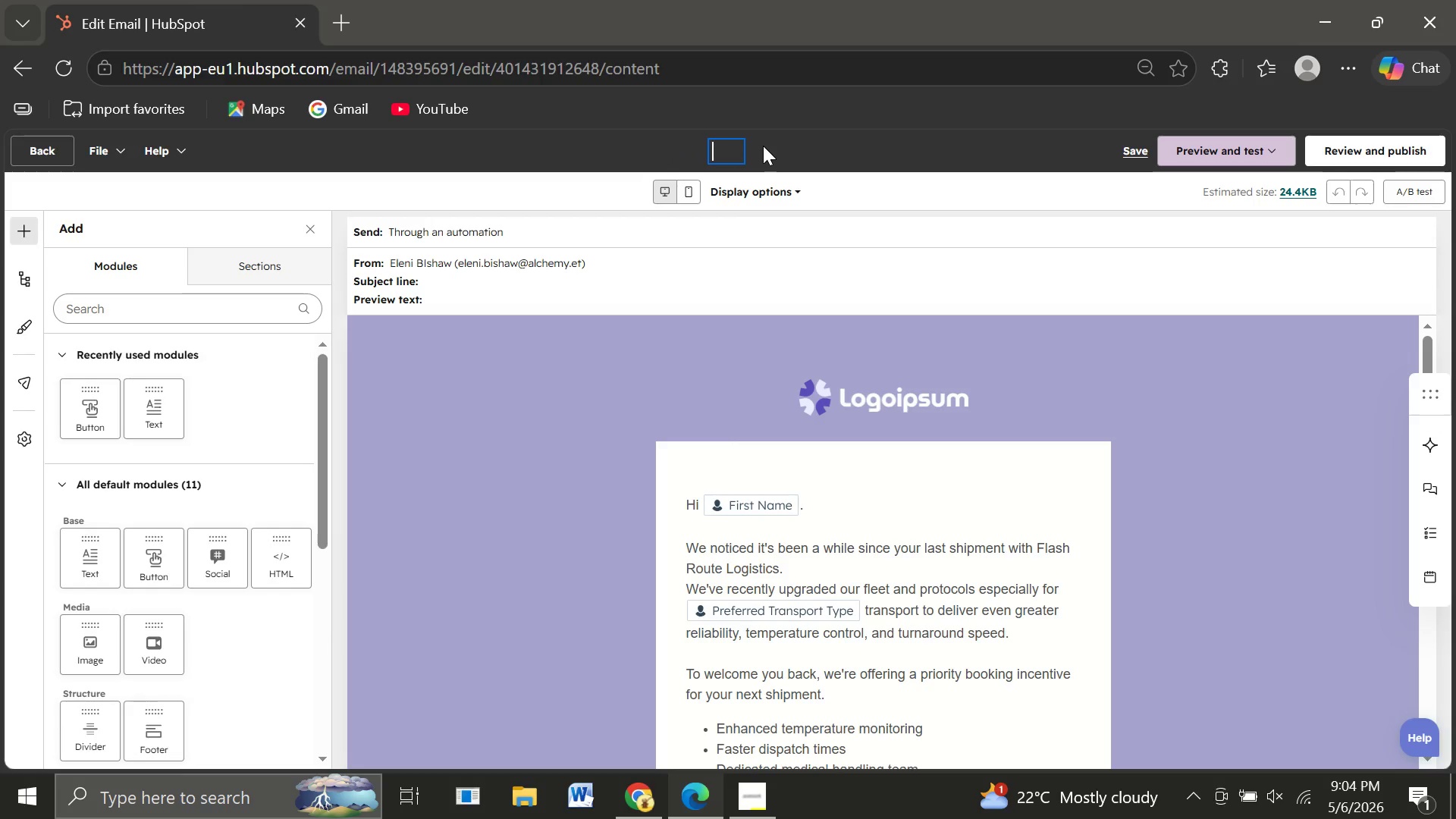 
type(Email-4)
 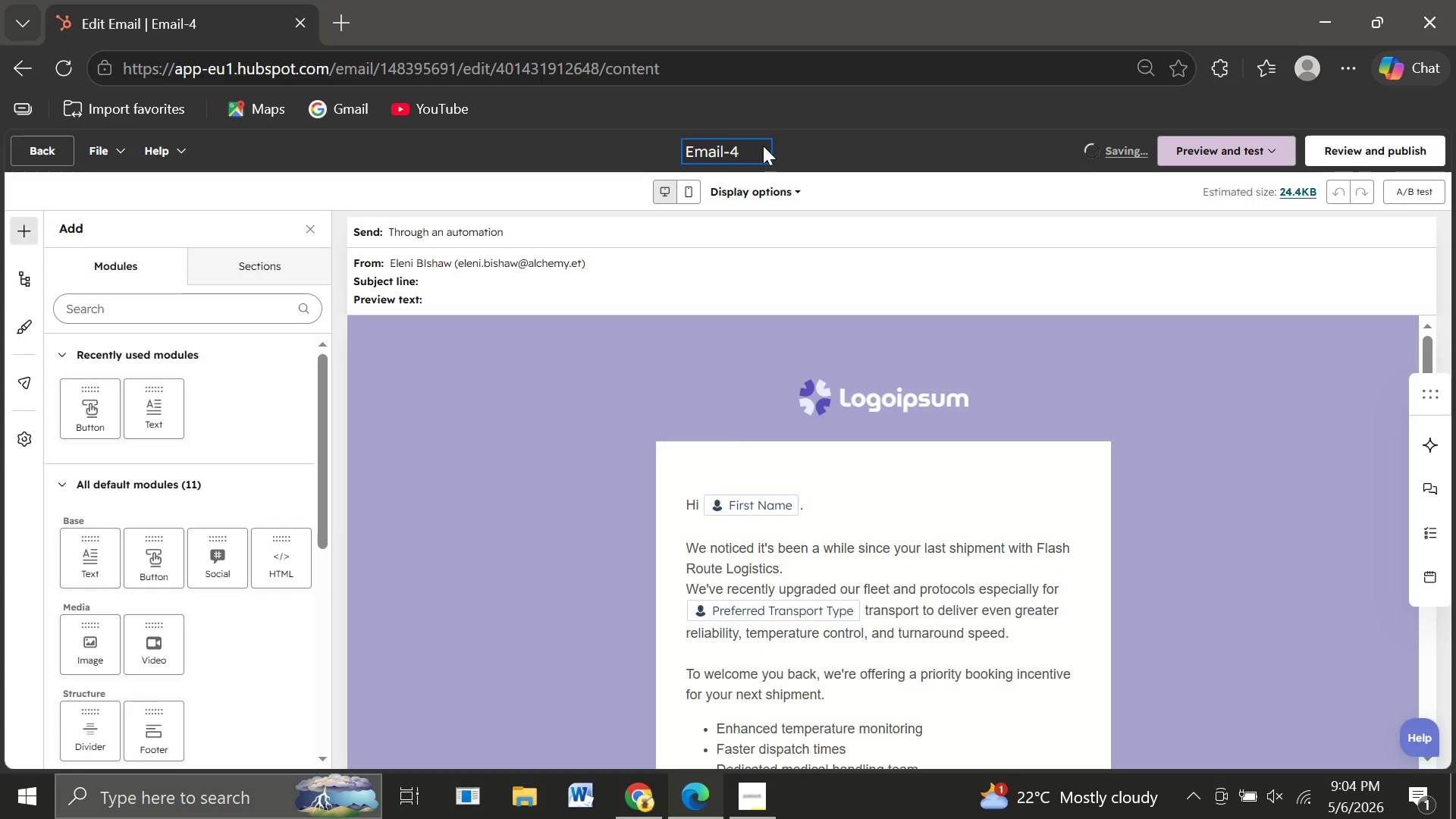 
wait(8.73)
 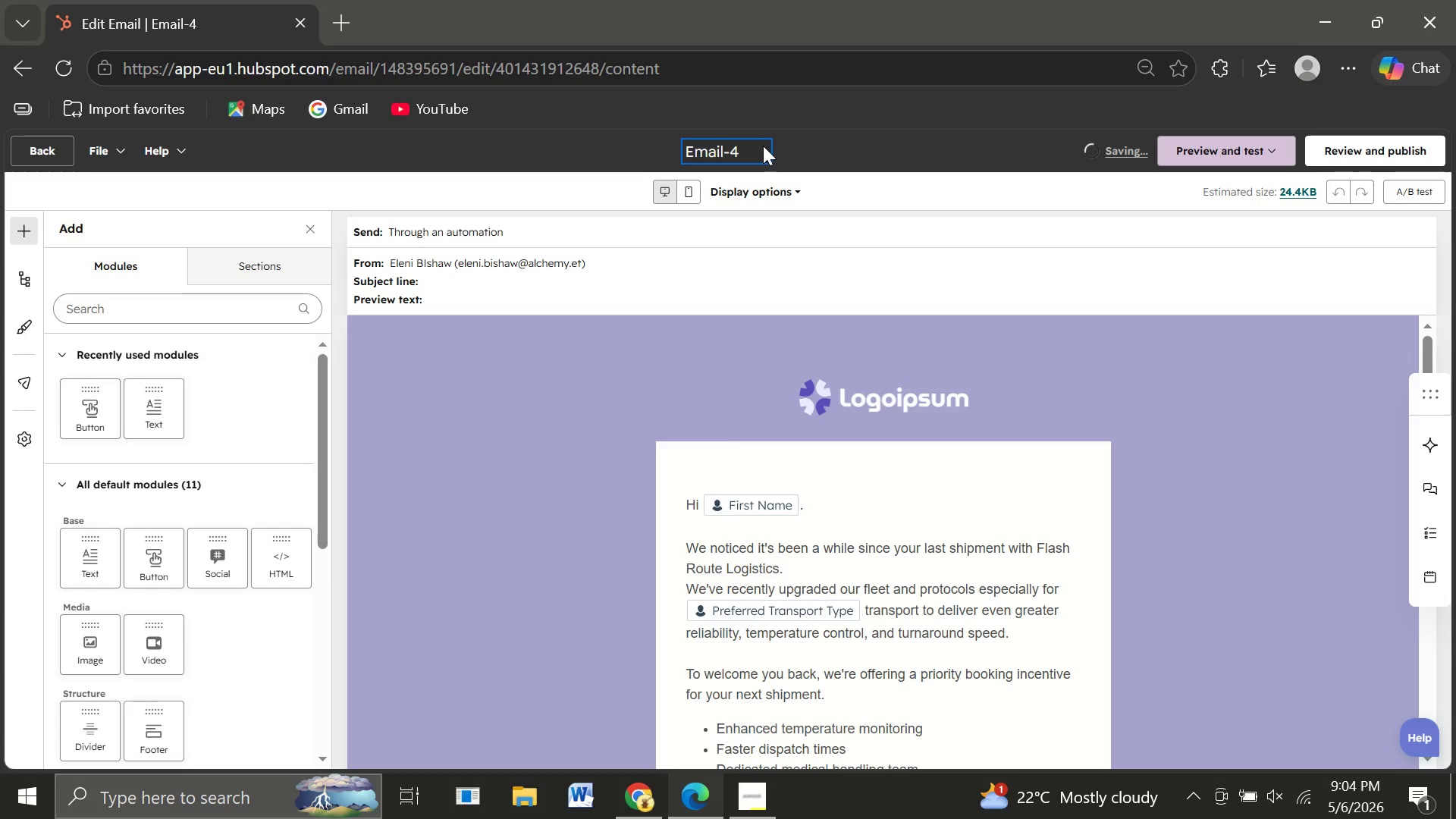 
left_click([607, 278])
 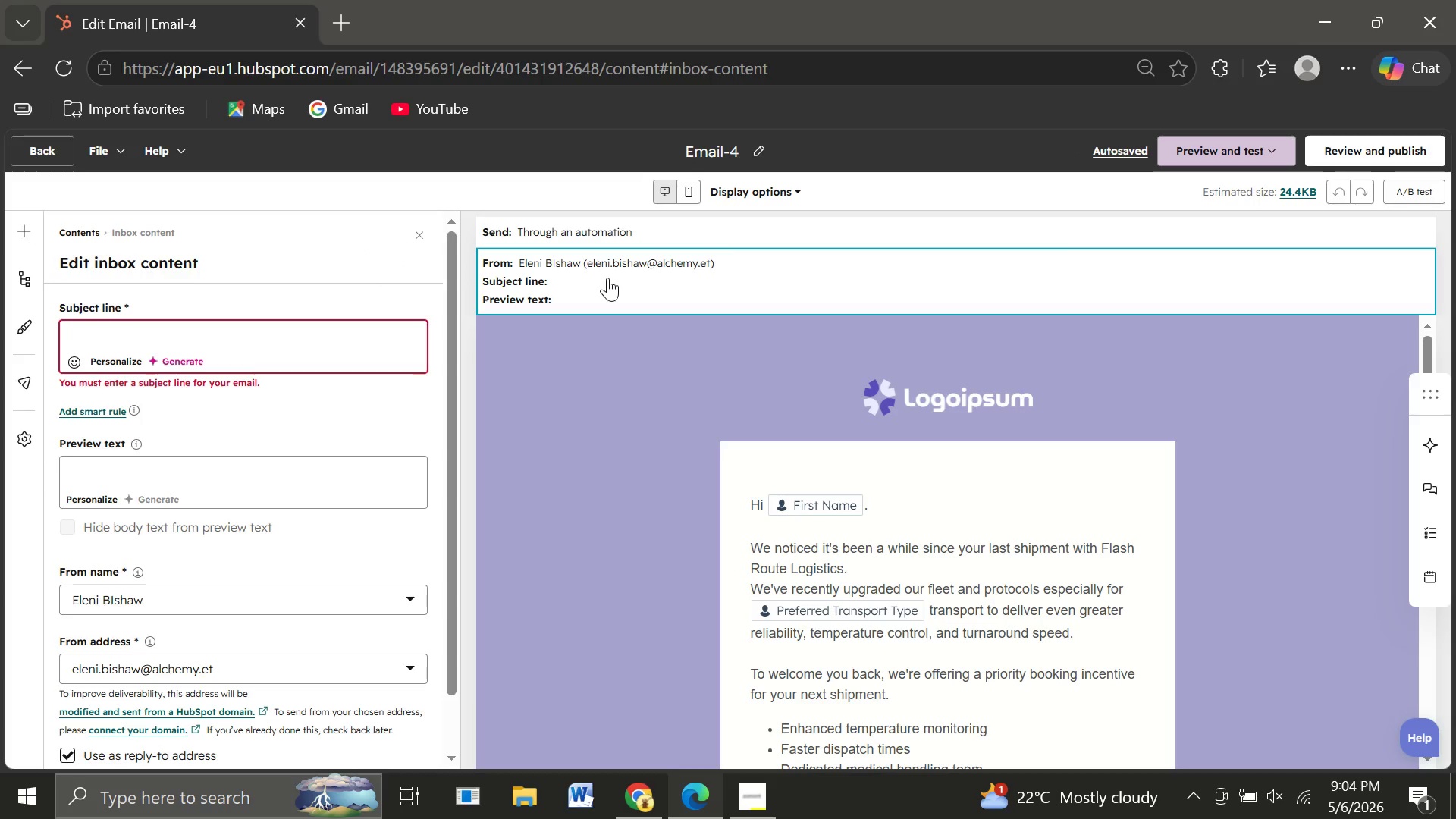 
wait(5.84)
 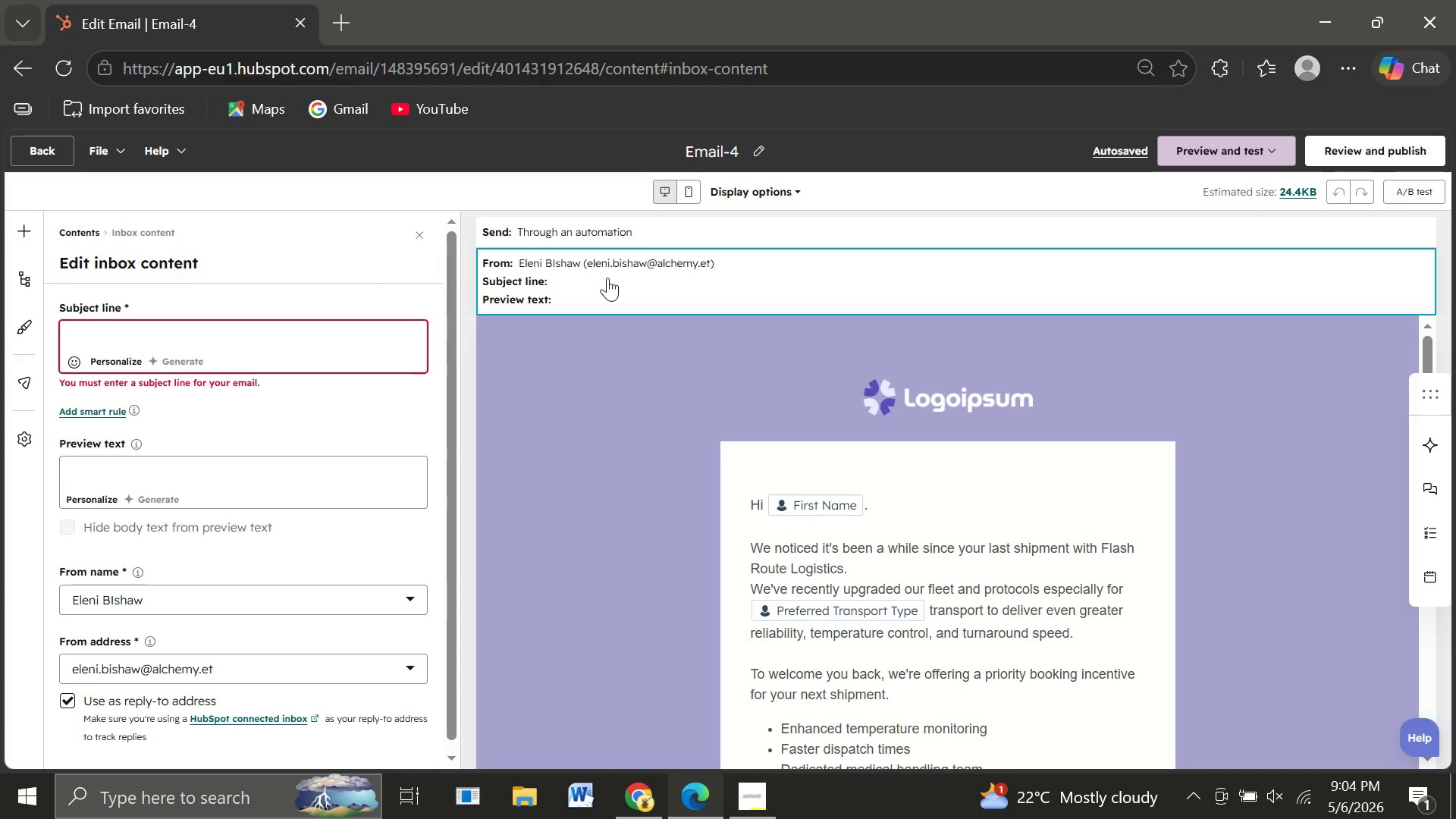 
type(Why)
 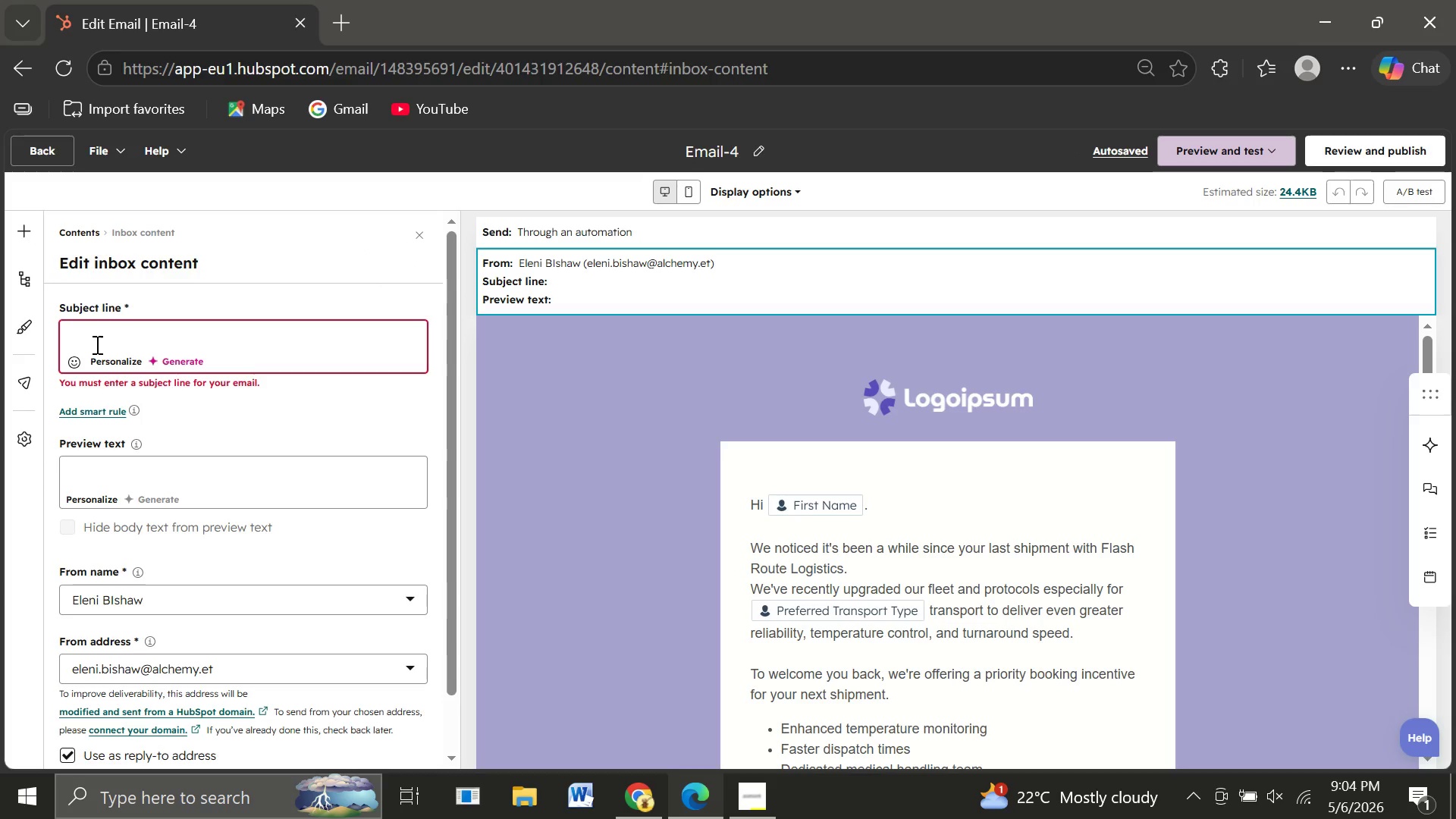 
left_click([96, 344])
 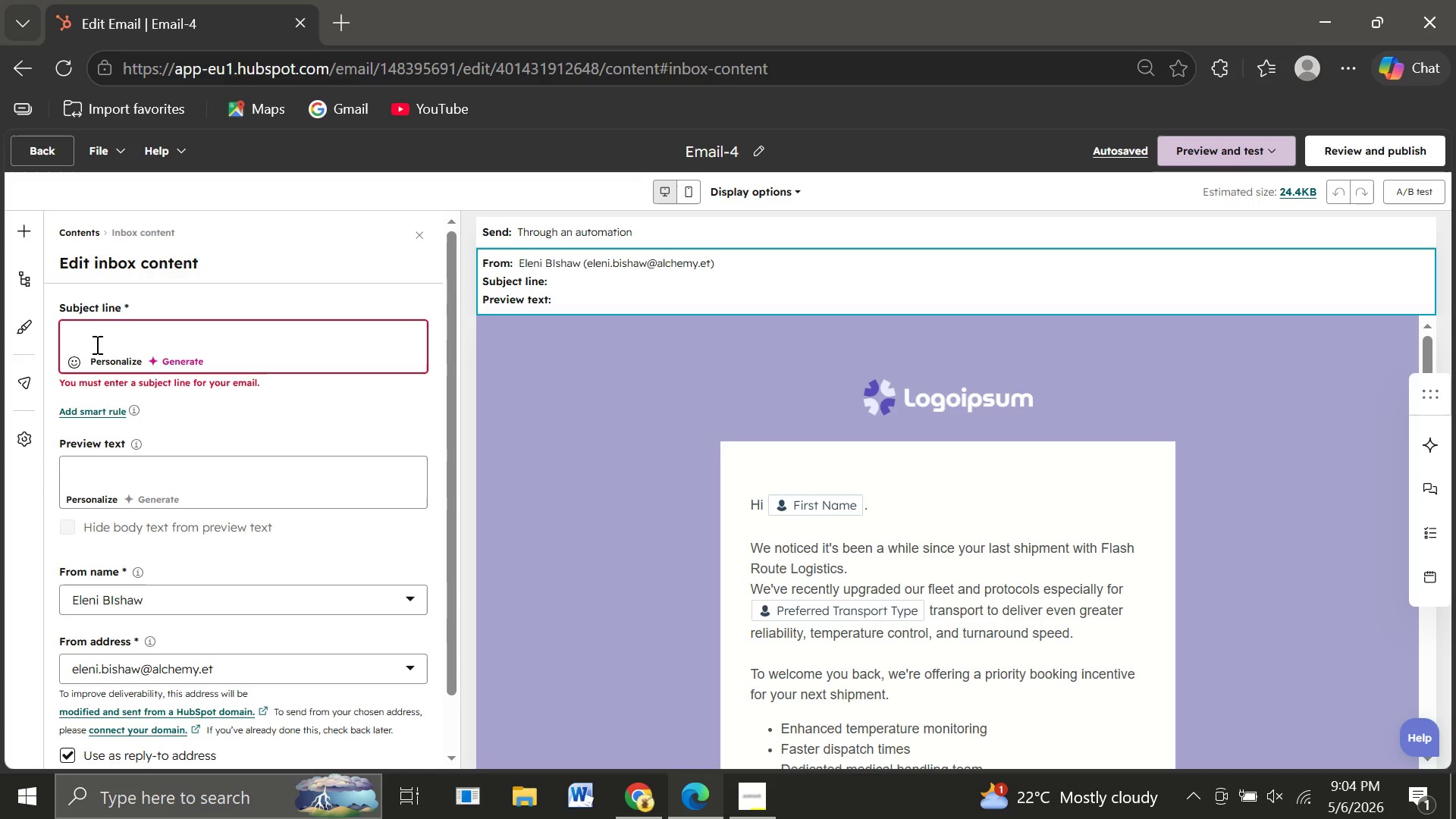 
type(Why insurers are tightening)
 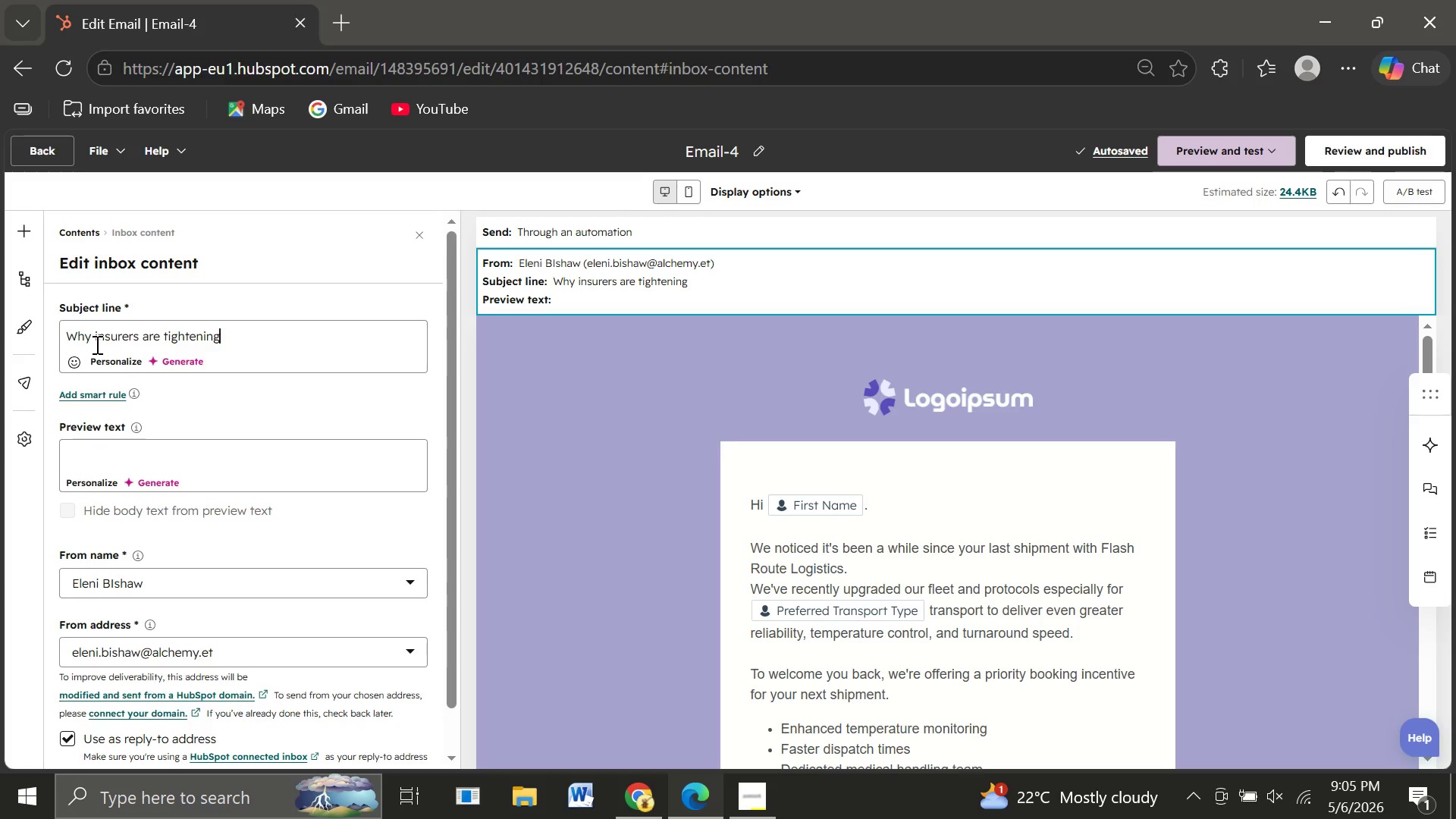 
wait(14.28)
 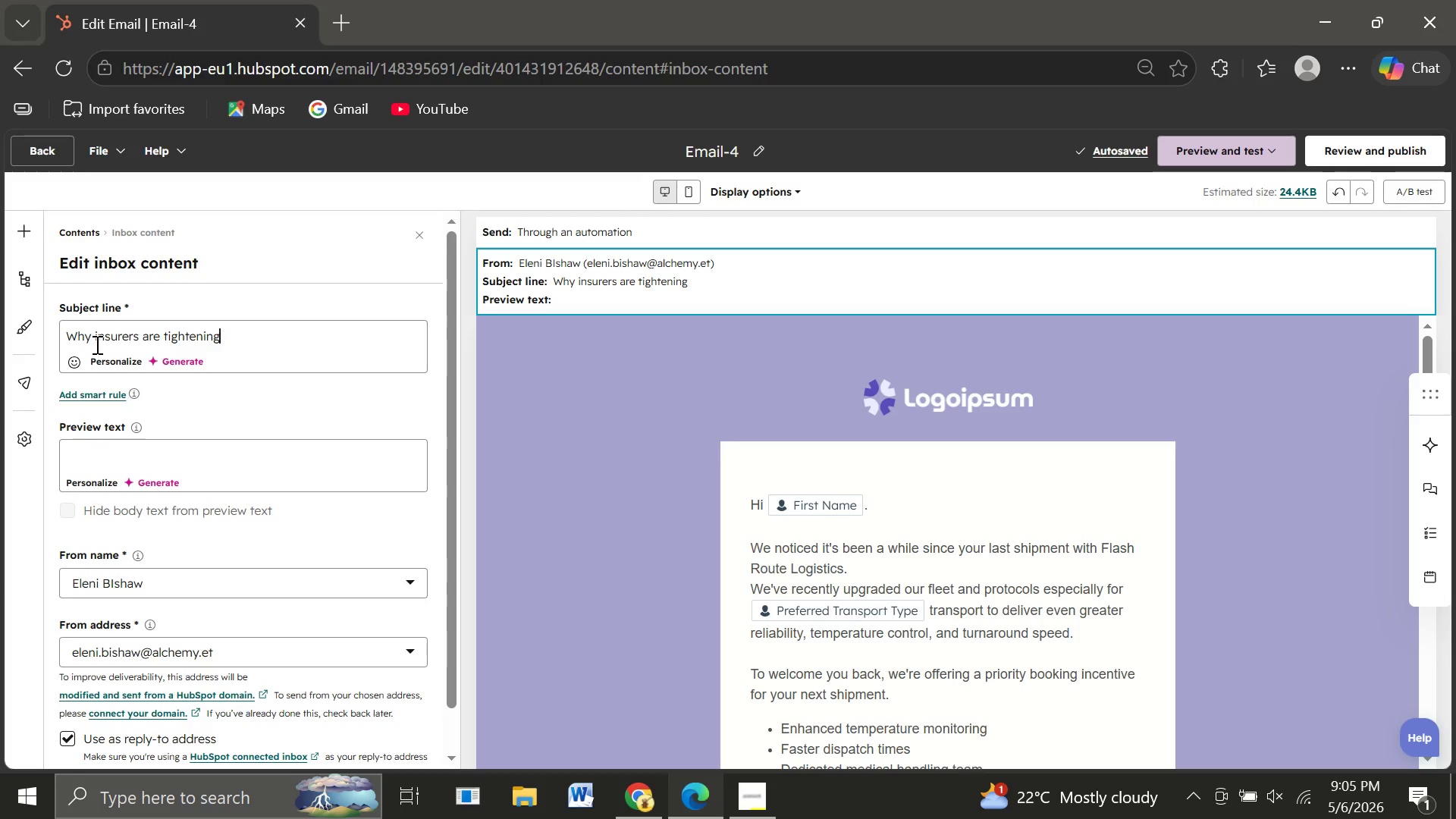 
type(o)
key(Backspace)
type( on )
 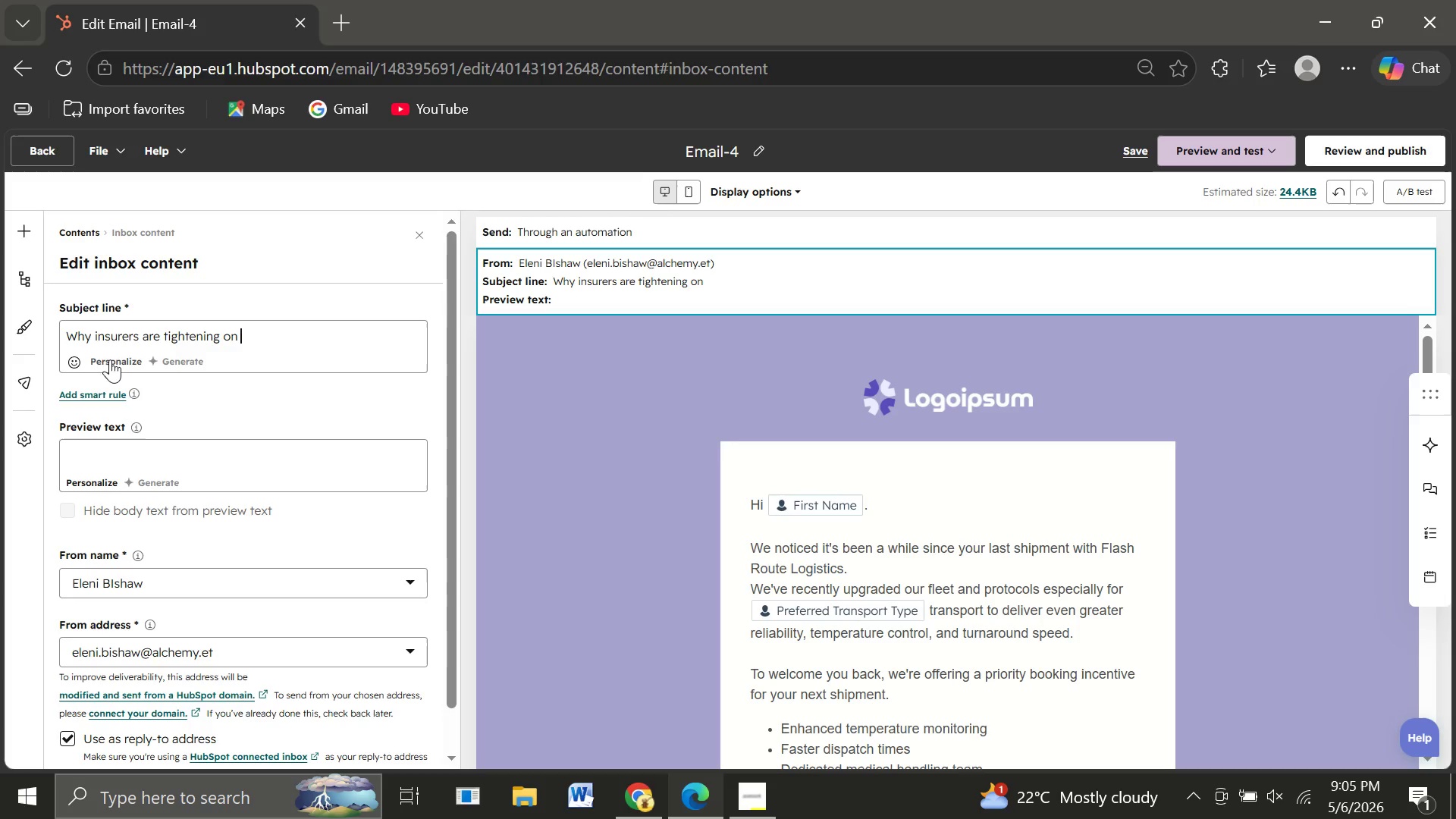 
left_click([113, 363])
 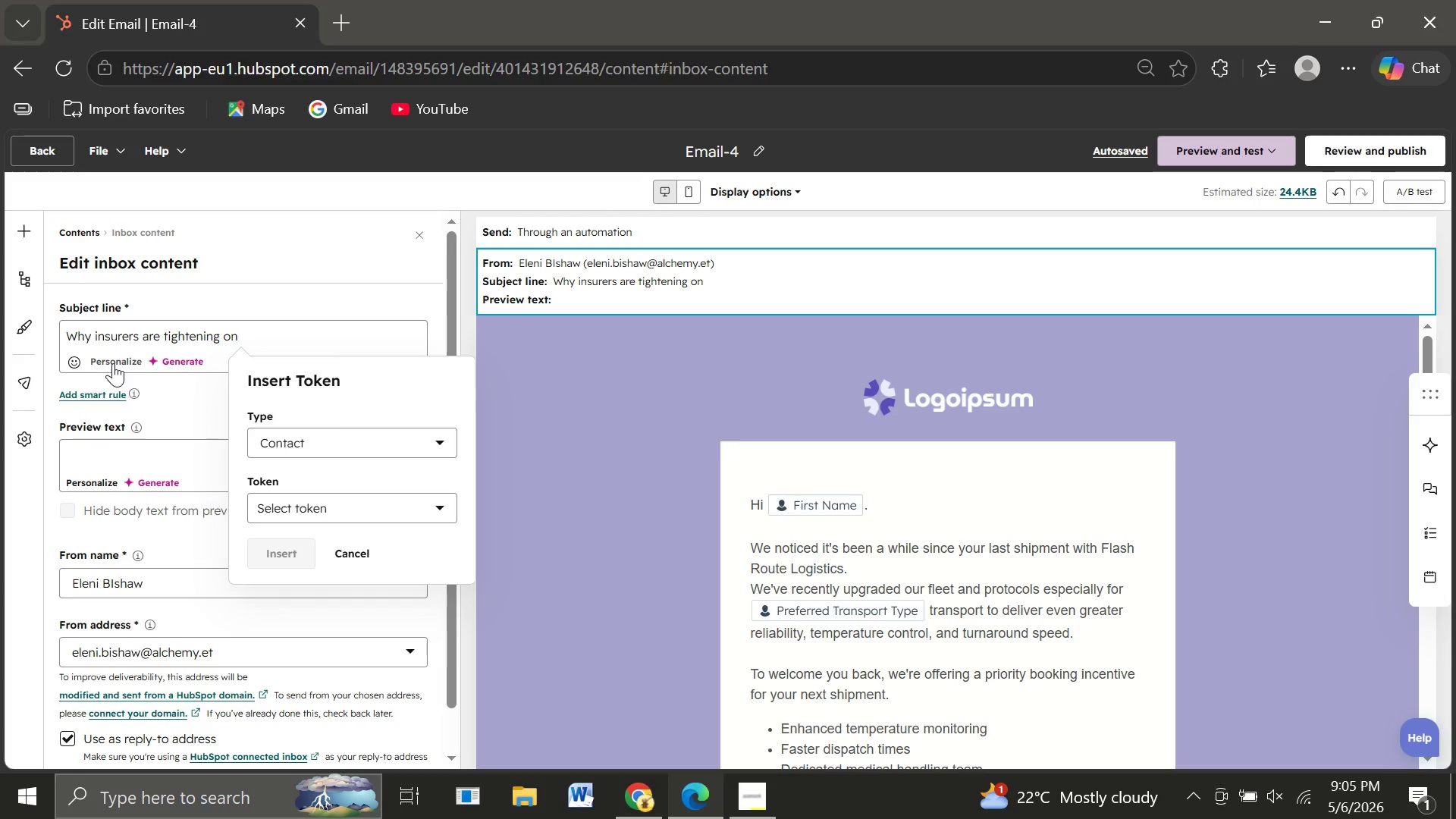 
wait(11.8)
 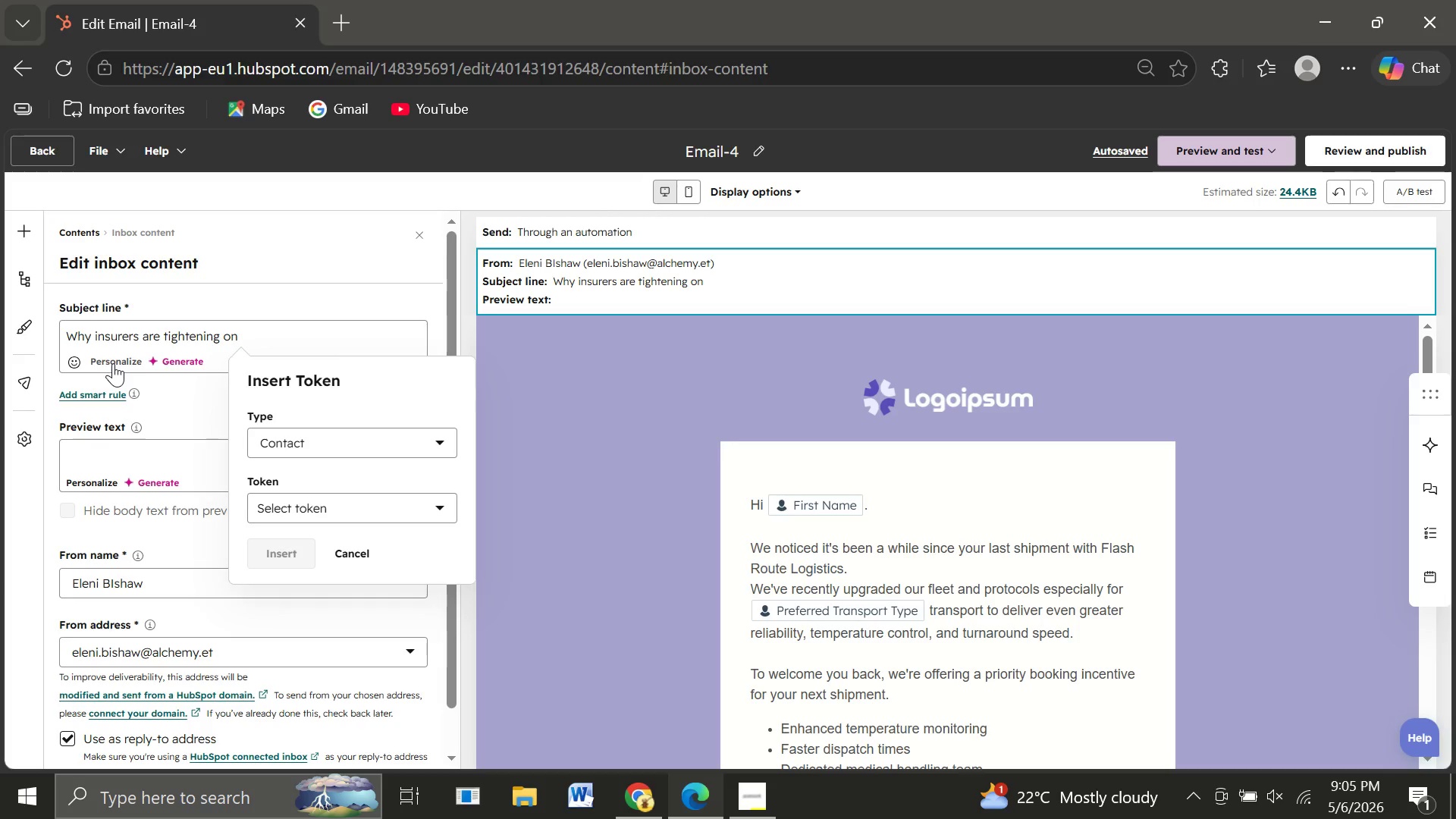 
left_click([289, 504])
 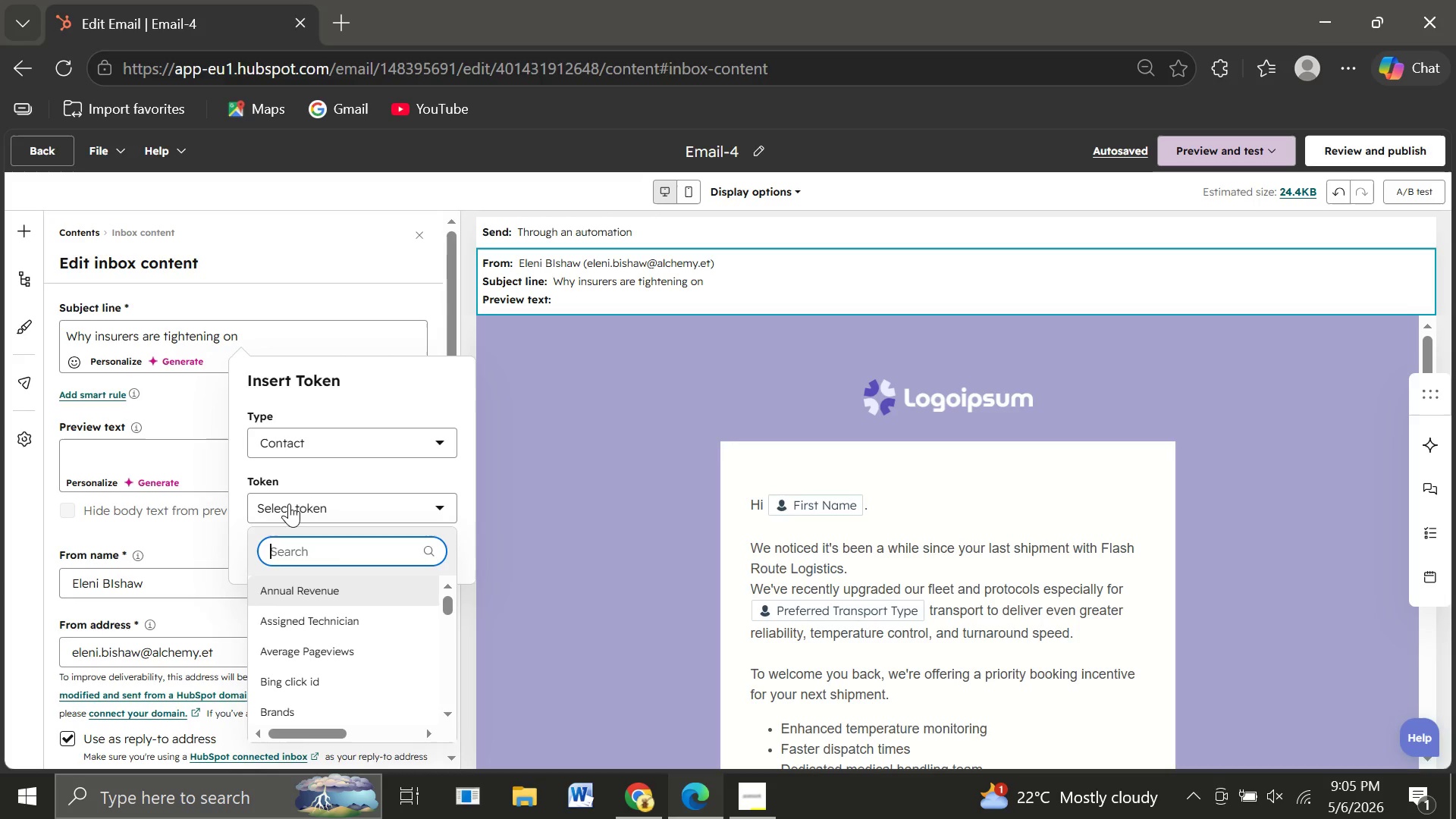 
type(indust)
 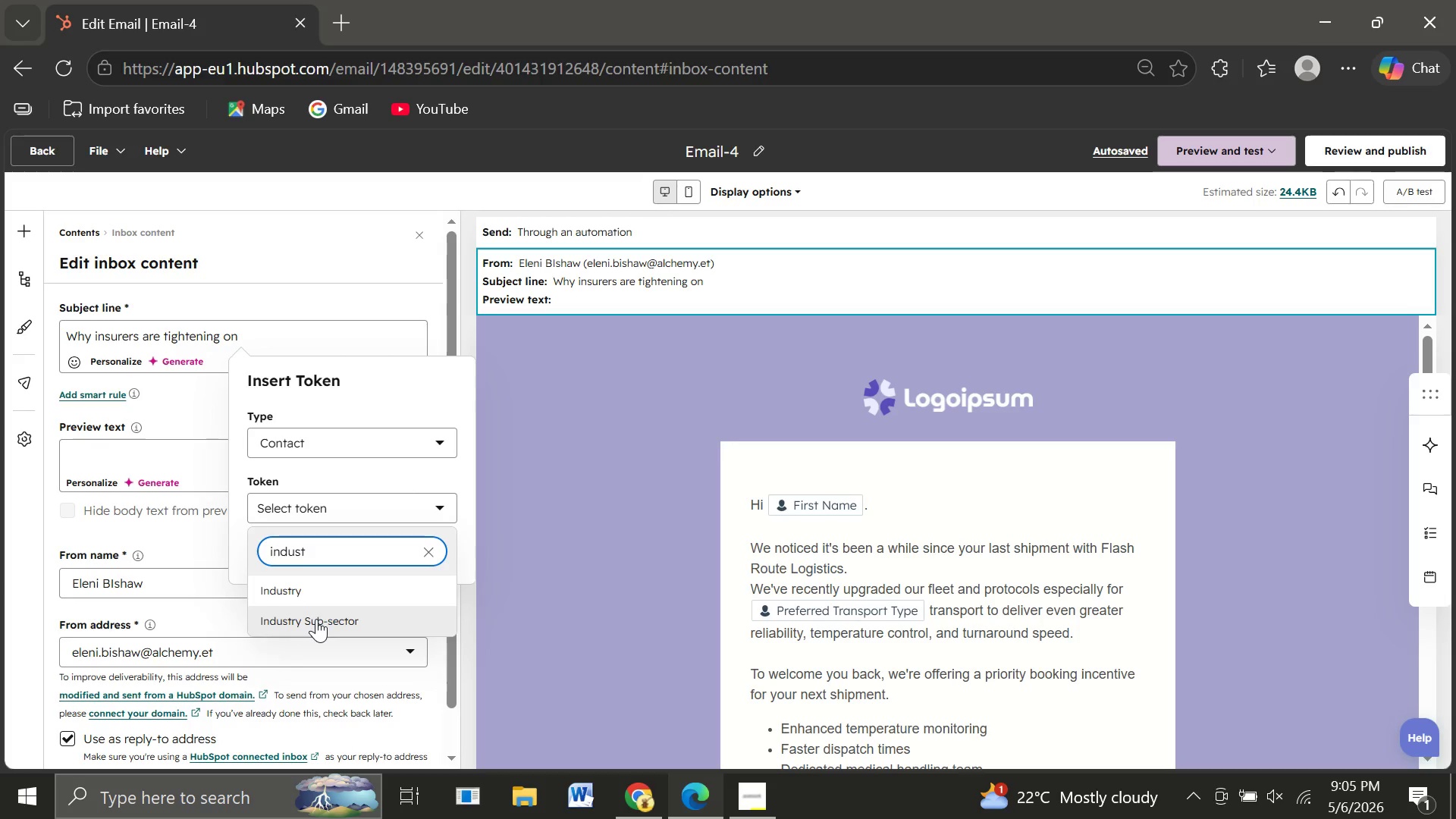 
left_click([316, 619])
 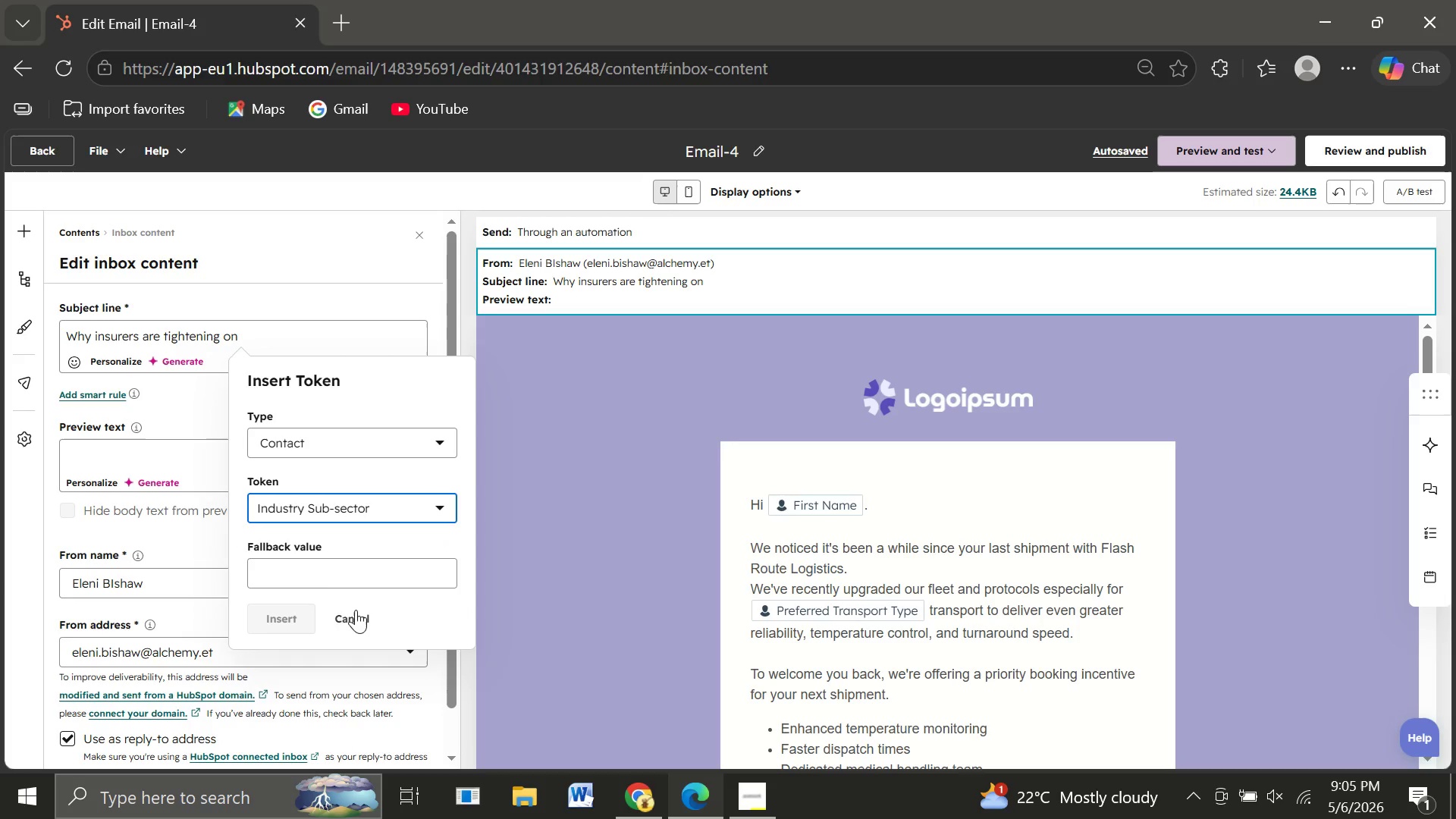 
left_click([303, 572])
 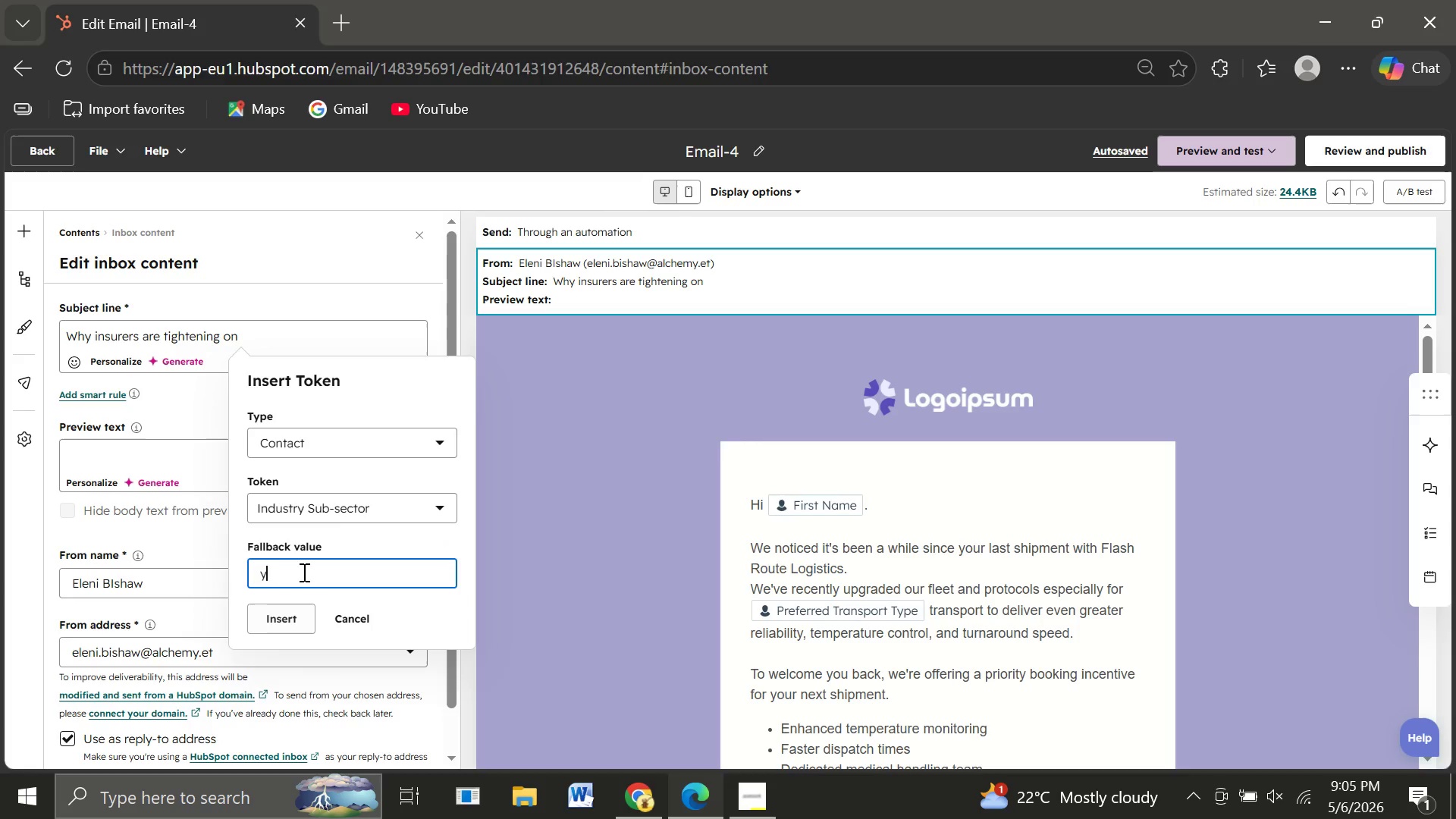 
type(your s)
key(Backspace)
type(industry)
 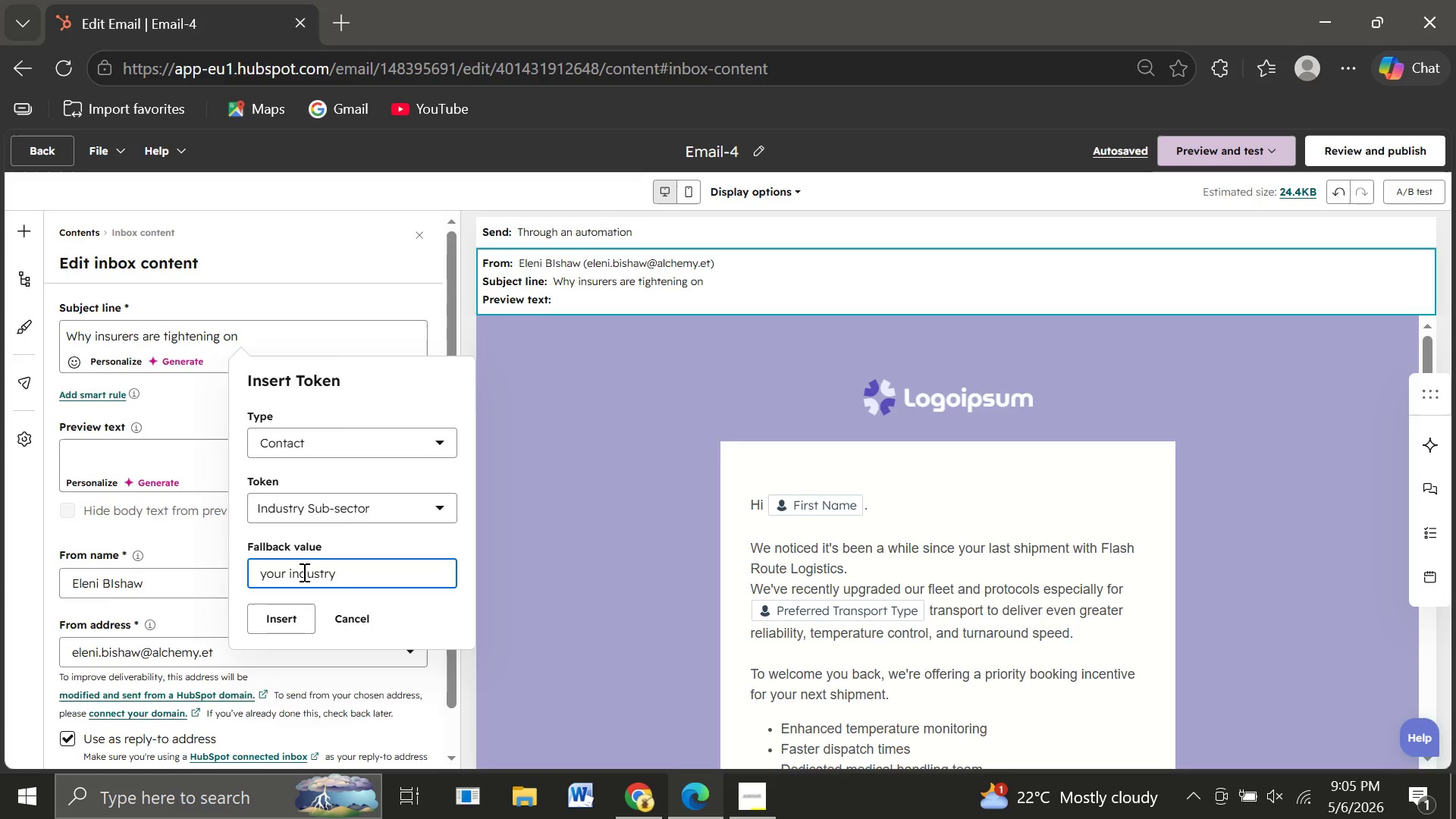 
key(Enter)
 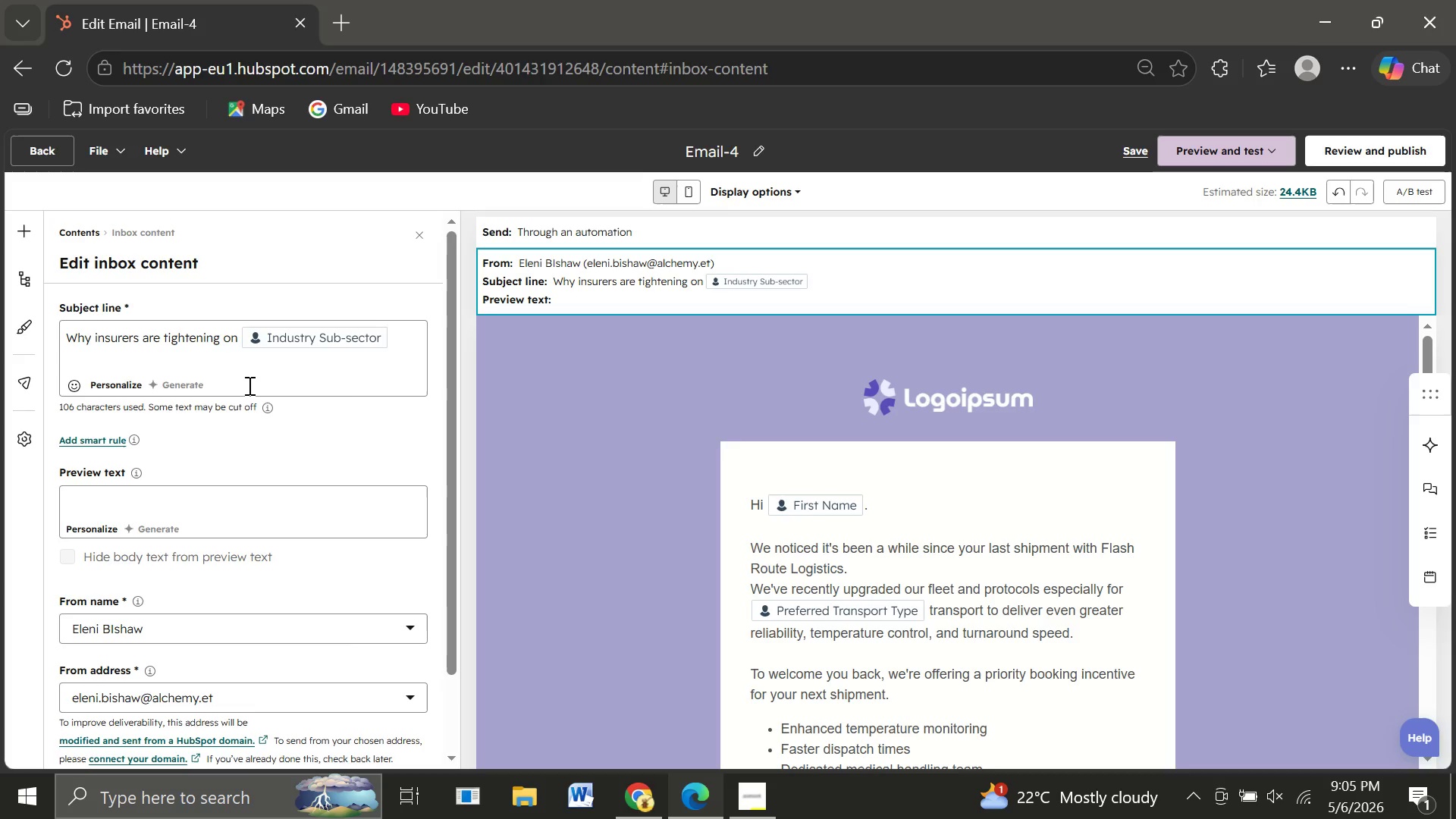 
type(ris)
key(Backspace)
key(Backspace)
key(Backspace)
type(firms)
 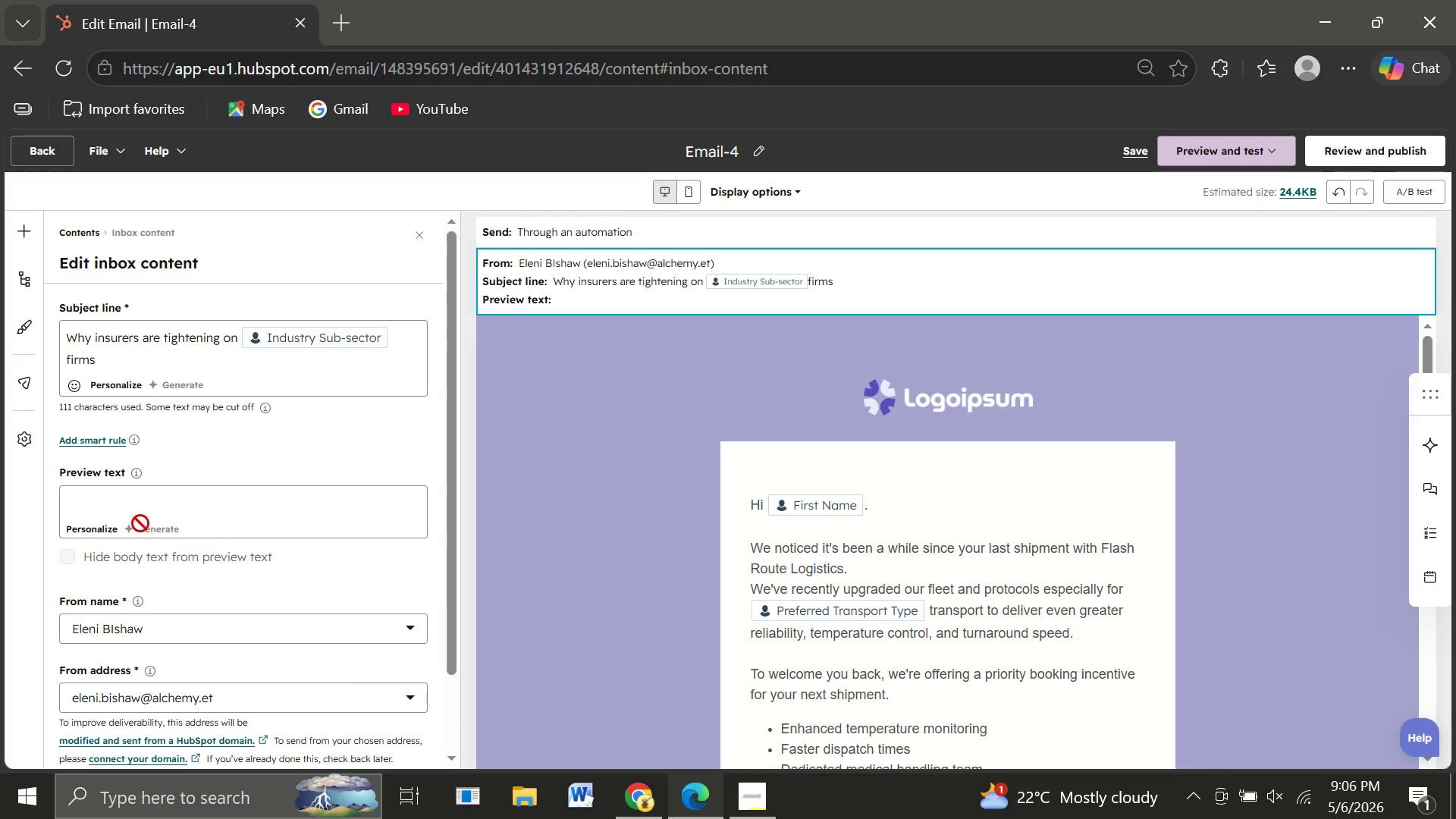 
left_click([99, 514])
 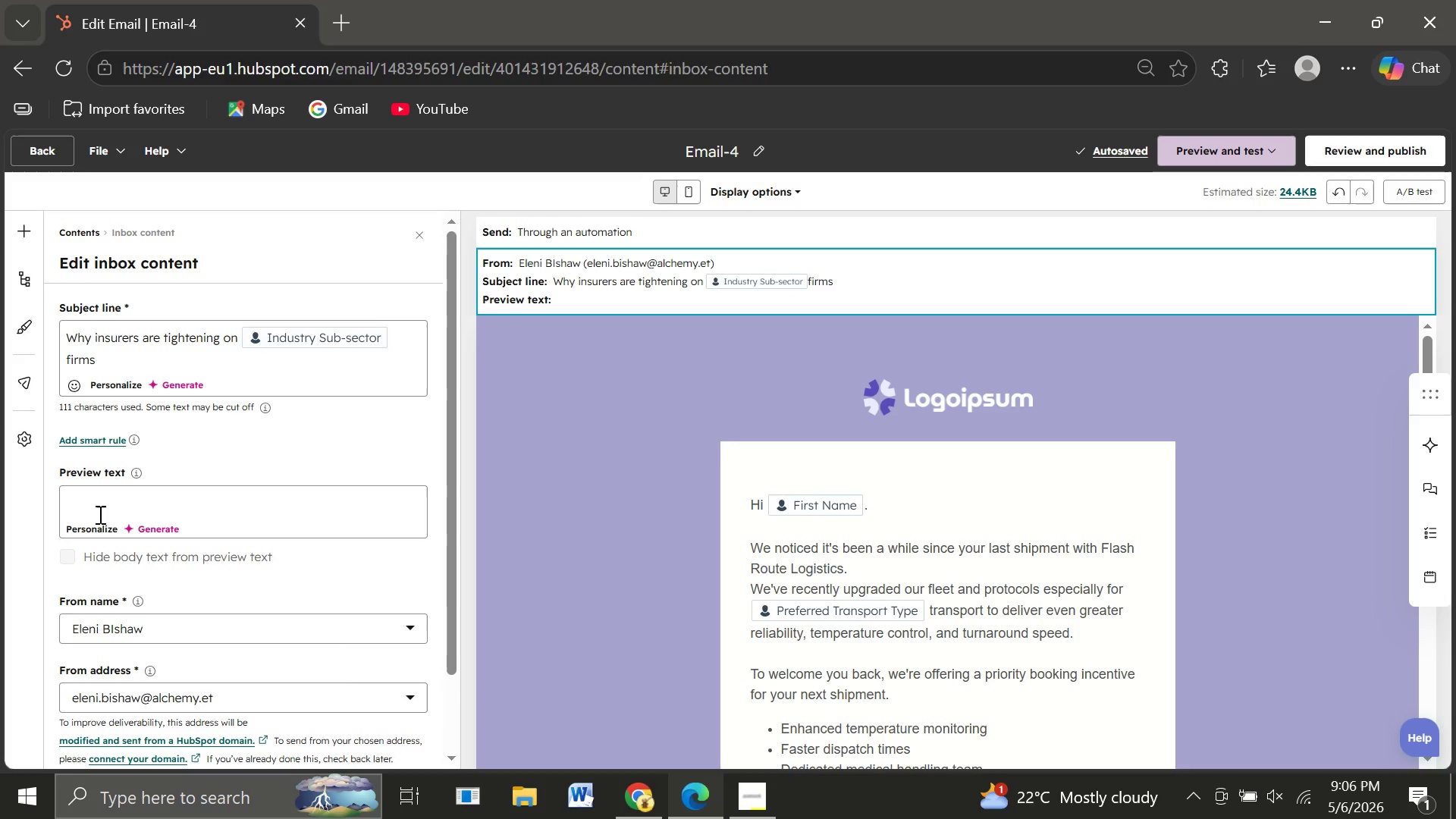 
type(Carriers are changing how they assess )
 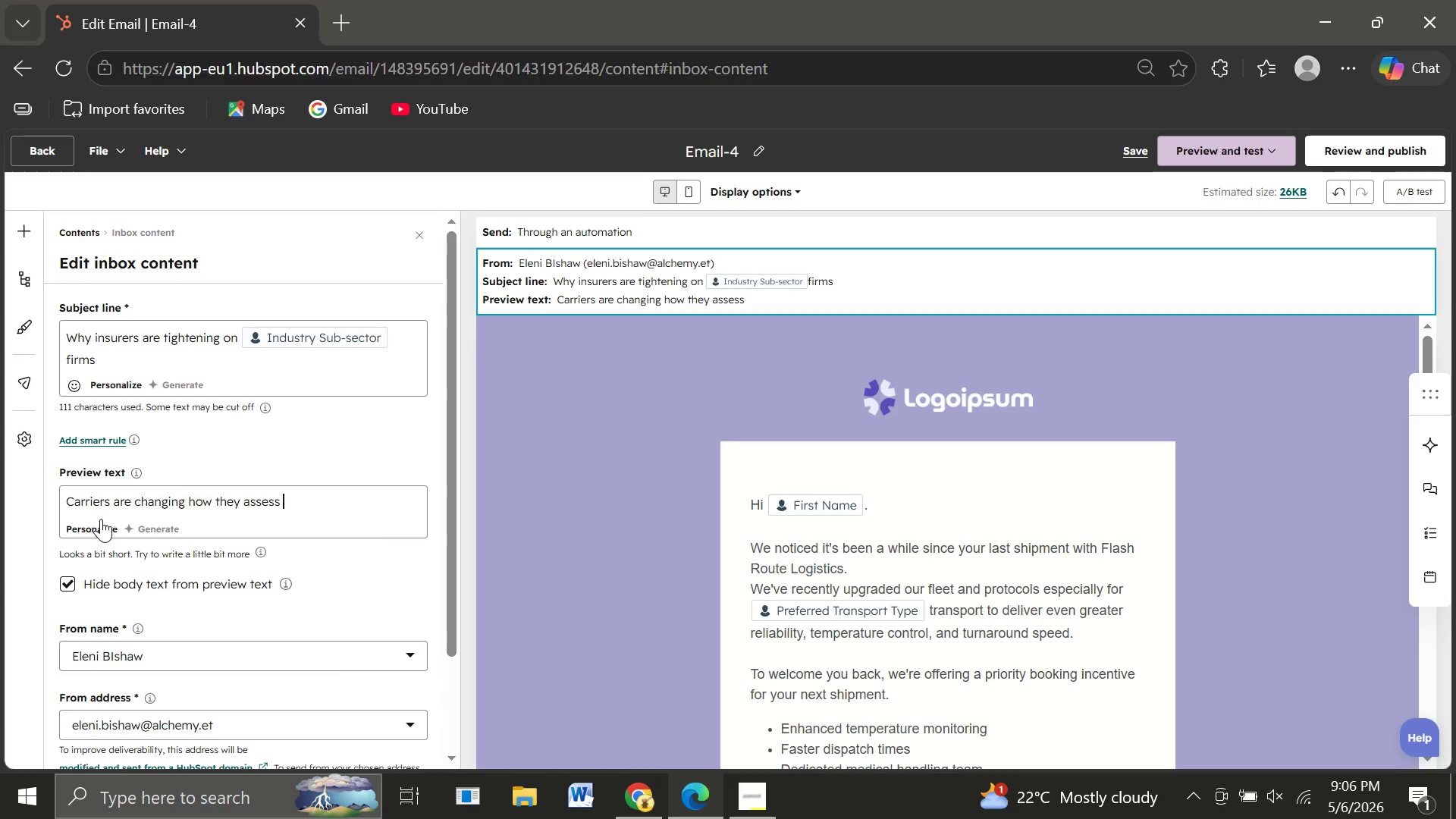 
left_click([92, 527])
 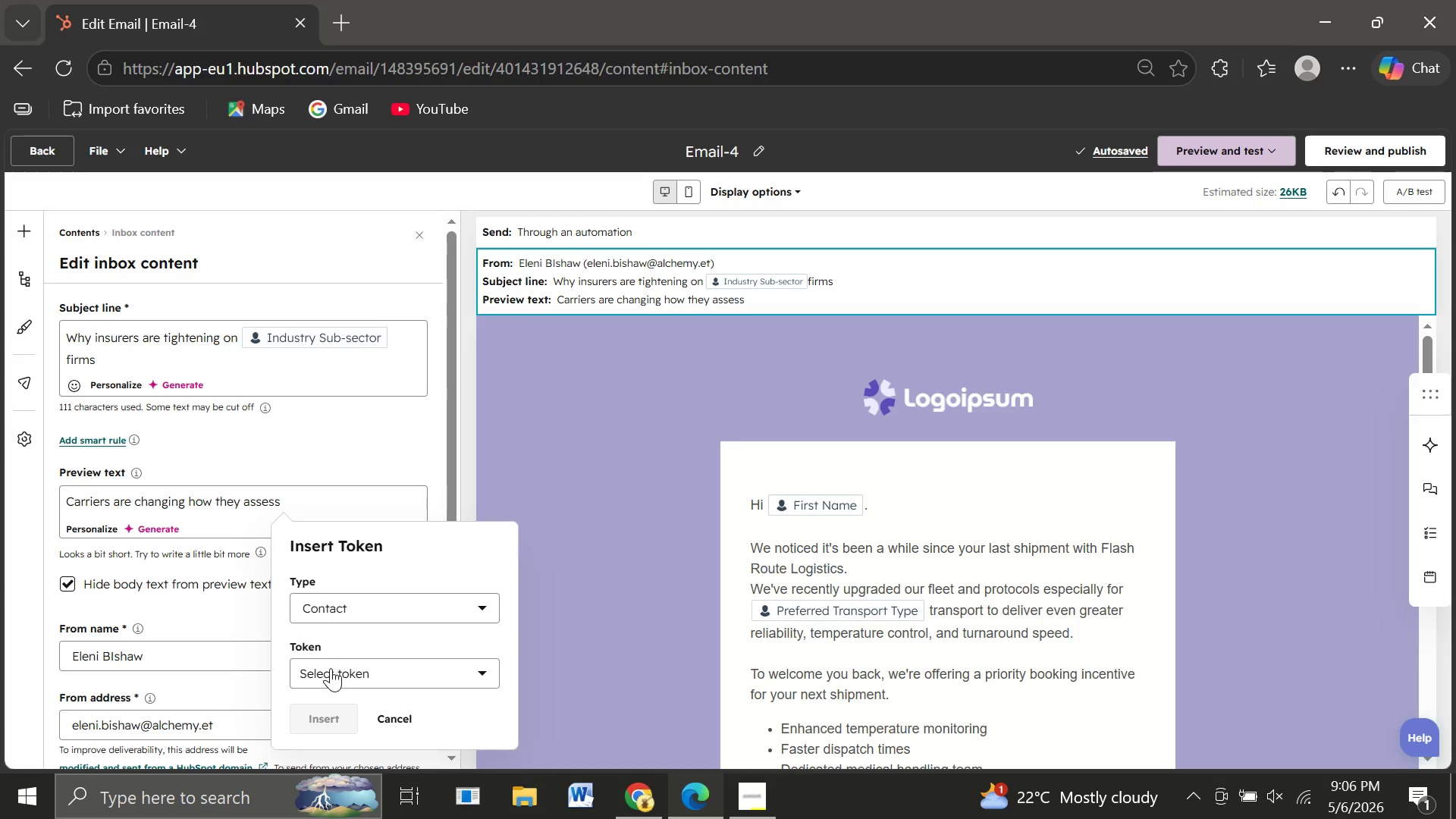 
left_click([330, 669])
 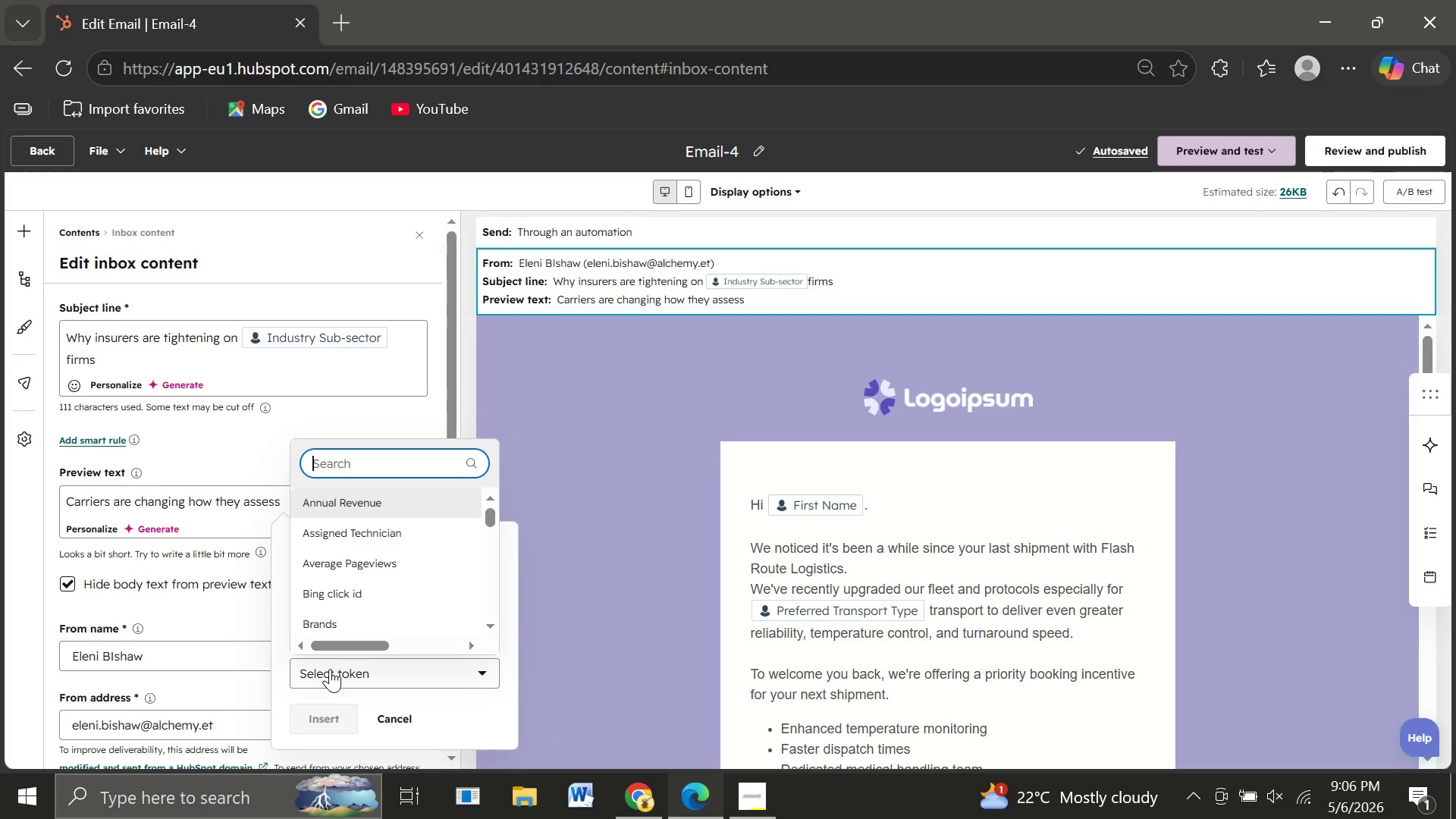 
type(primar)
 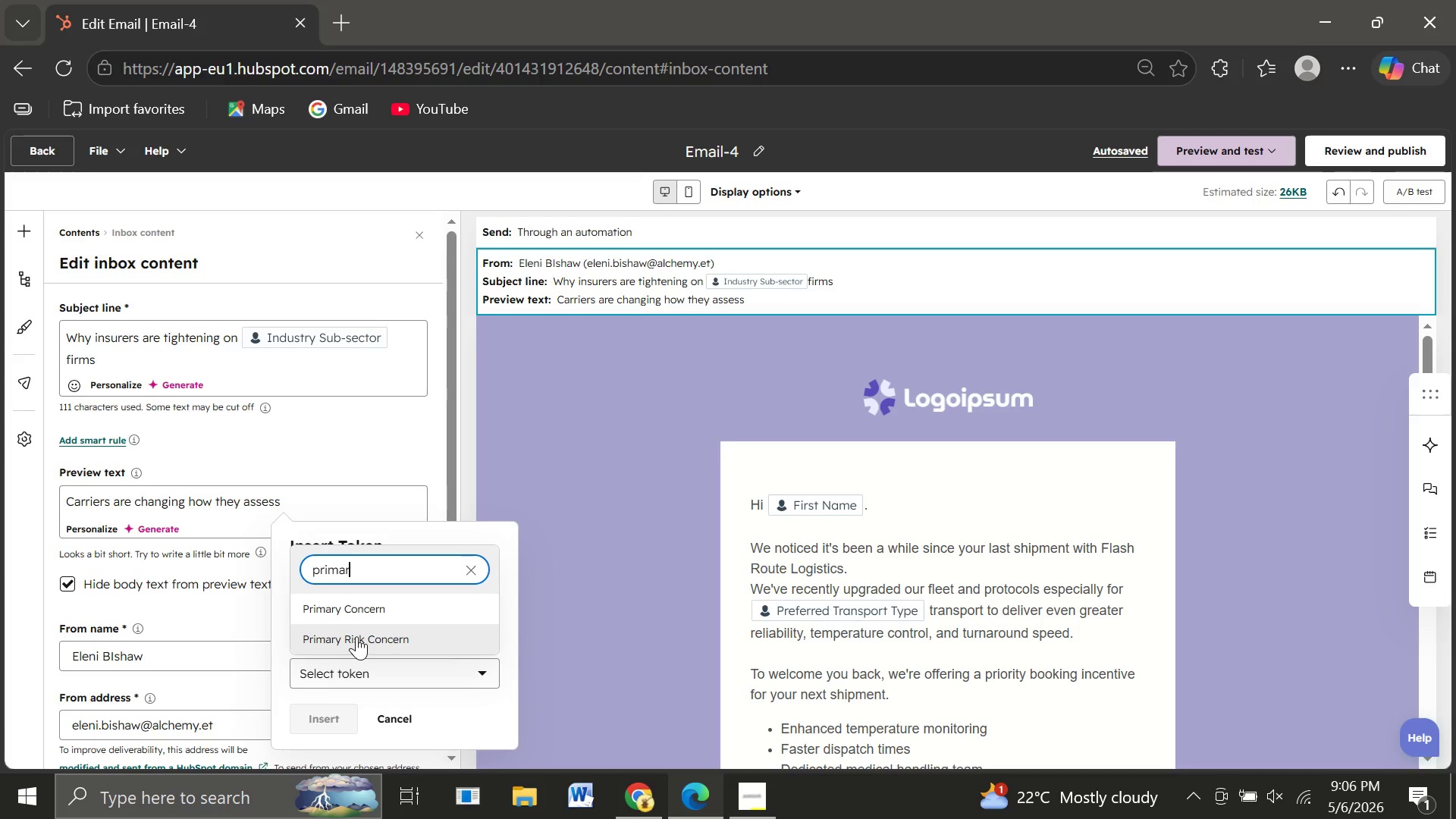 
left_click([356, 636])
 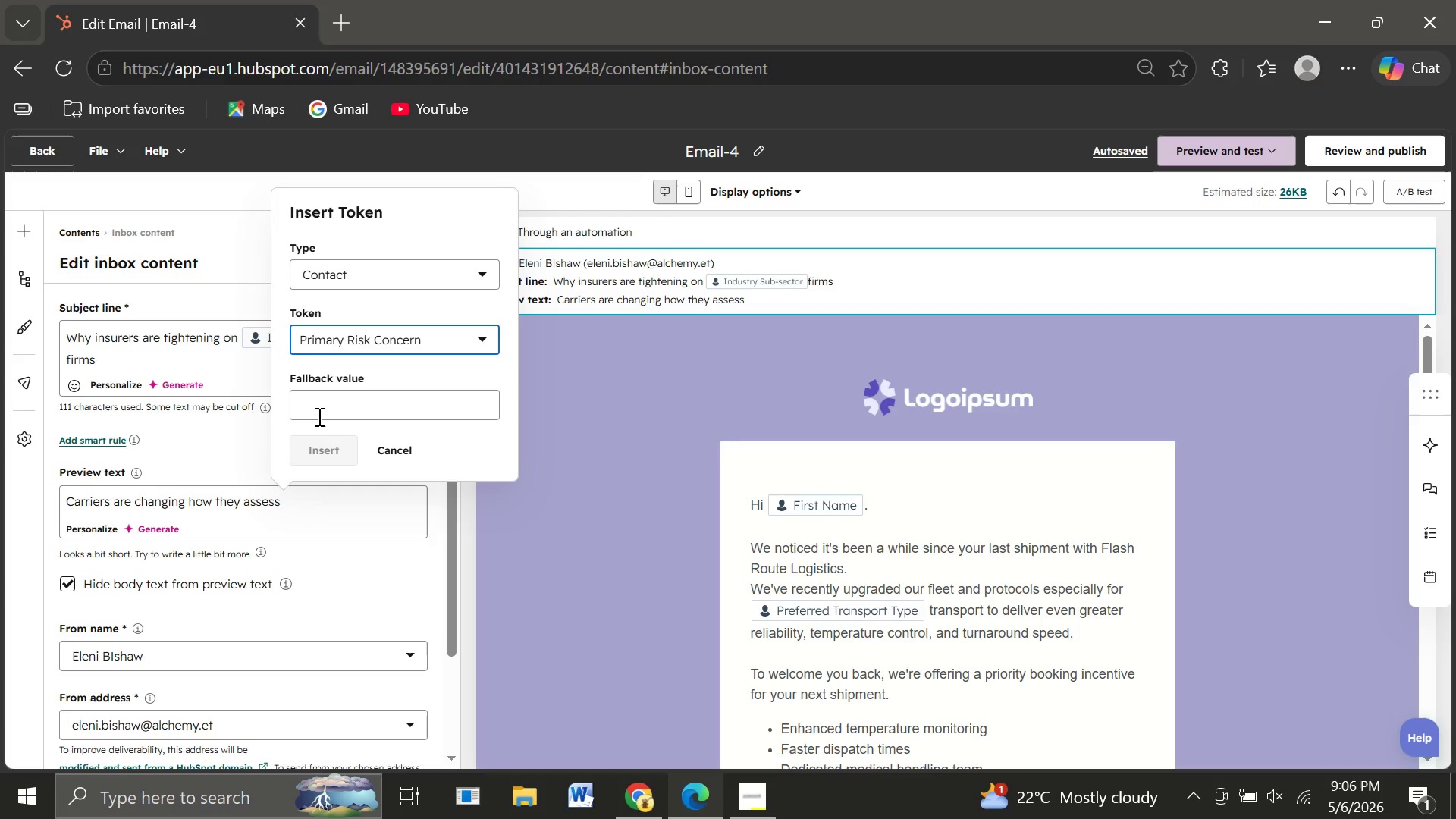 
left_click([318, 416])
 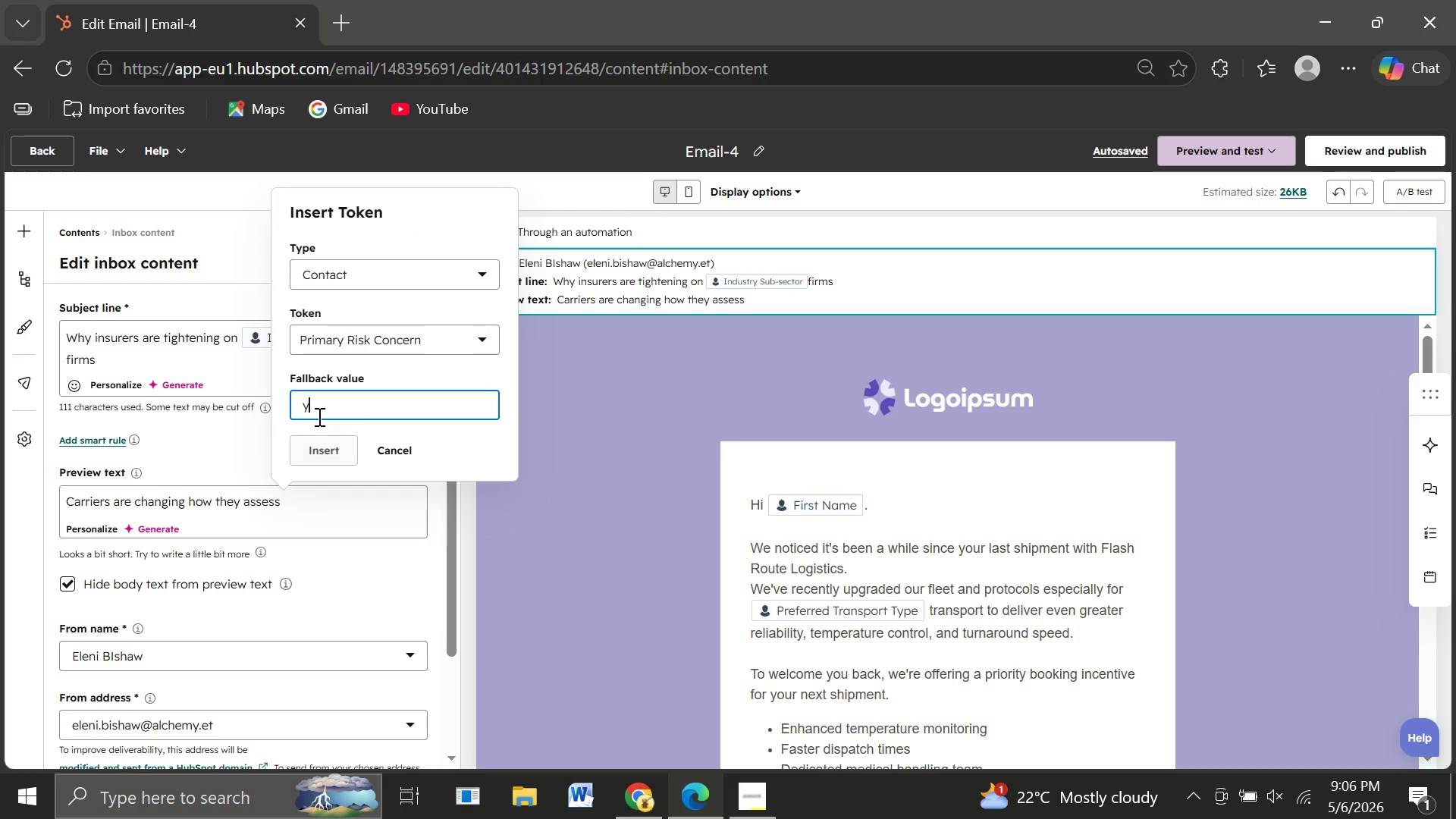 
type(your concern)
 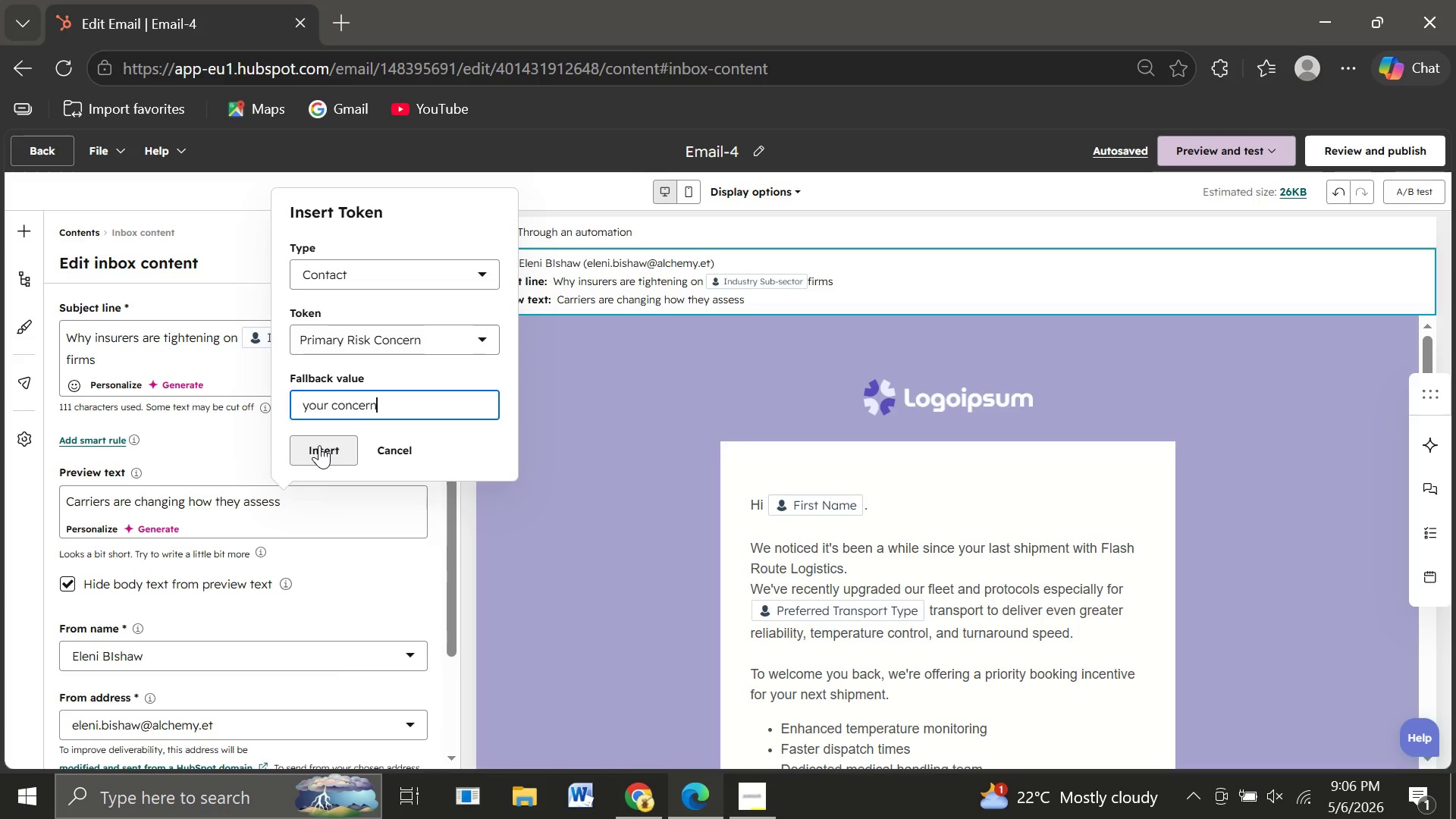 
left_click([319, 445])
 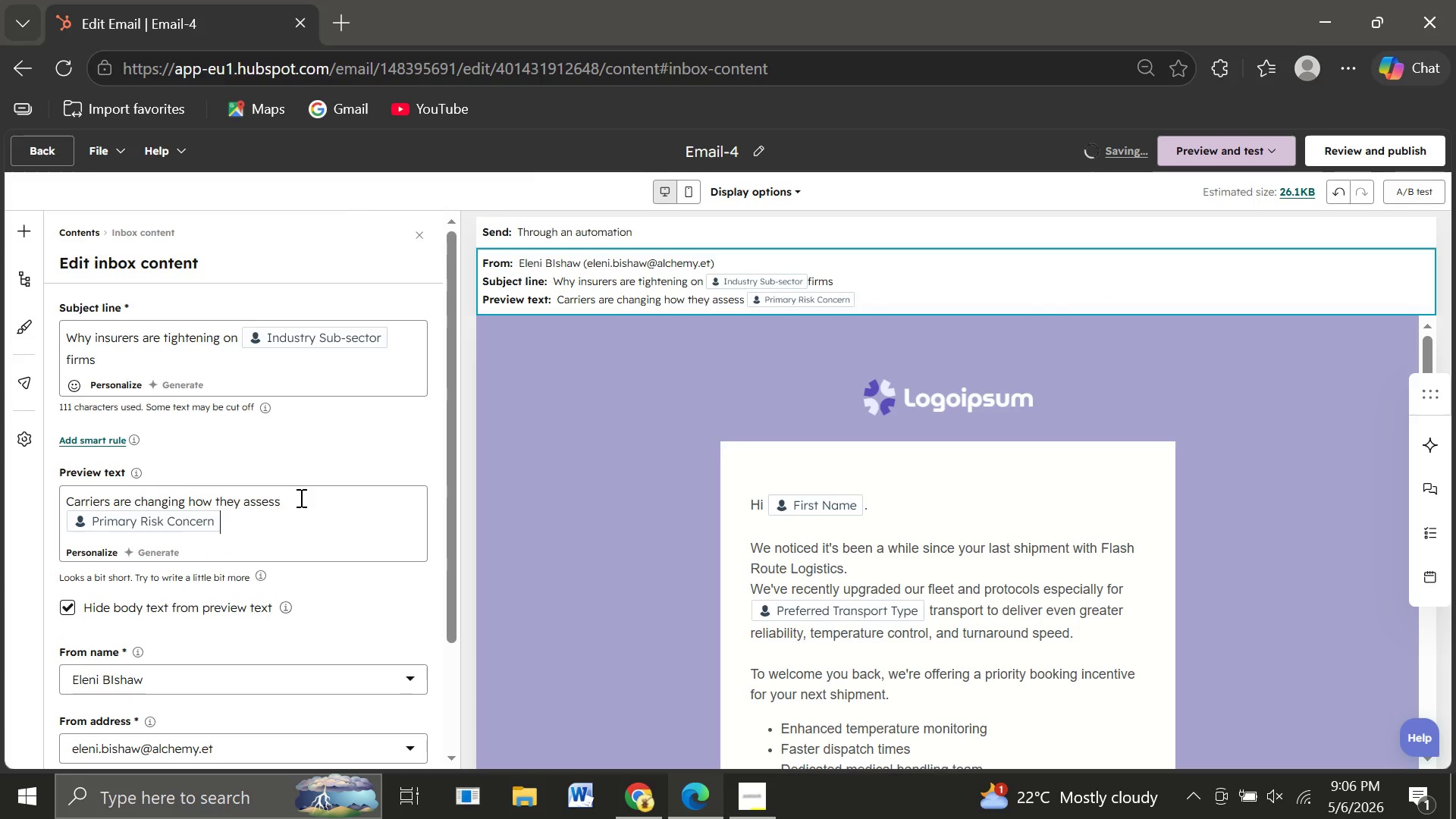 
type( risk fast.)
 